 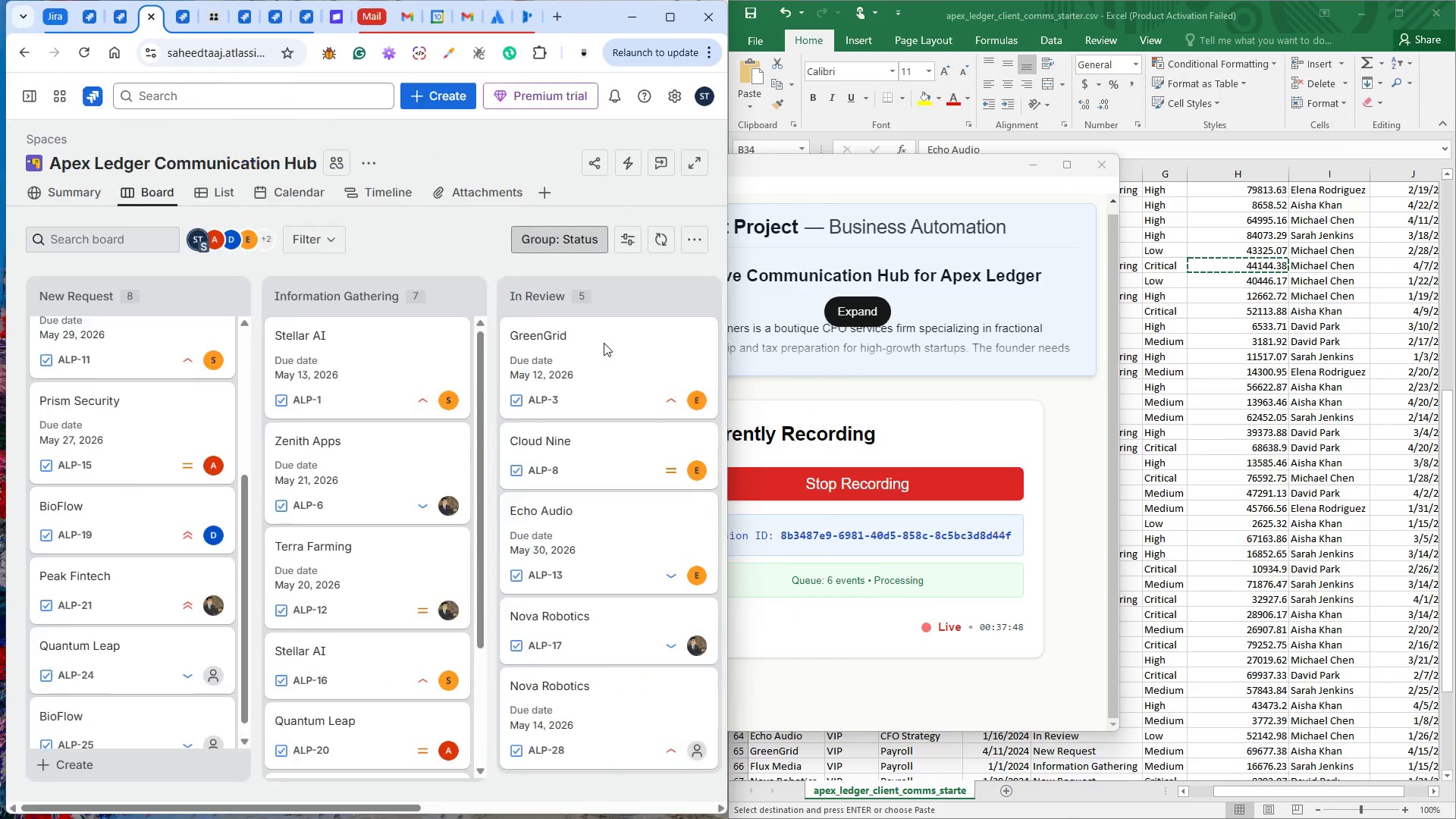 
left_click([1028, 163])
 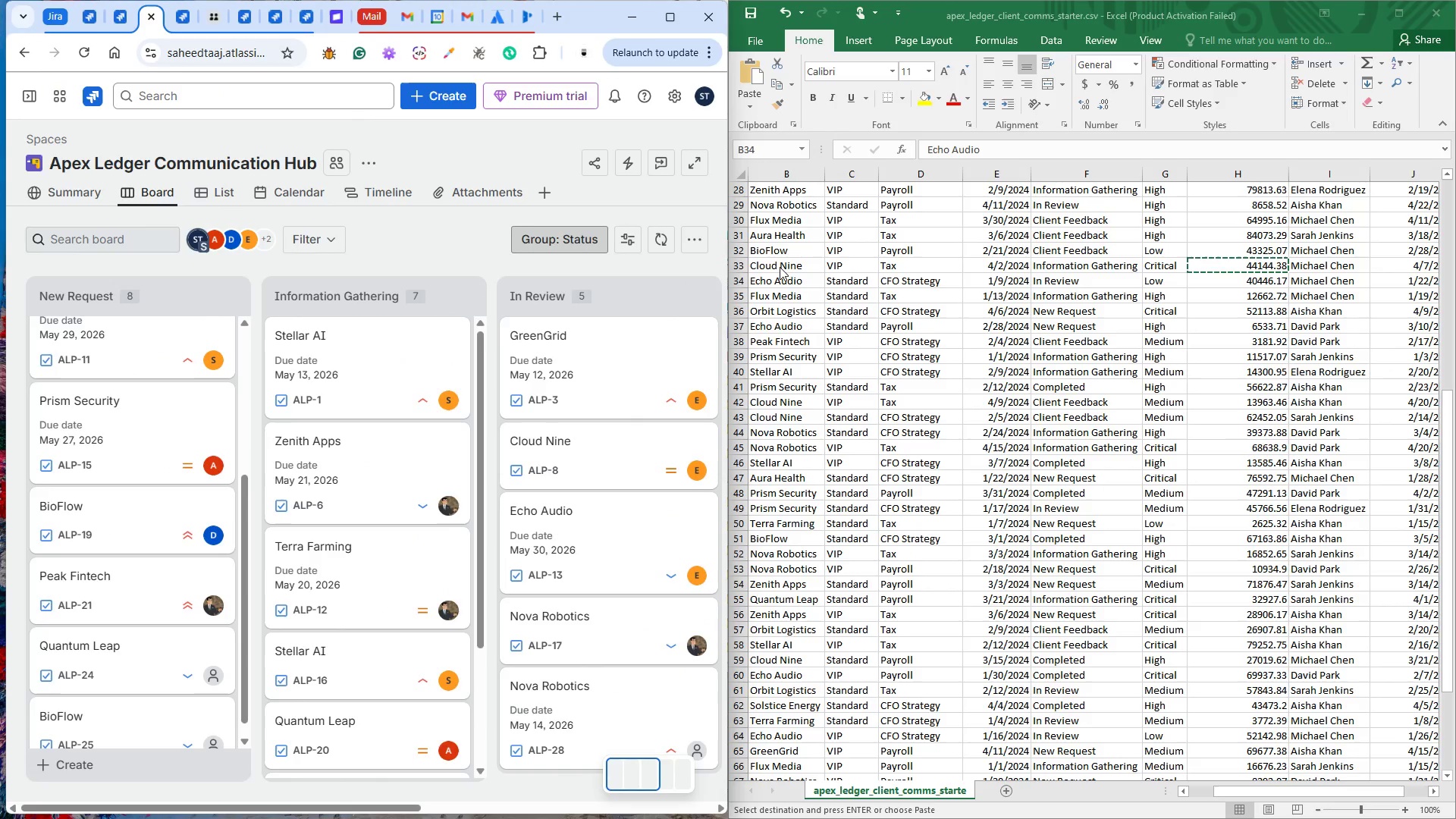 
left_click([780, 267])
 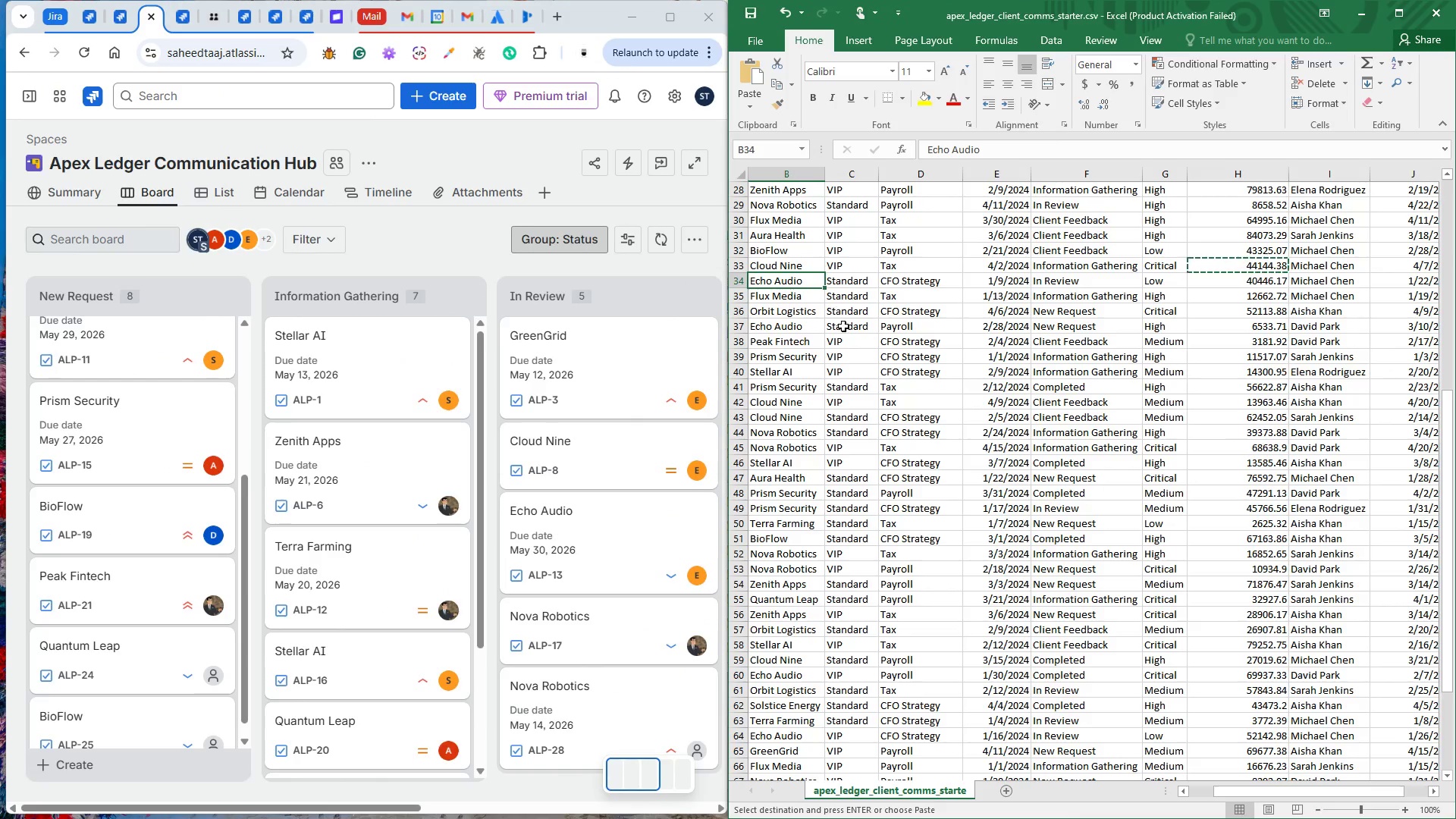 
key(Control+C)
 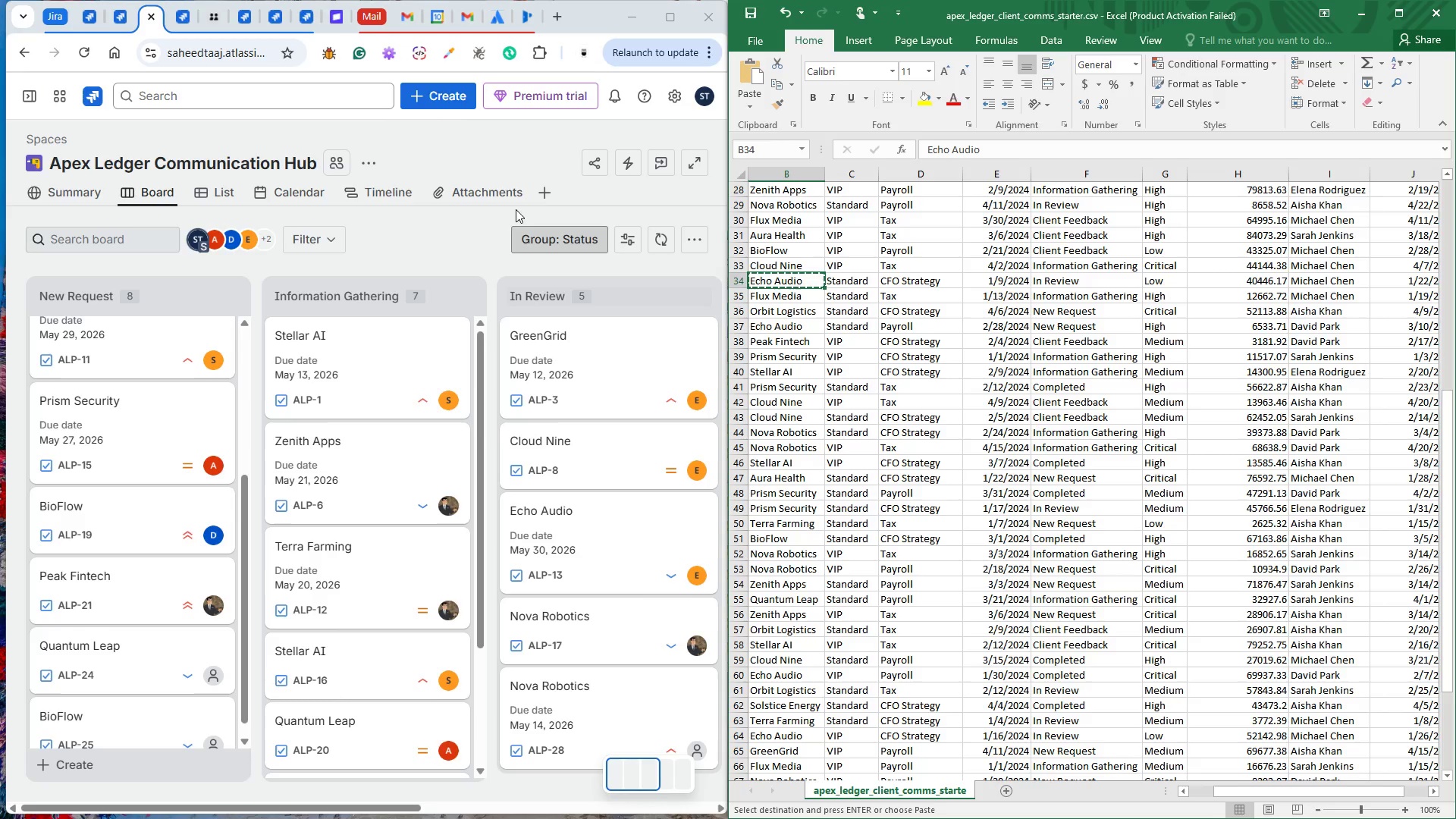 
left_click([441, 89])
 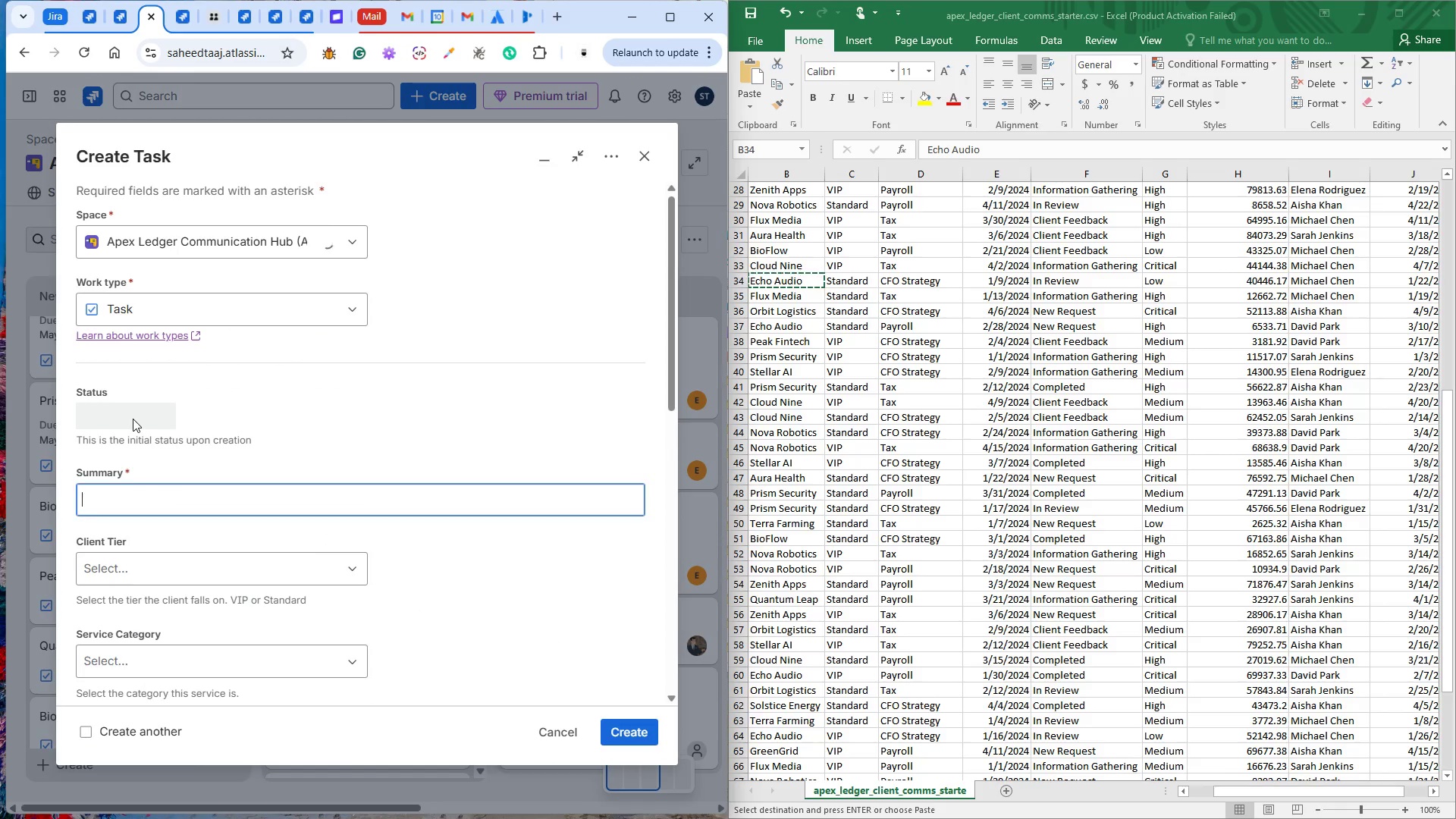 
key(Control+V)
 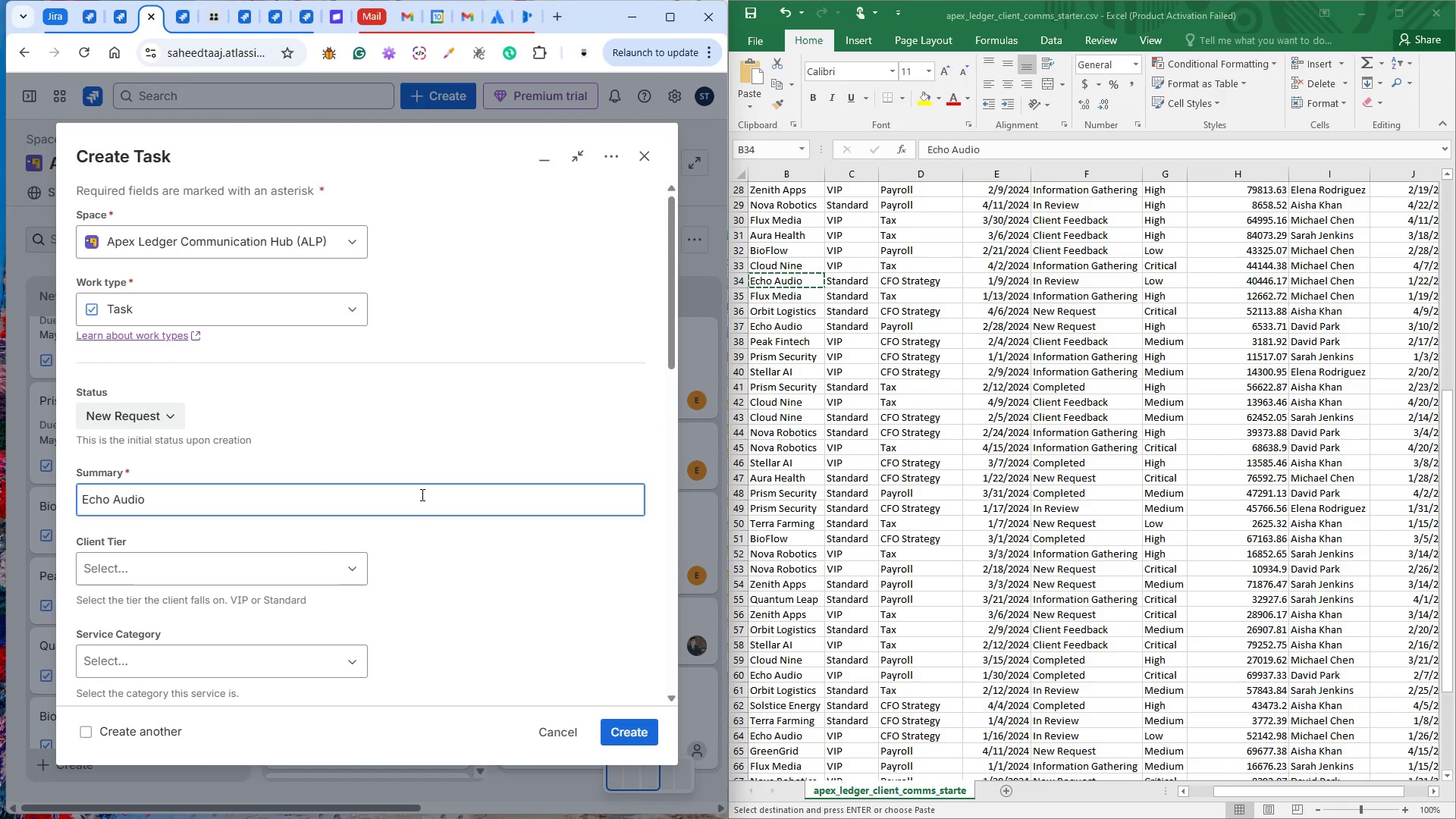 
left_click([155, 563])
 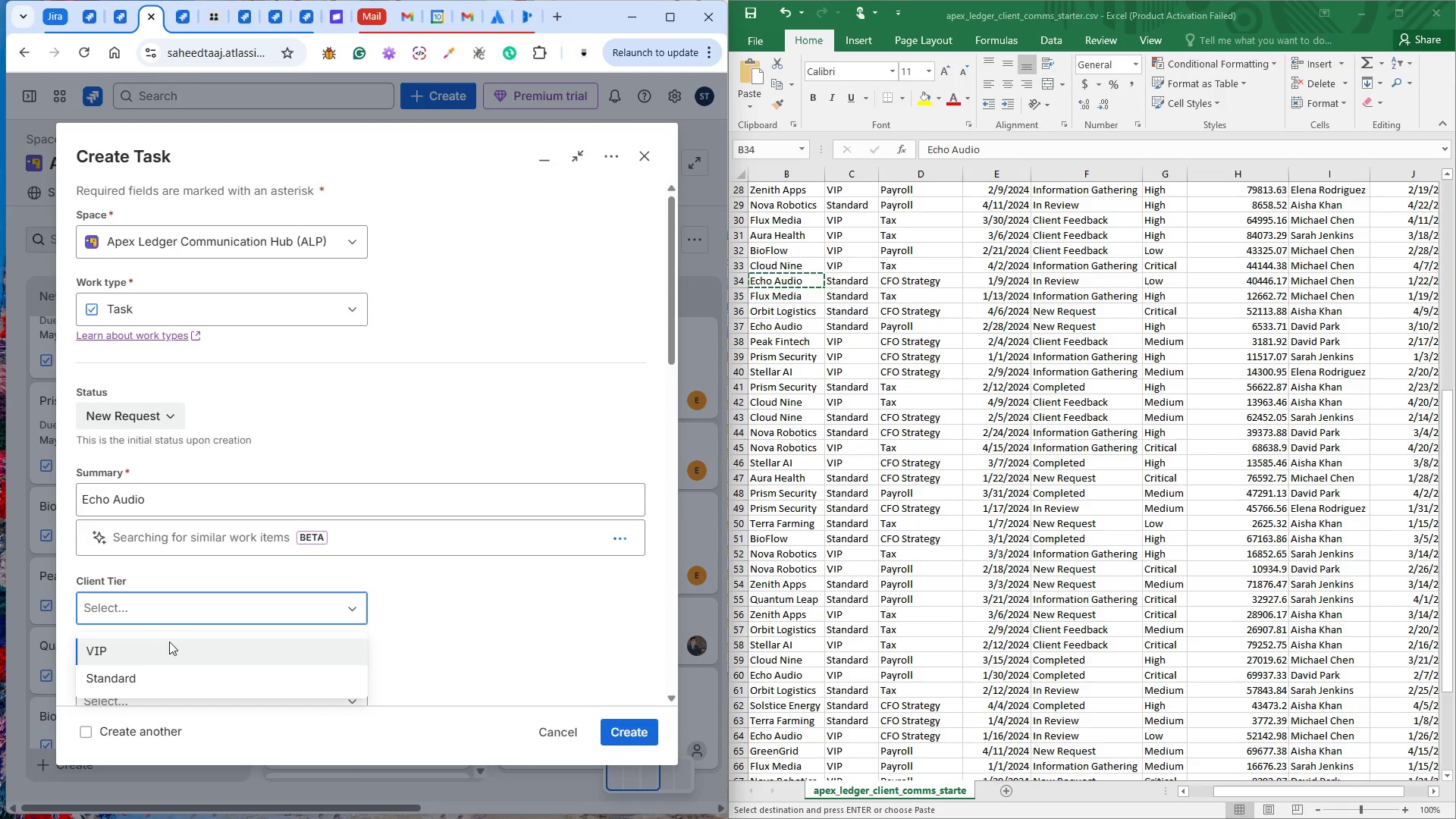 
scroll: coordinate [170, 640], scroll_direction: down, amount: 2.0
 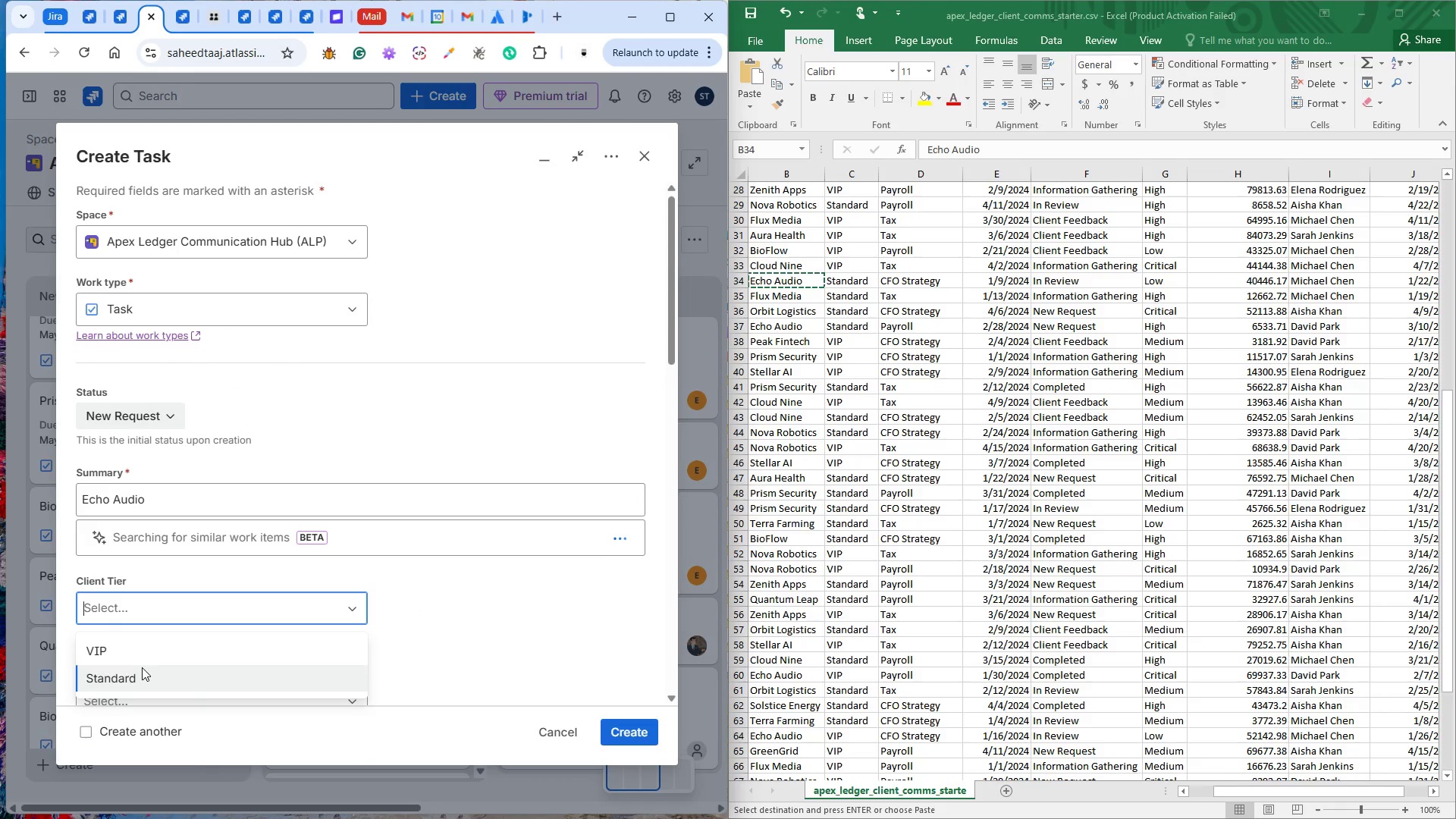 
left_click([141, 668])
 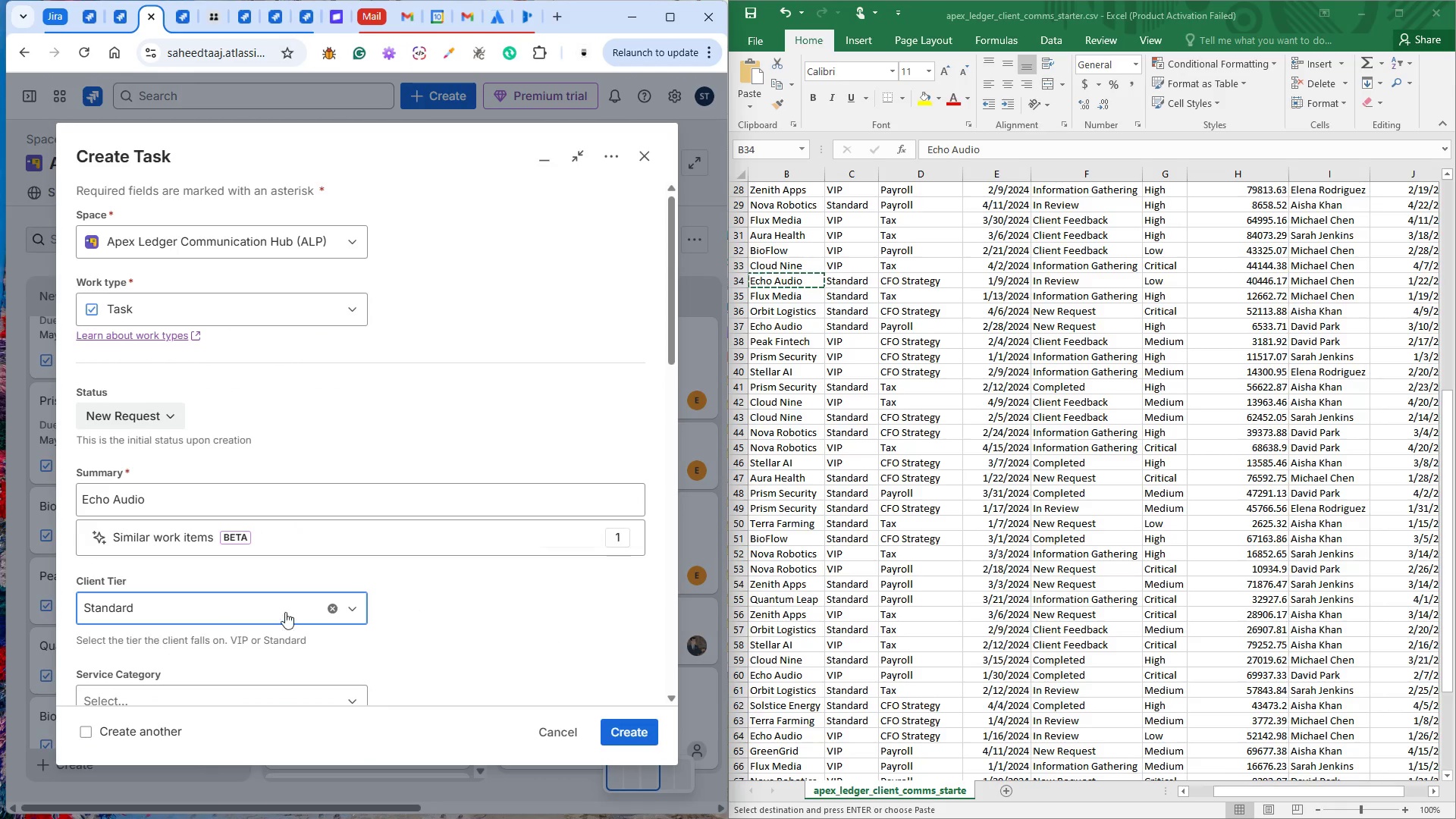 
scroll: coordinate [386, 586], scroll_direction: down, amount: 3.0
 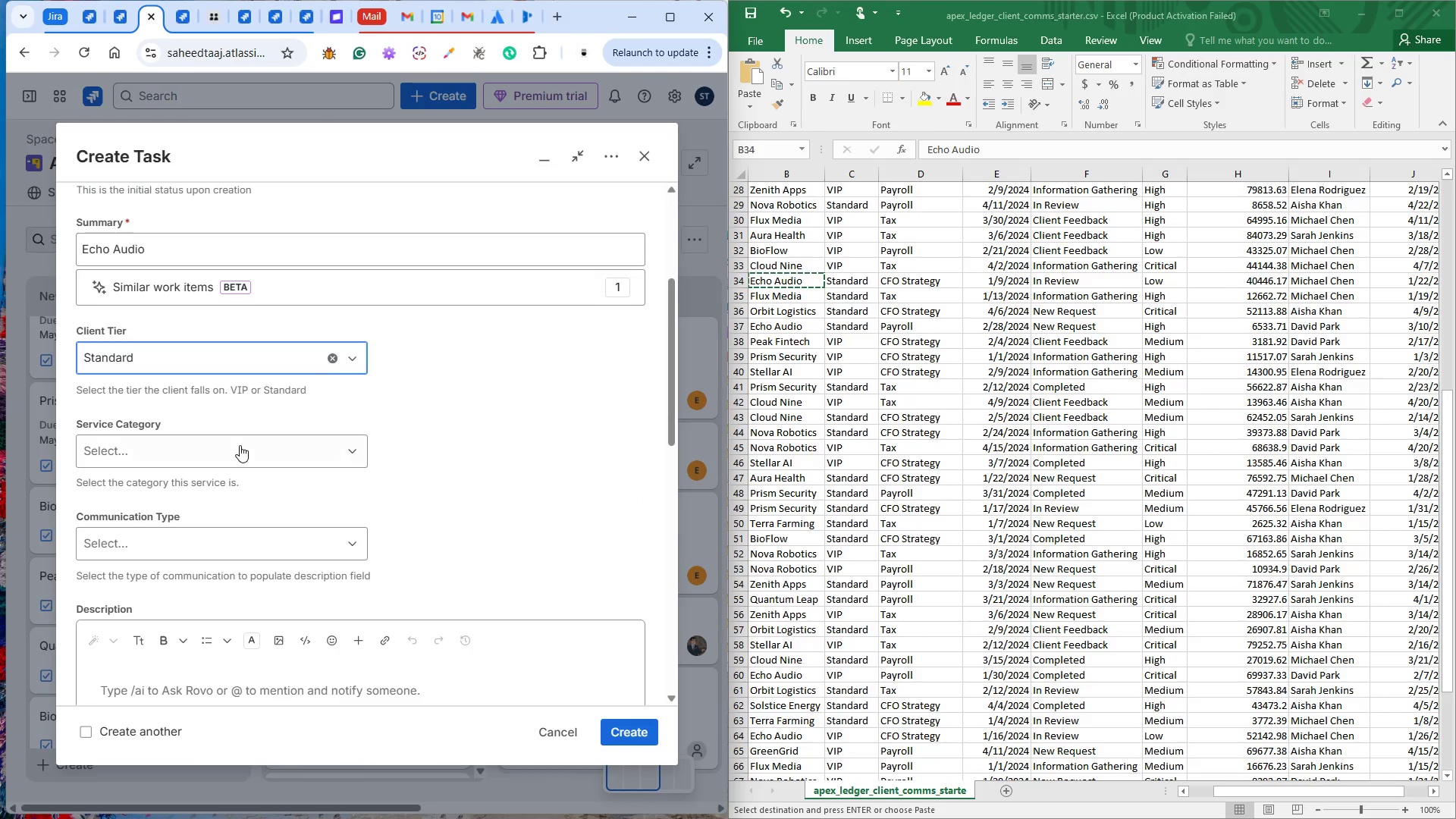 
left_click([240, 445])
 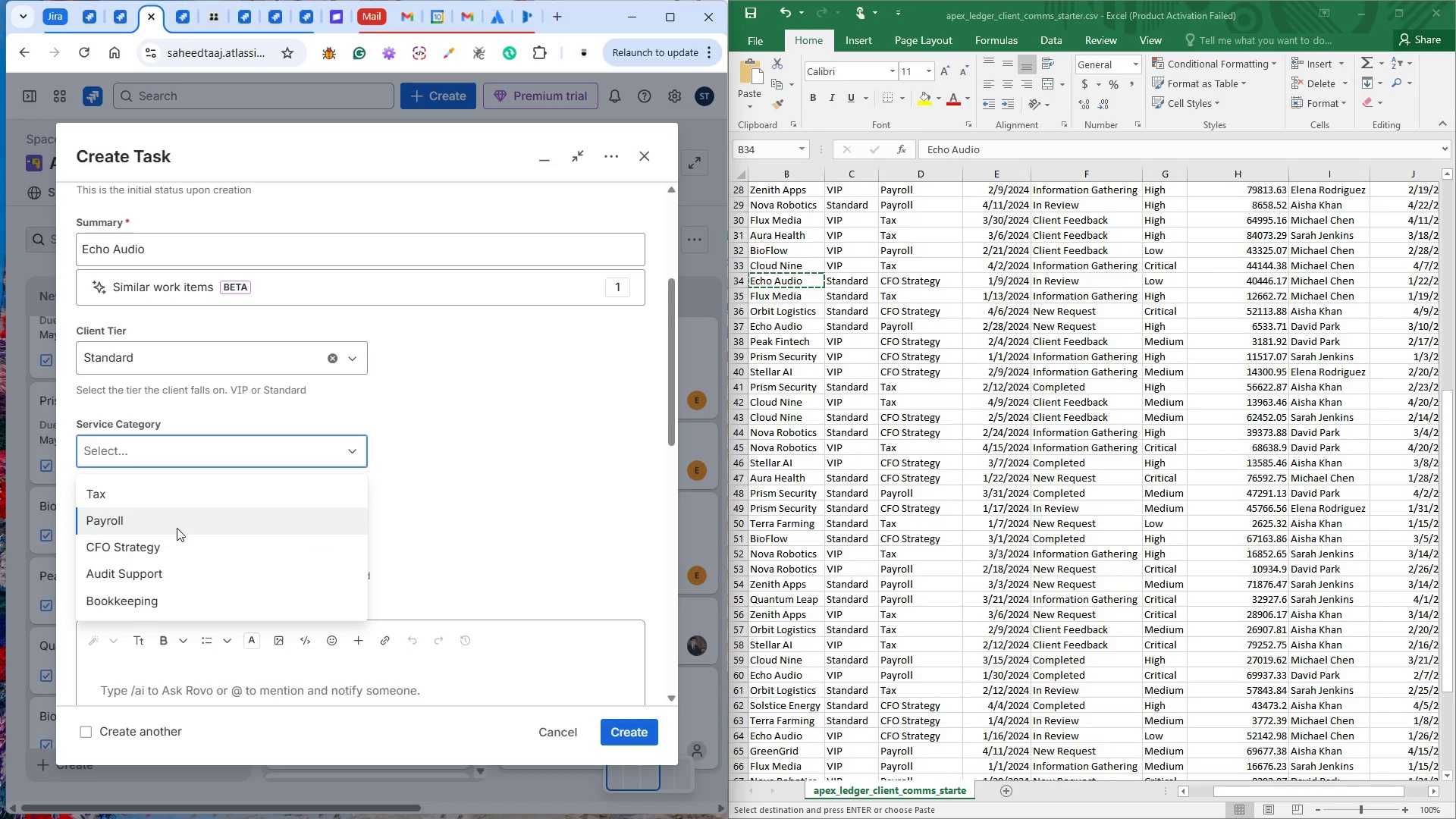 
left_click([165, 552])
 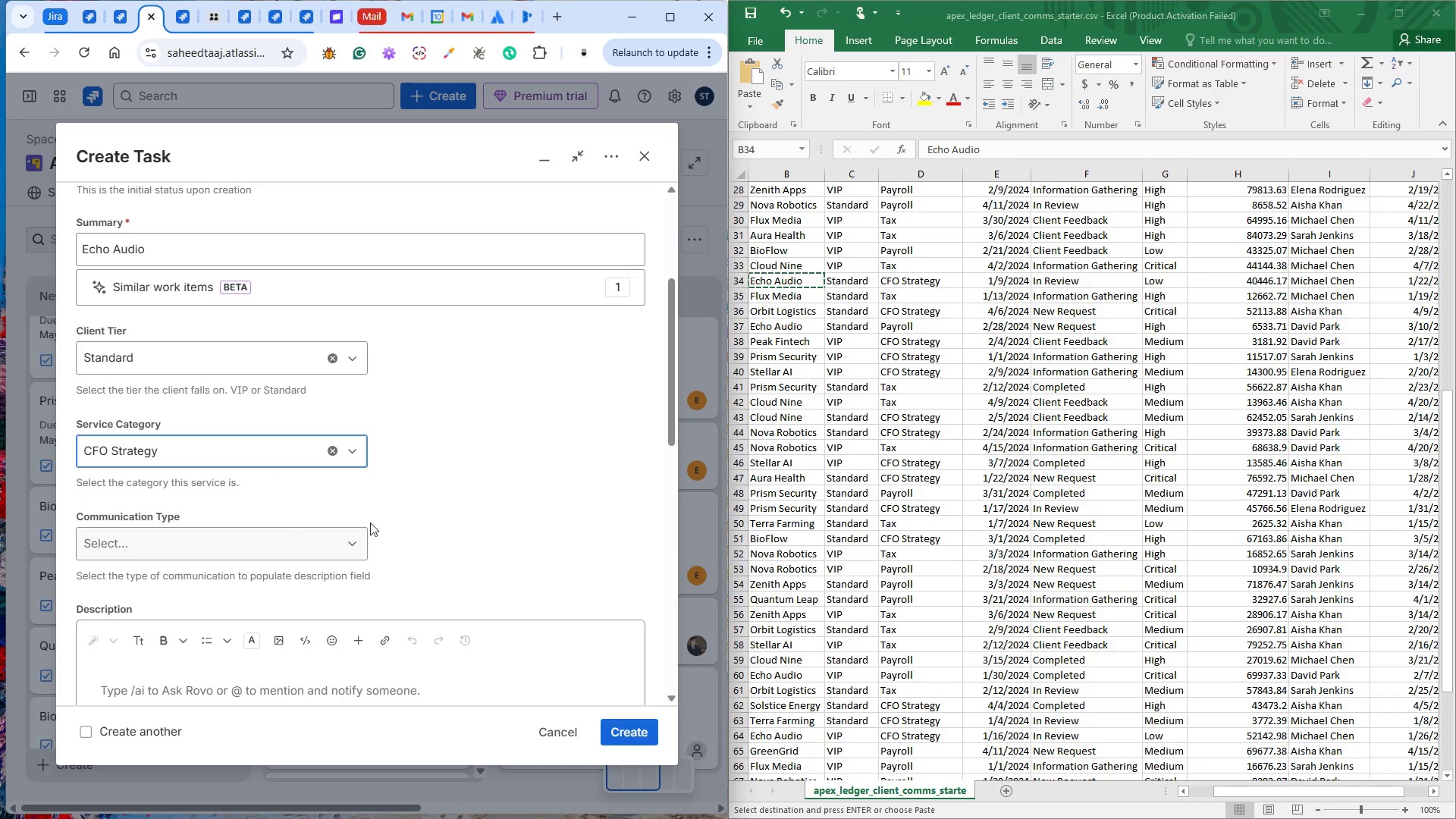 
scroll: coordinate [218, 610], scroll_direction: down, amount: 5.0
 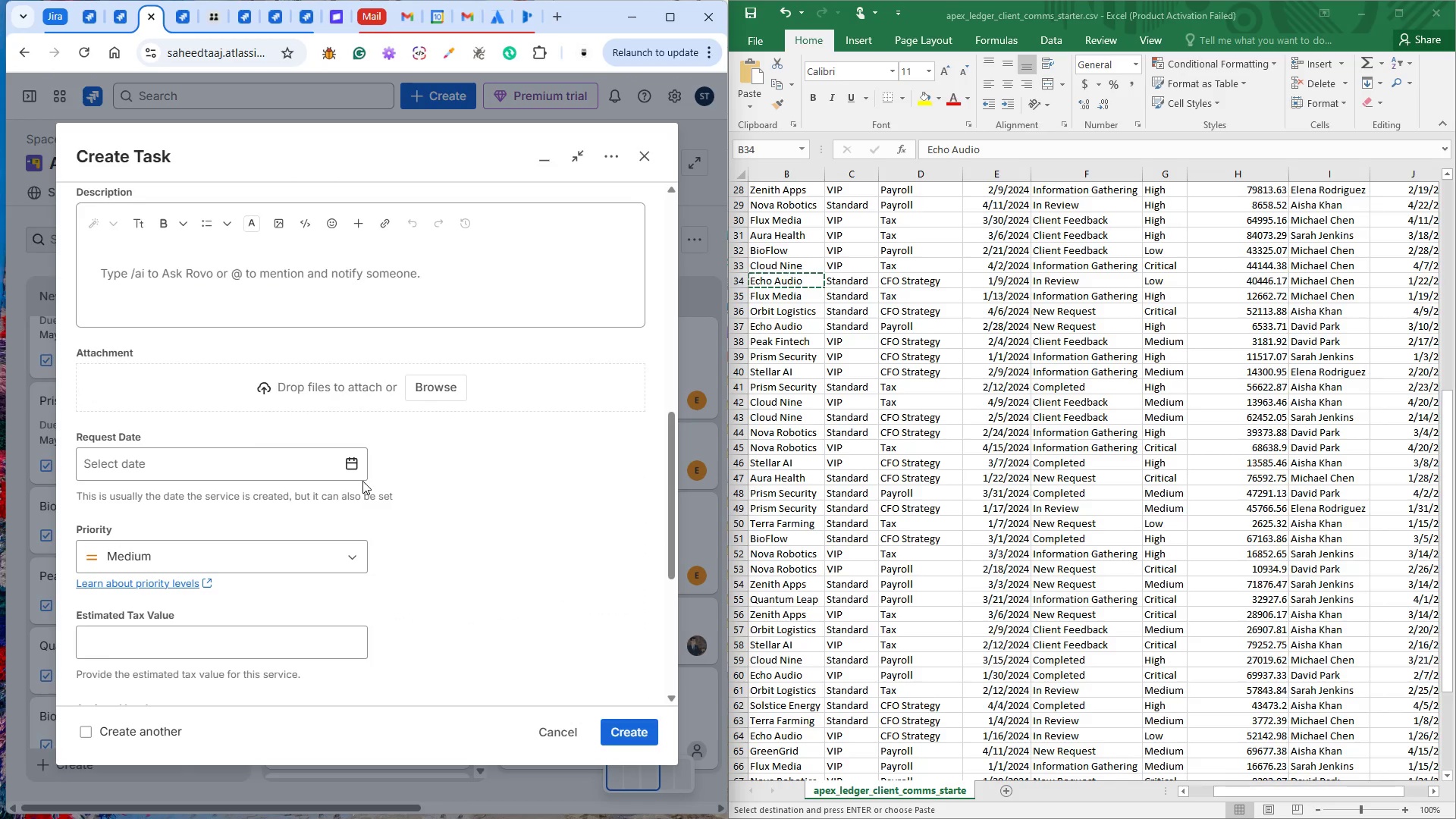 
left_click([356, 469])
 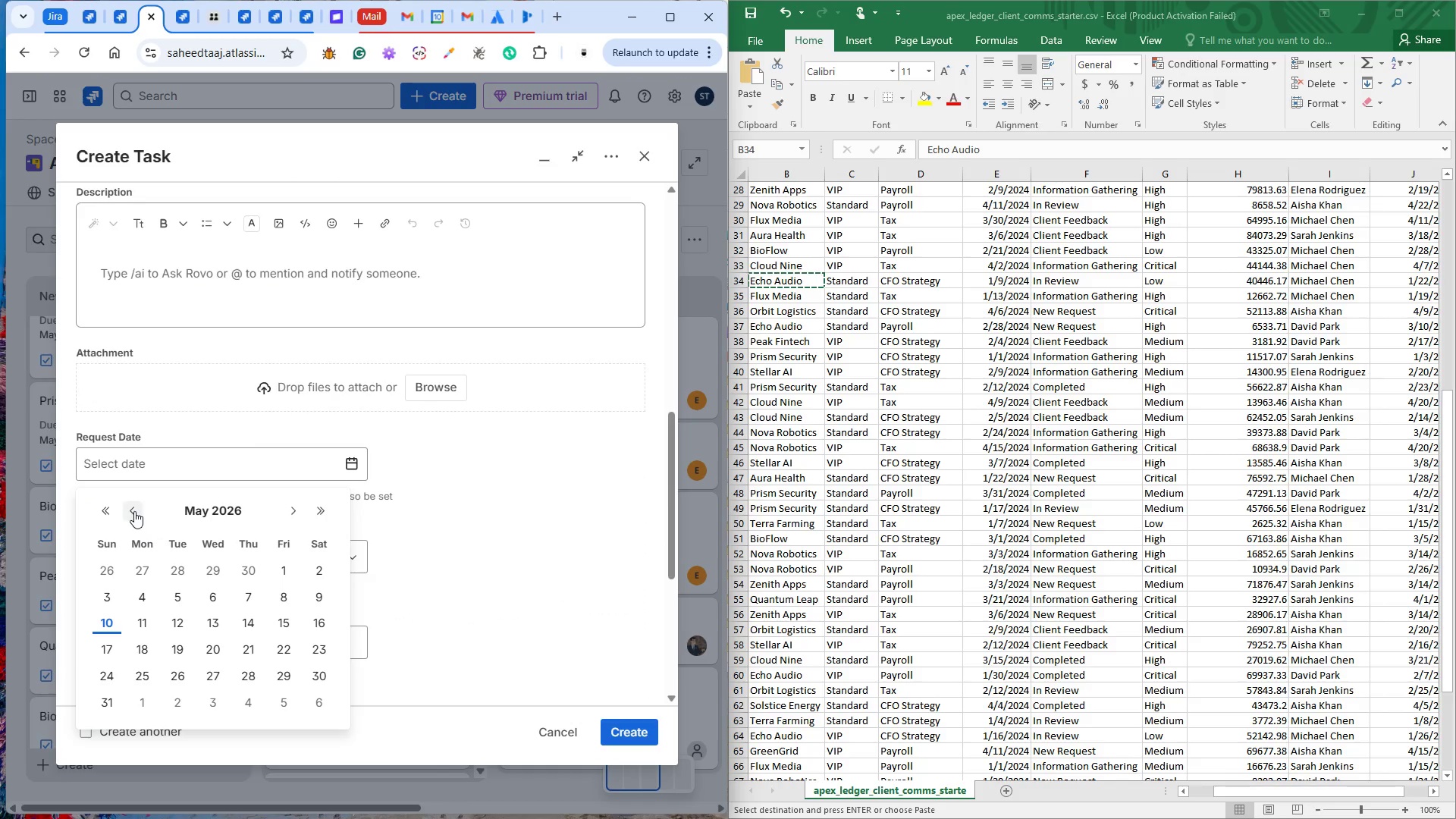 
double_click([133, 510])
 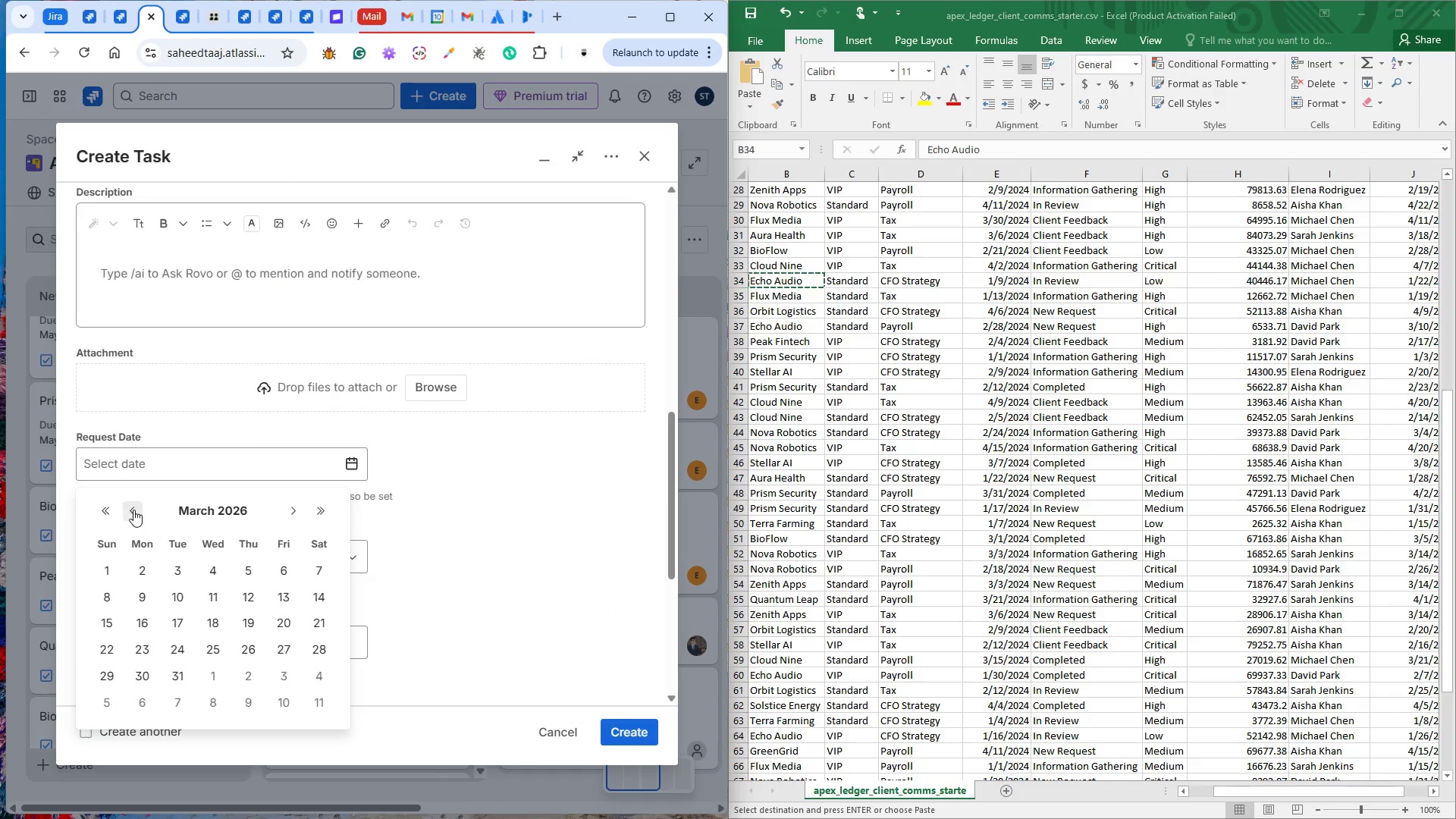 
triple_click([133, 510])
 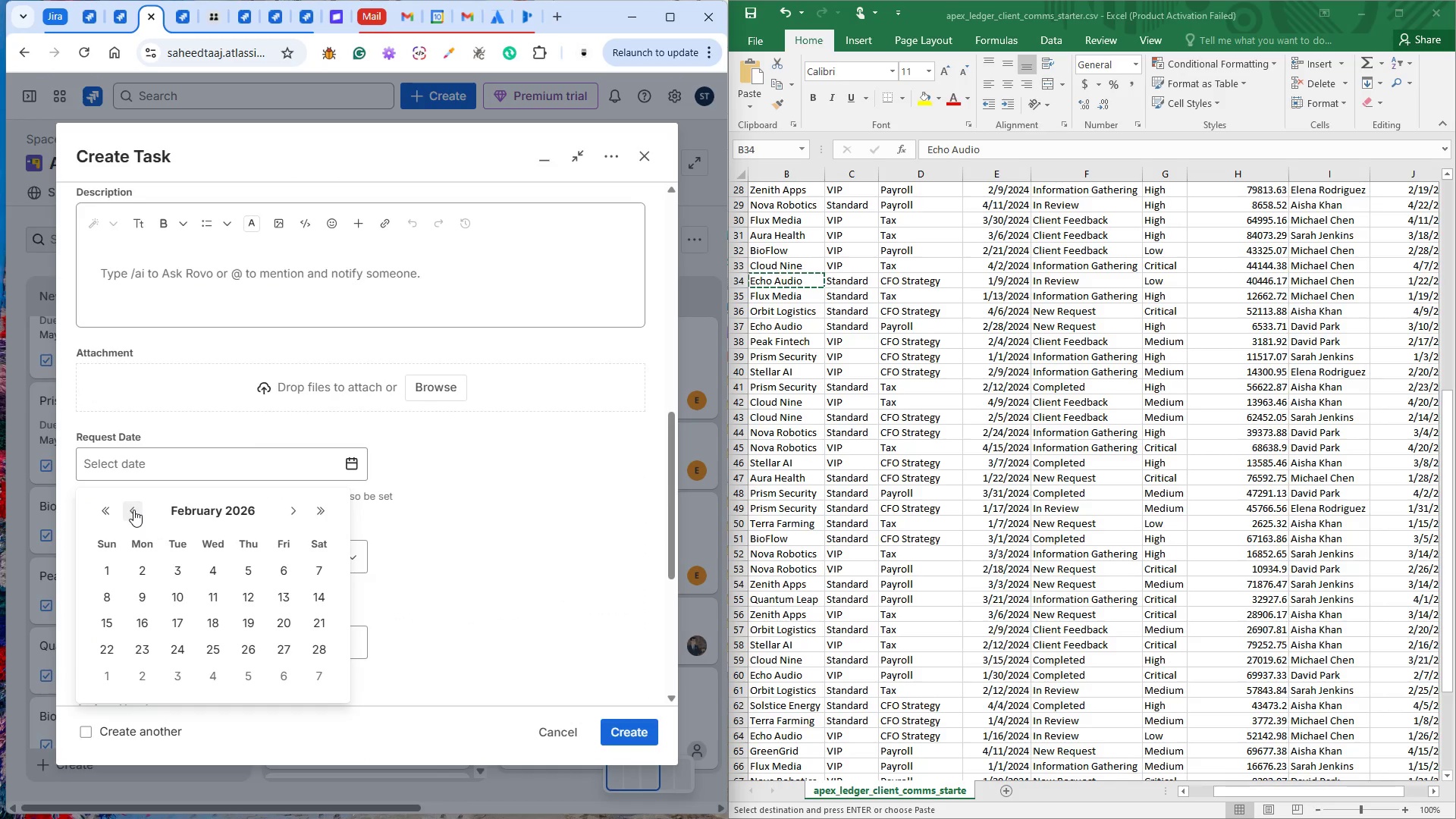 
left_click([133, 510])
 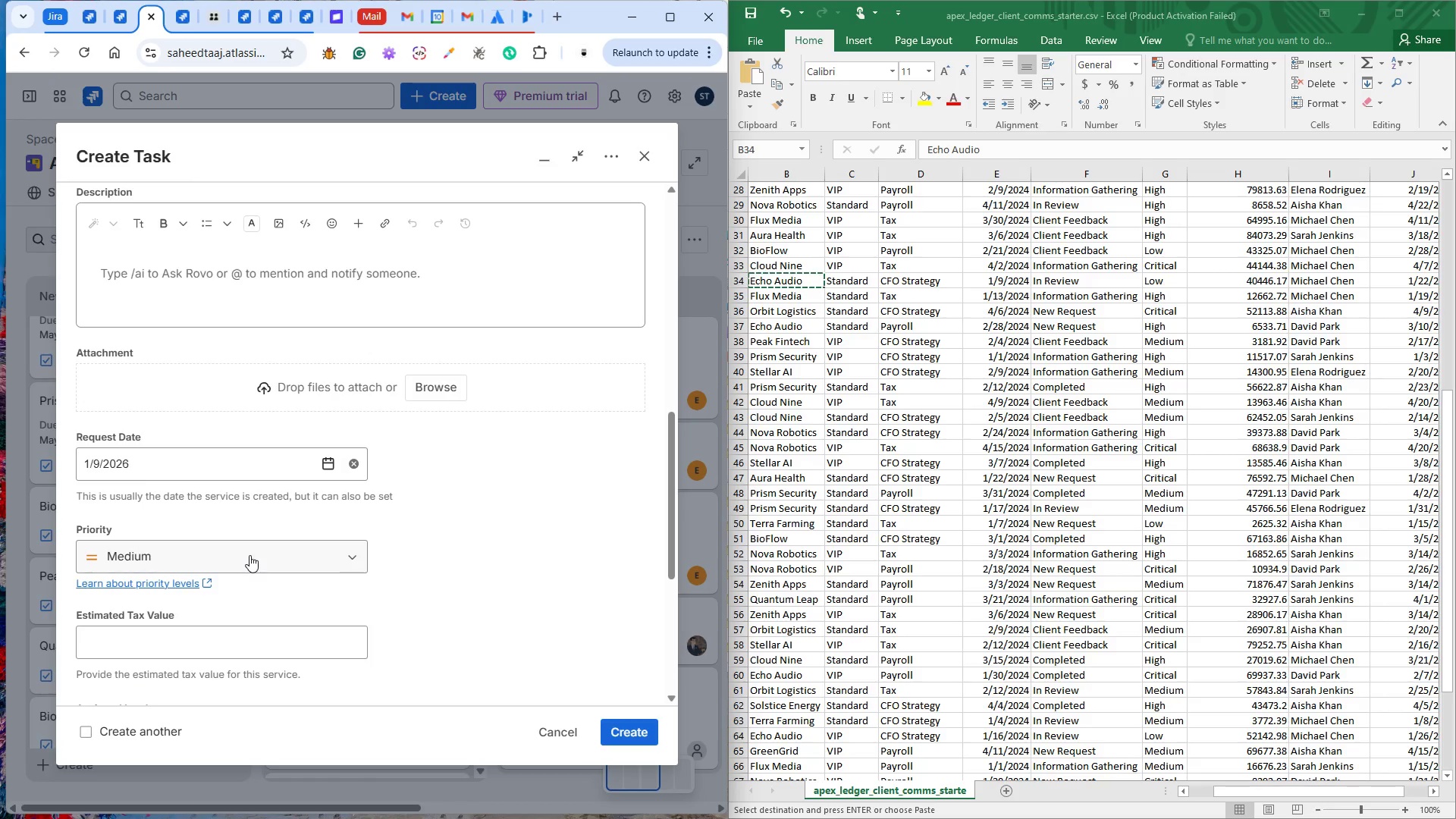 
wait(5.98)
 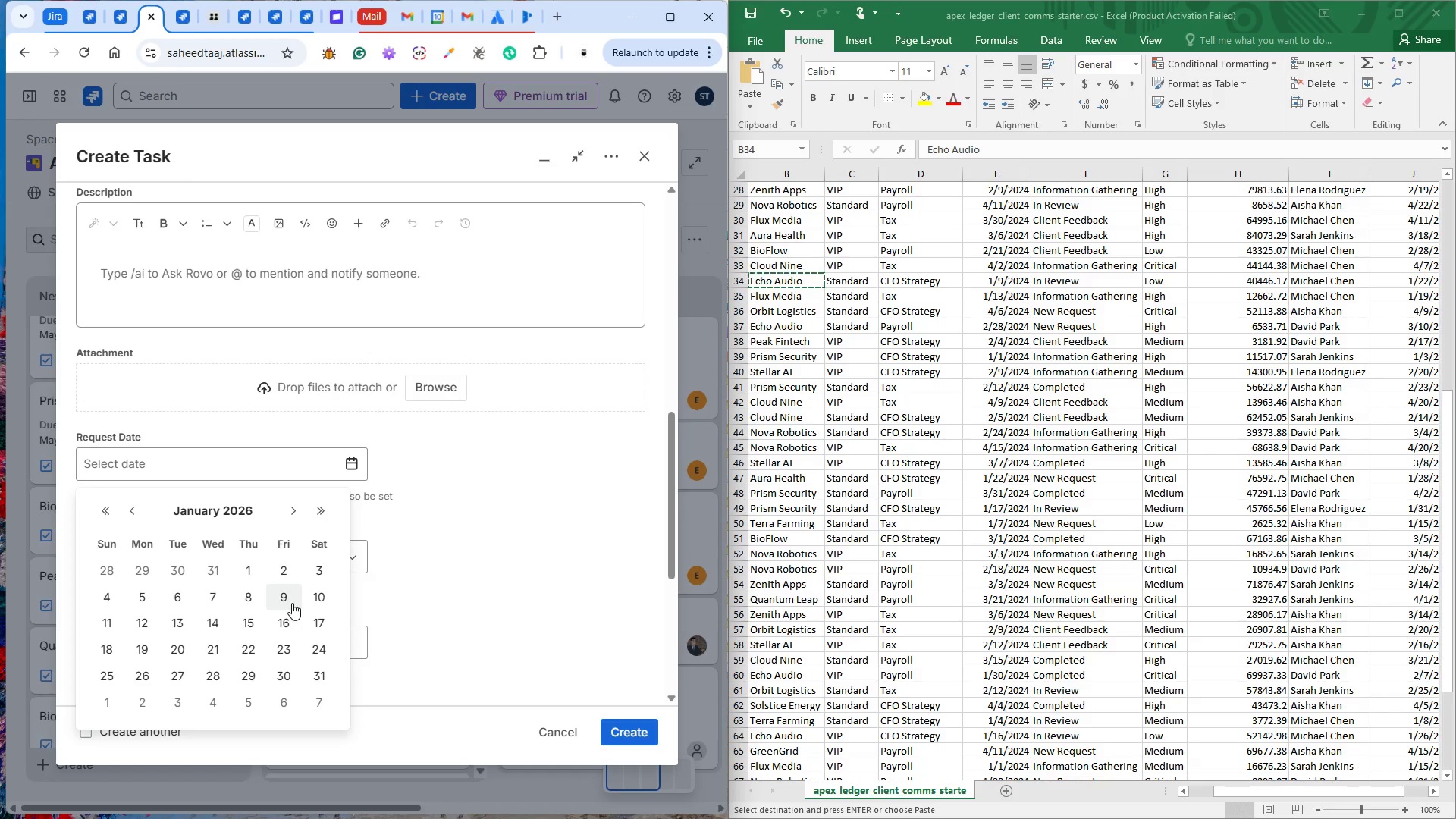 
left_click([249, 554])
 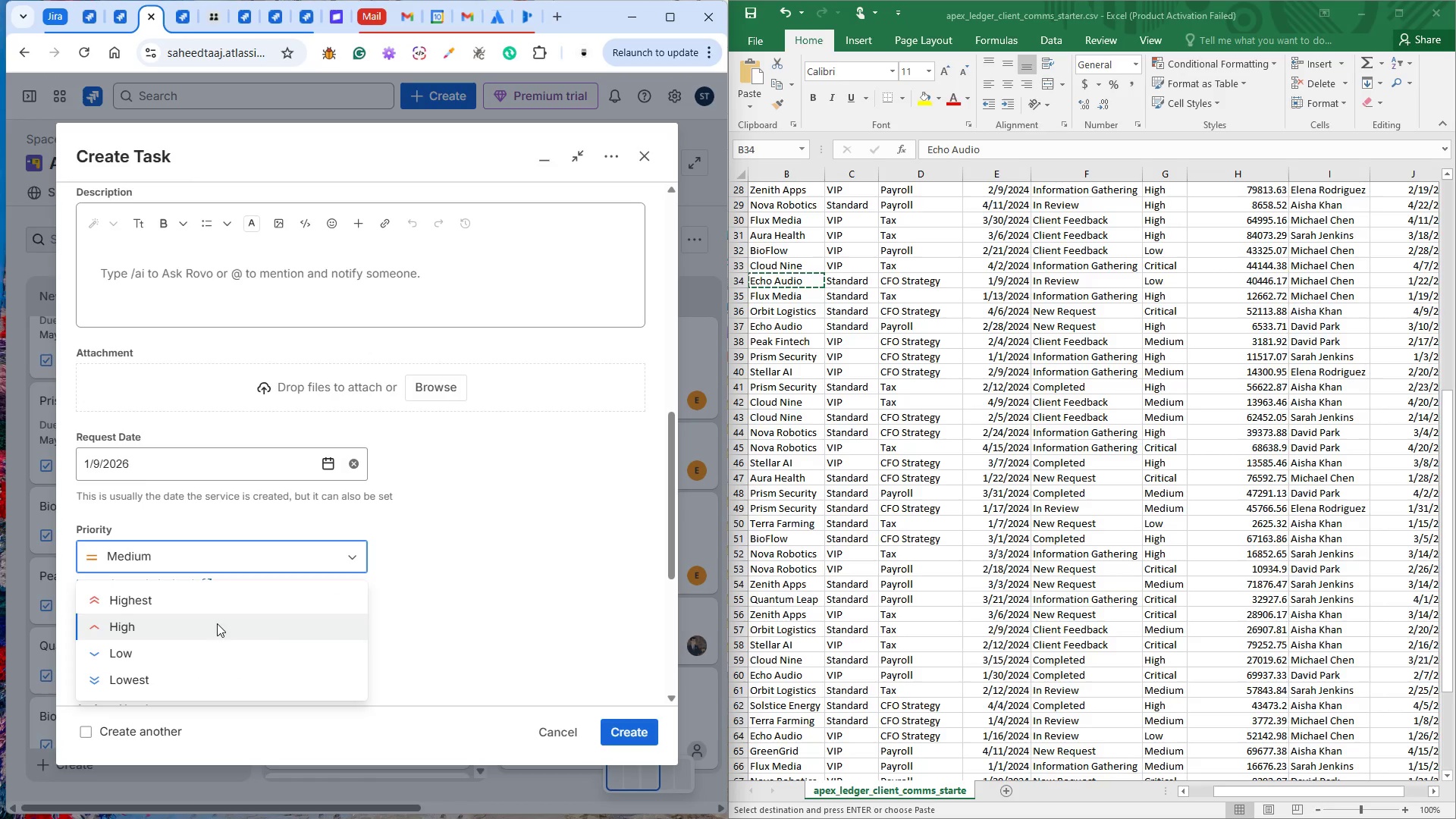 
left_click([199, 650])
 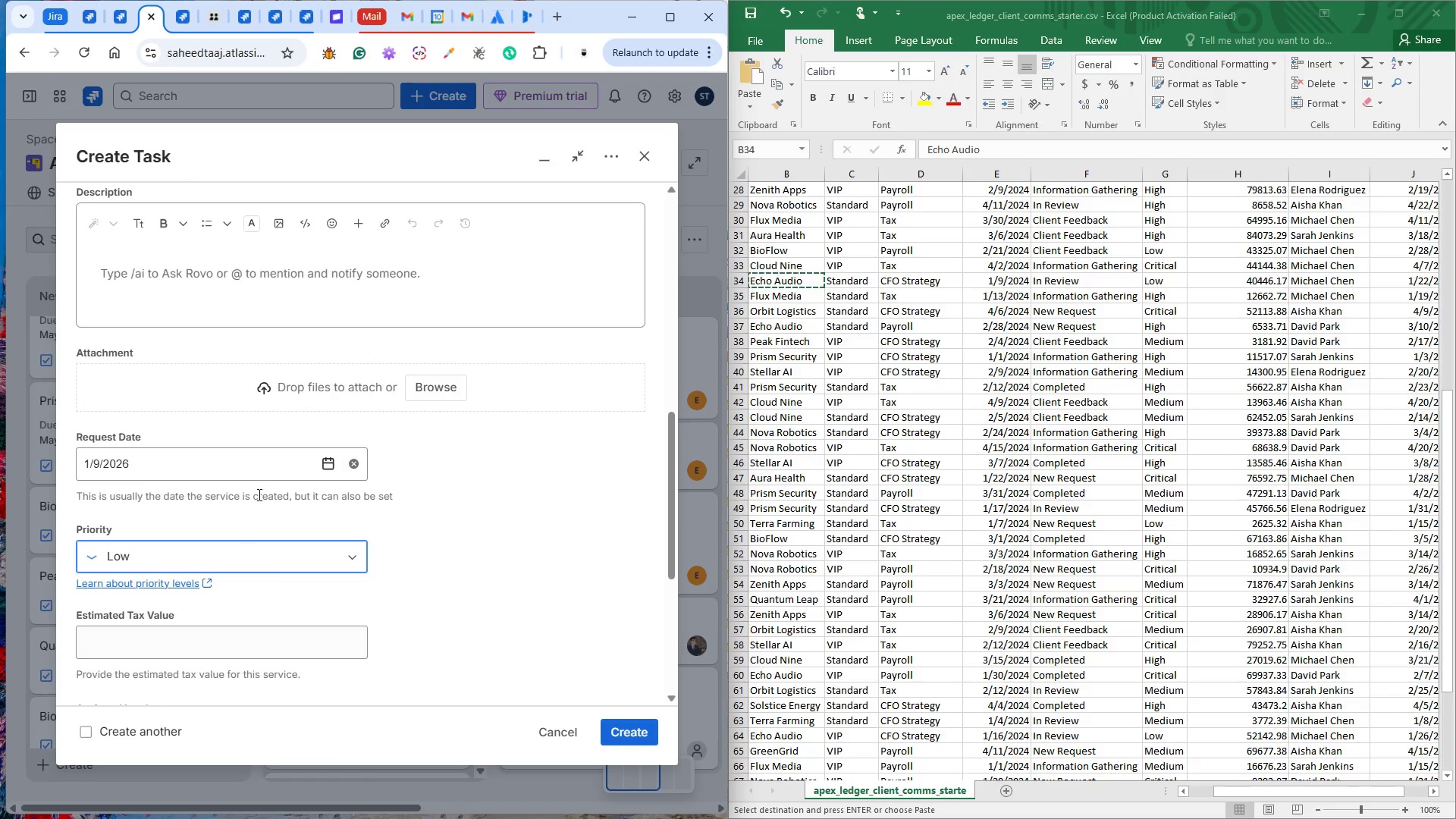 
scroll: coordinate [227, 453], scroll_direction: up, amount: 10.0
 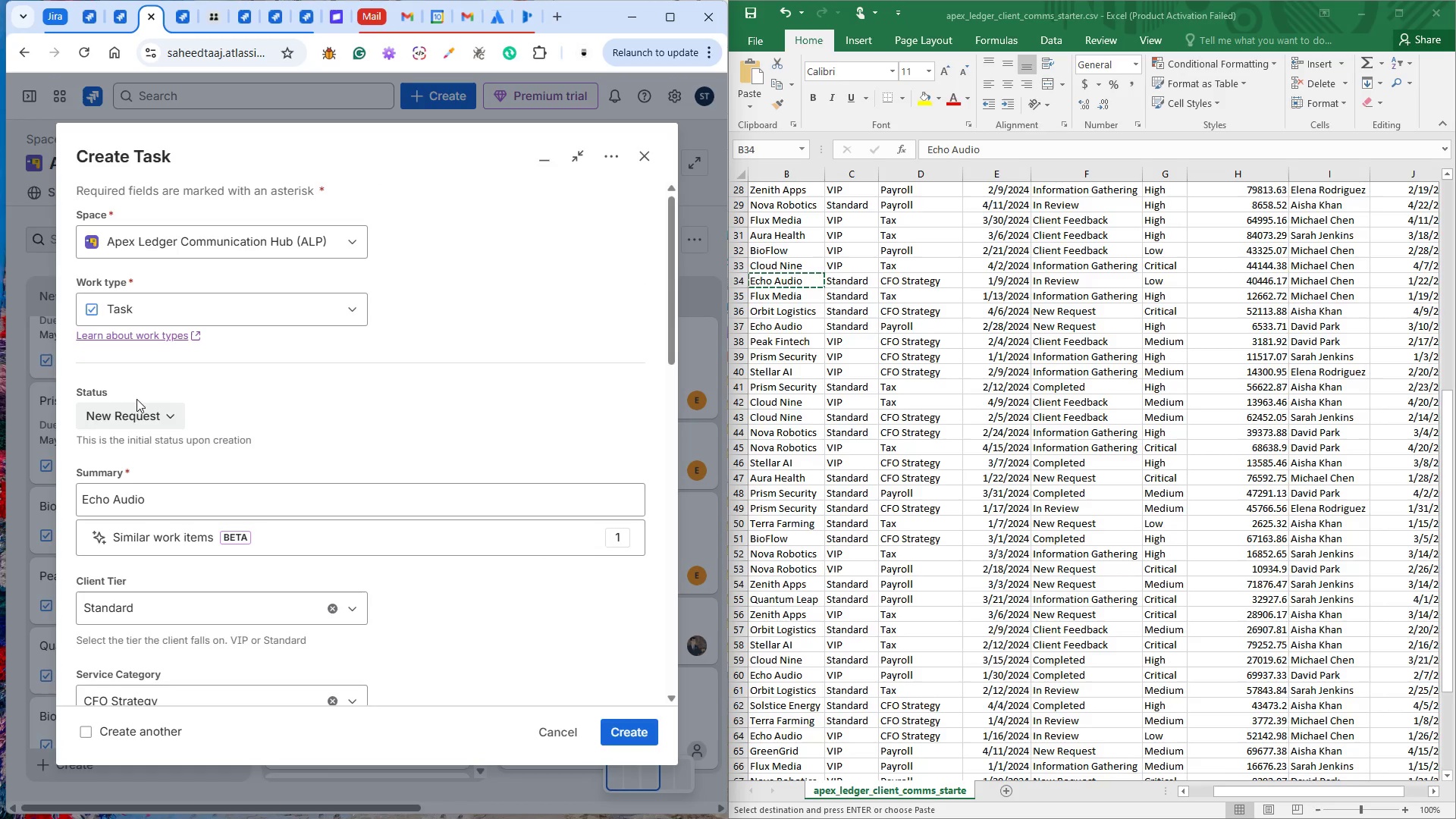 
double_click([141, 415])
 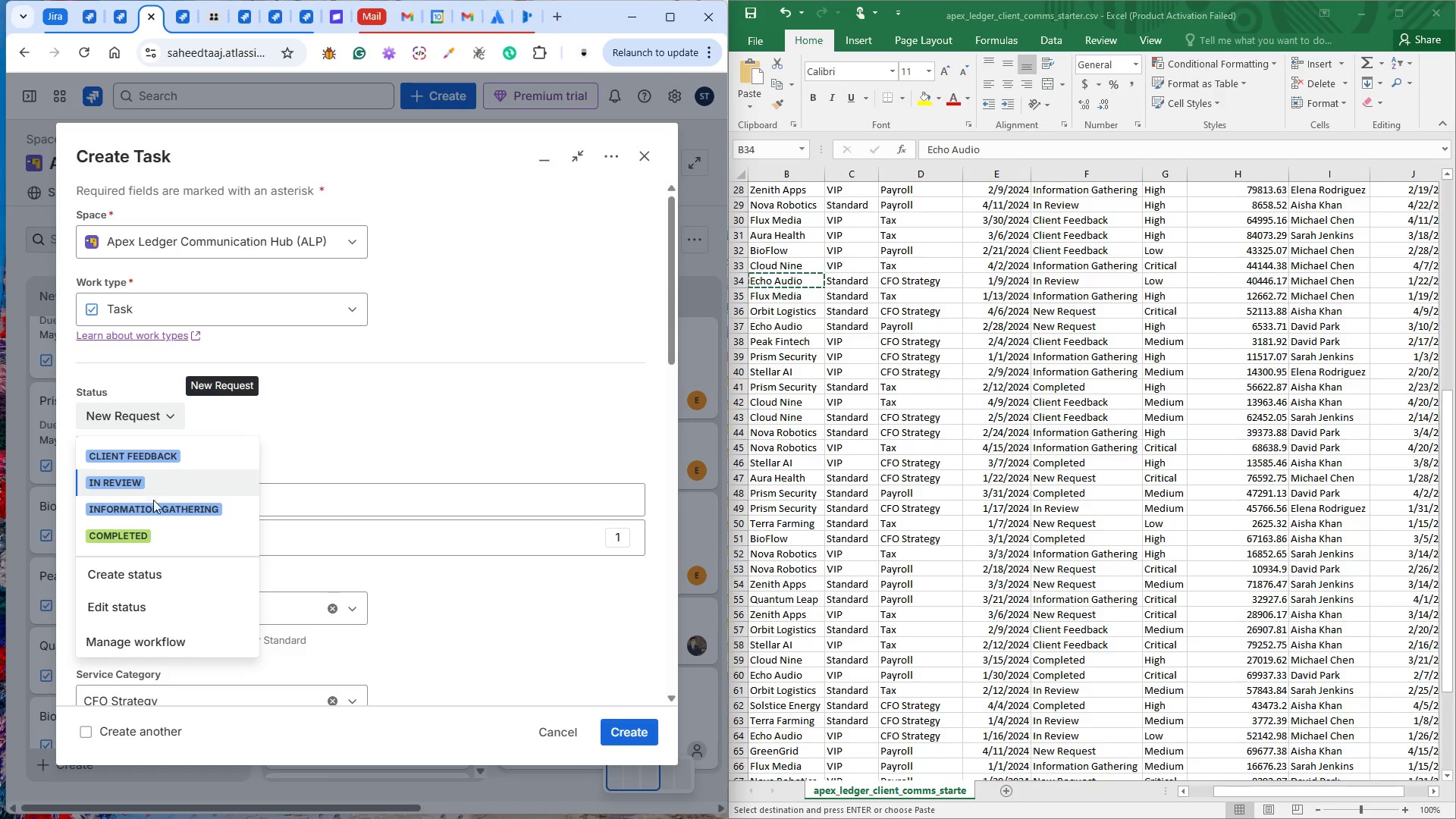 
left_click([140, 479])
 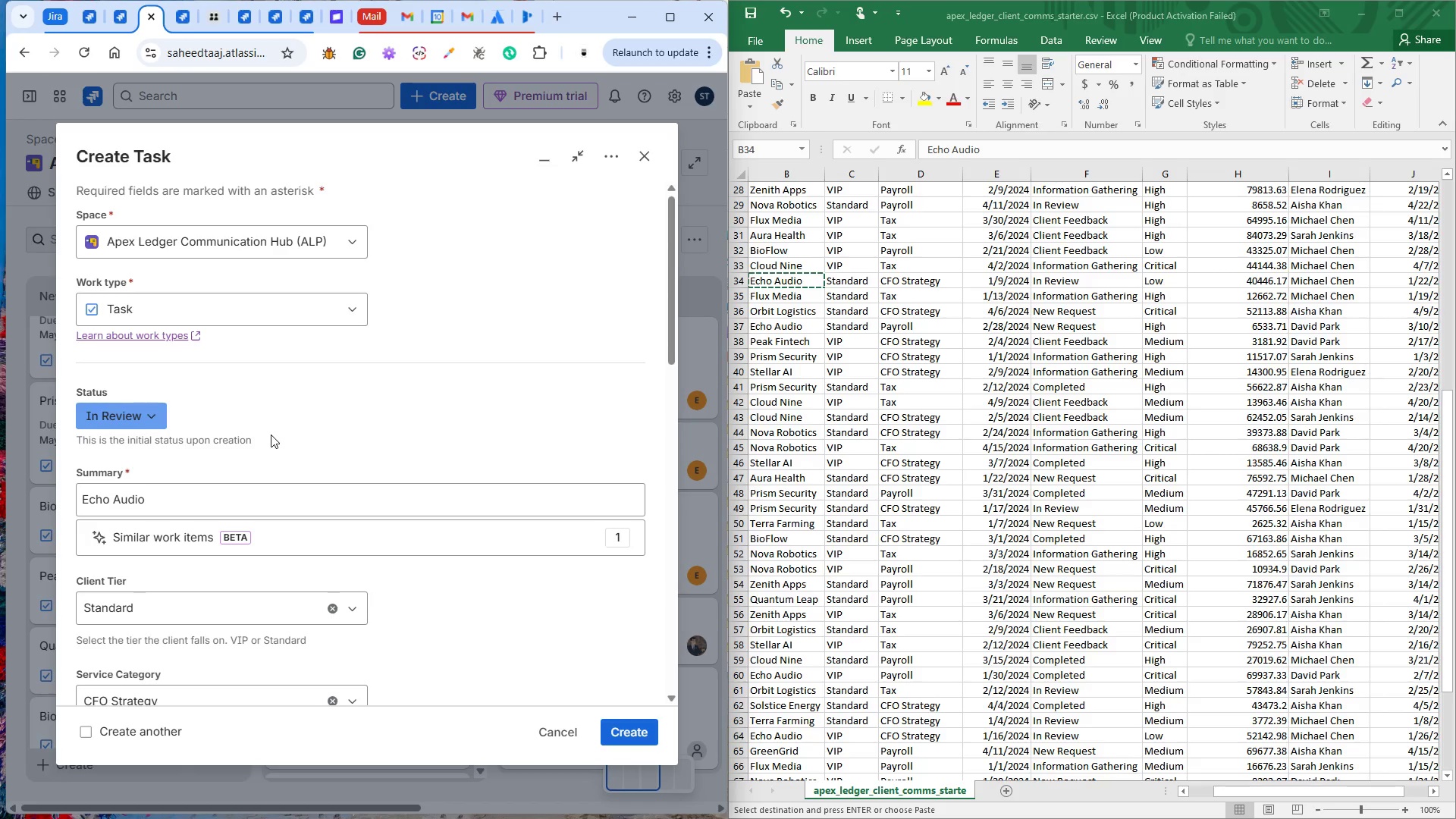 
wait(8.94)
 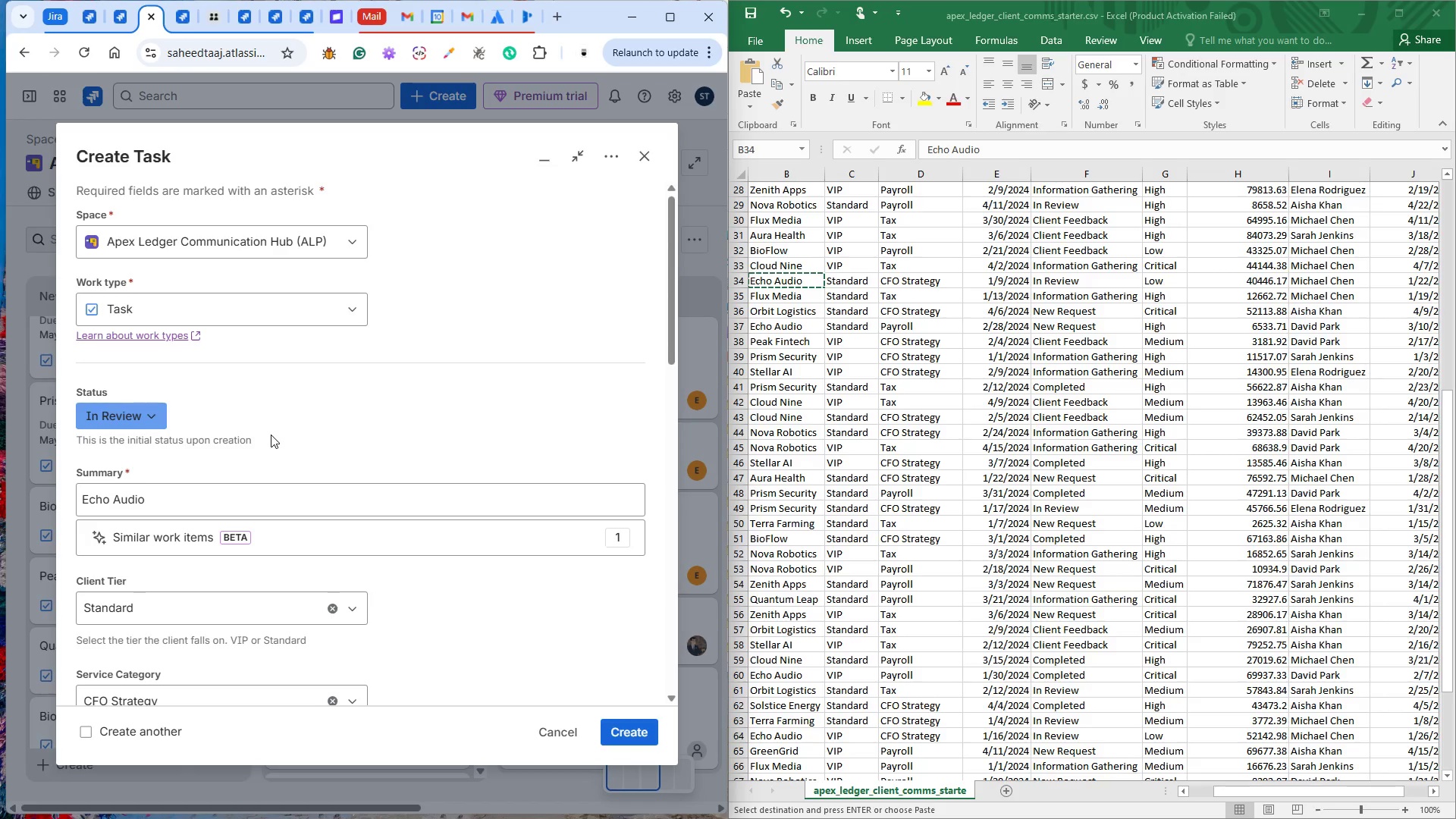 
double_click([1256, 280])
 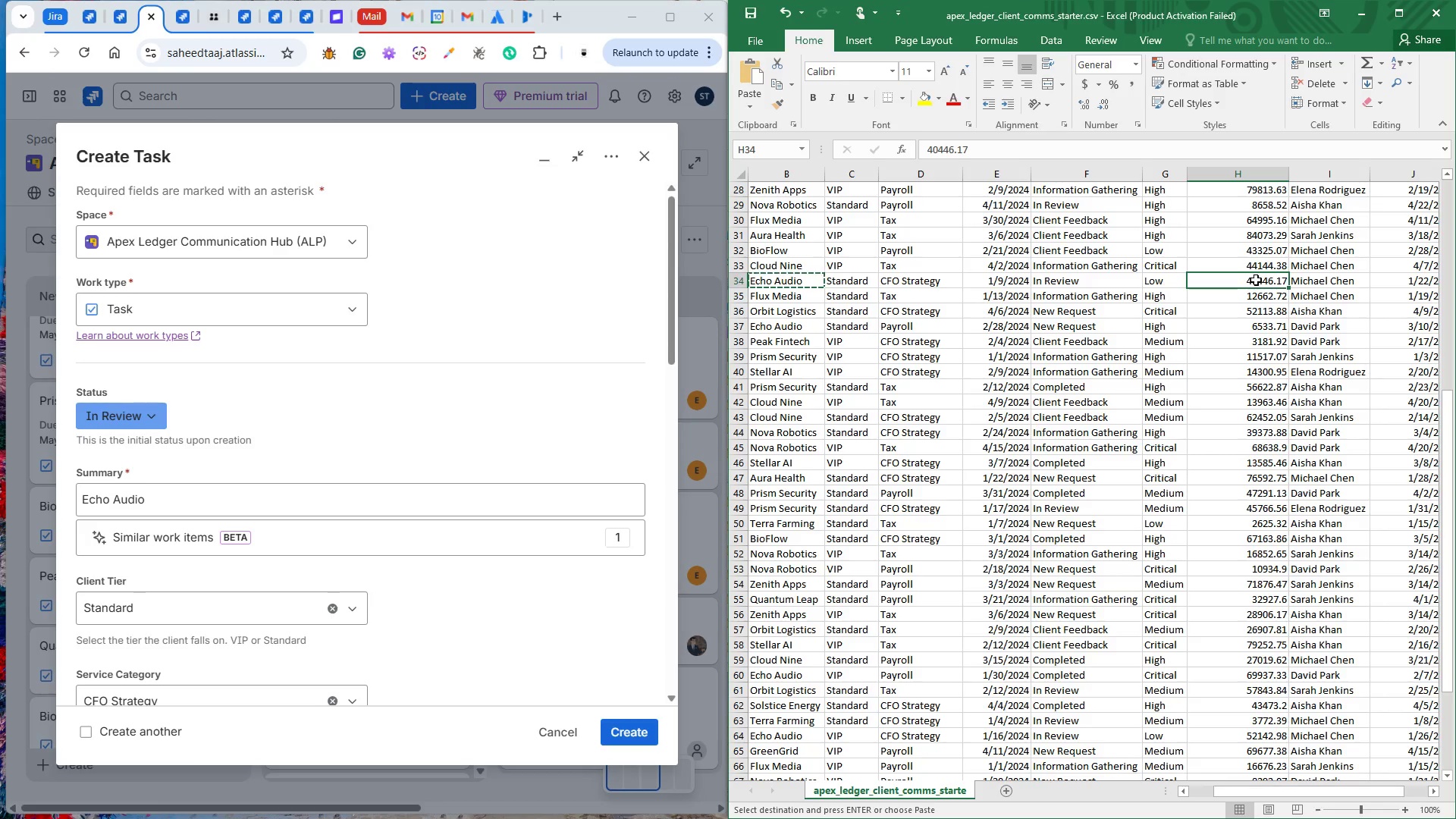 
key(Control+C)
 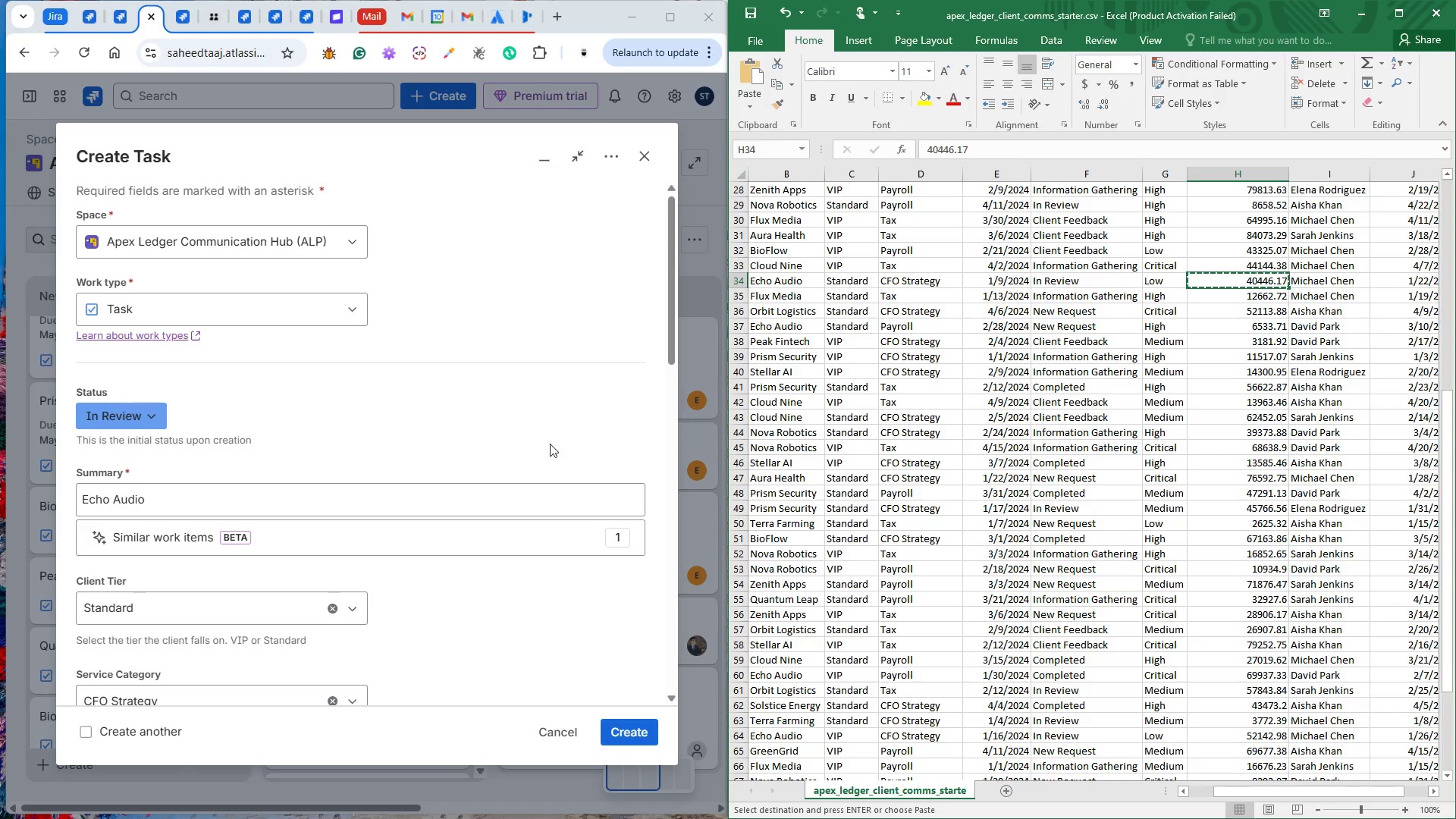 
scroll: coordinate [317, 482], scroll_direction: down, amount: 6.0
 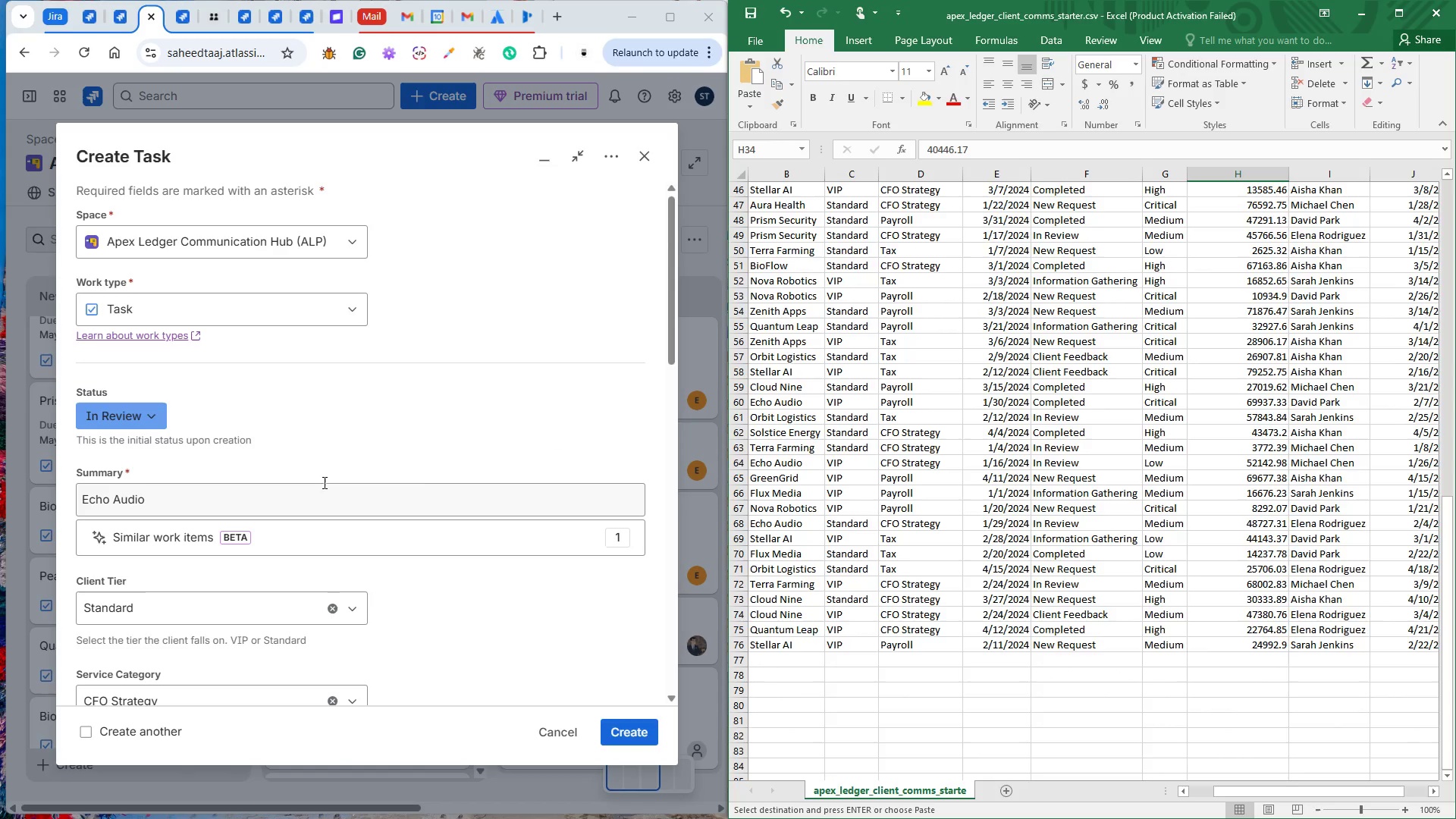 
scroll: coordinate [552, 464], scroll_direction: up, amount: 4.0
 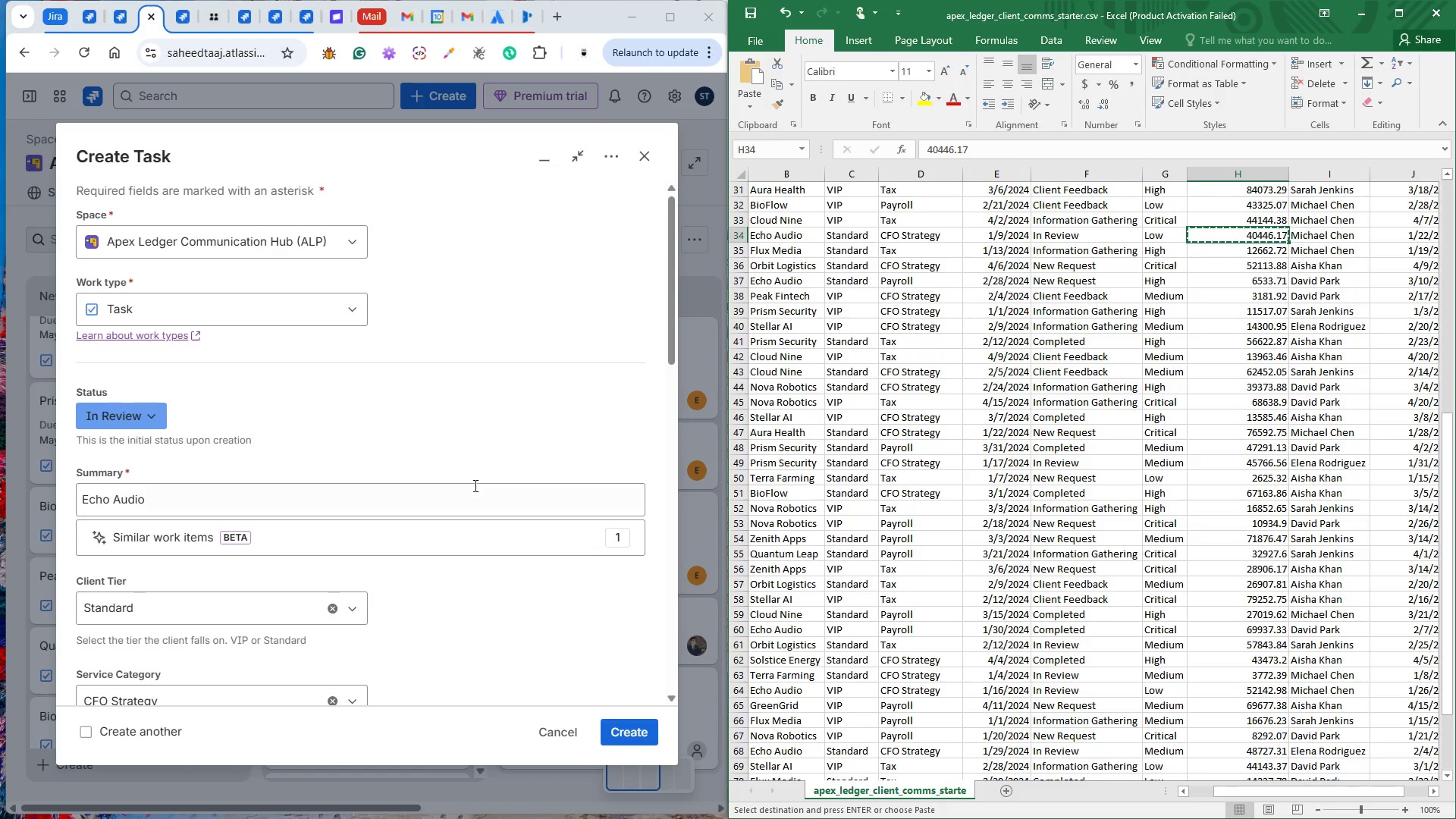 
left_click([568, 444])
 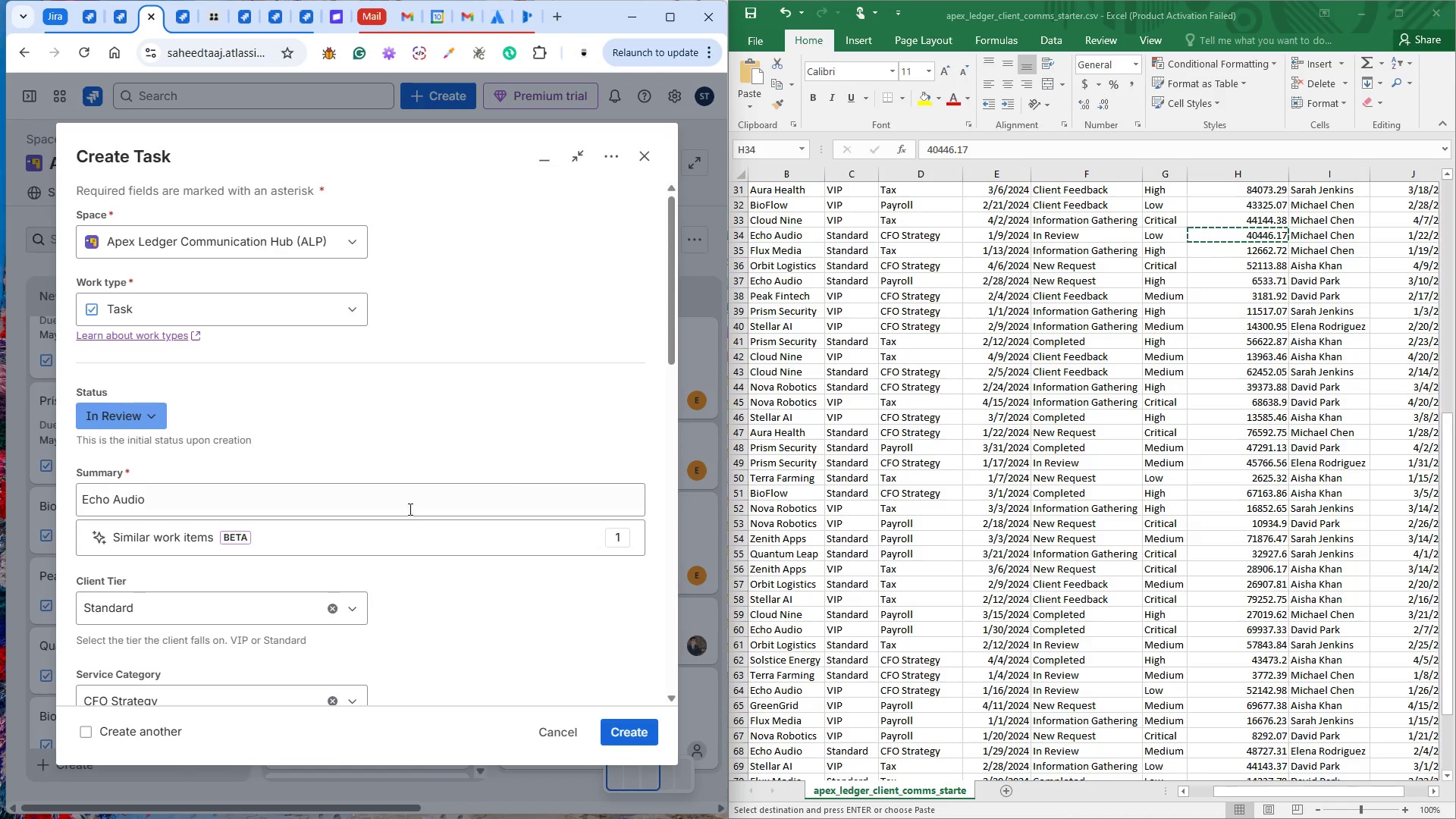 
scroll: coordinate [336, 522], scroll_direction: down, amount: 8.0
 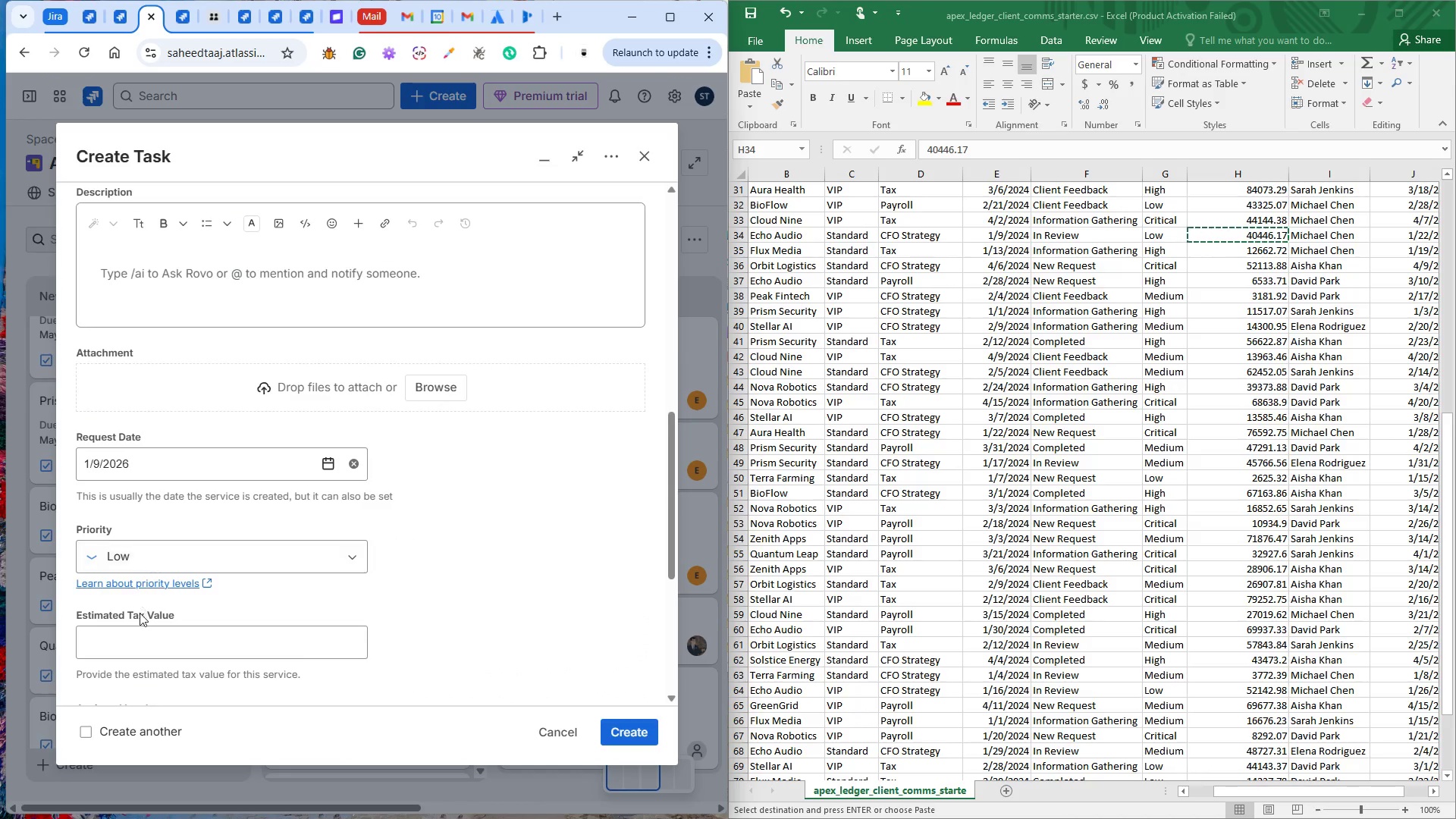 
left_click([140, 621])
 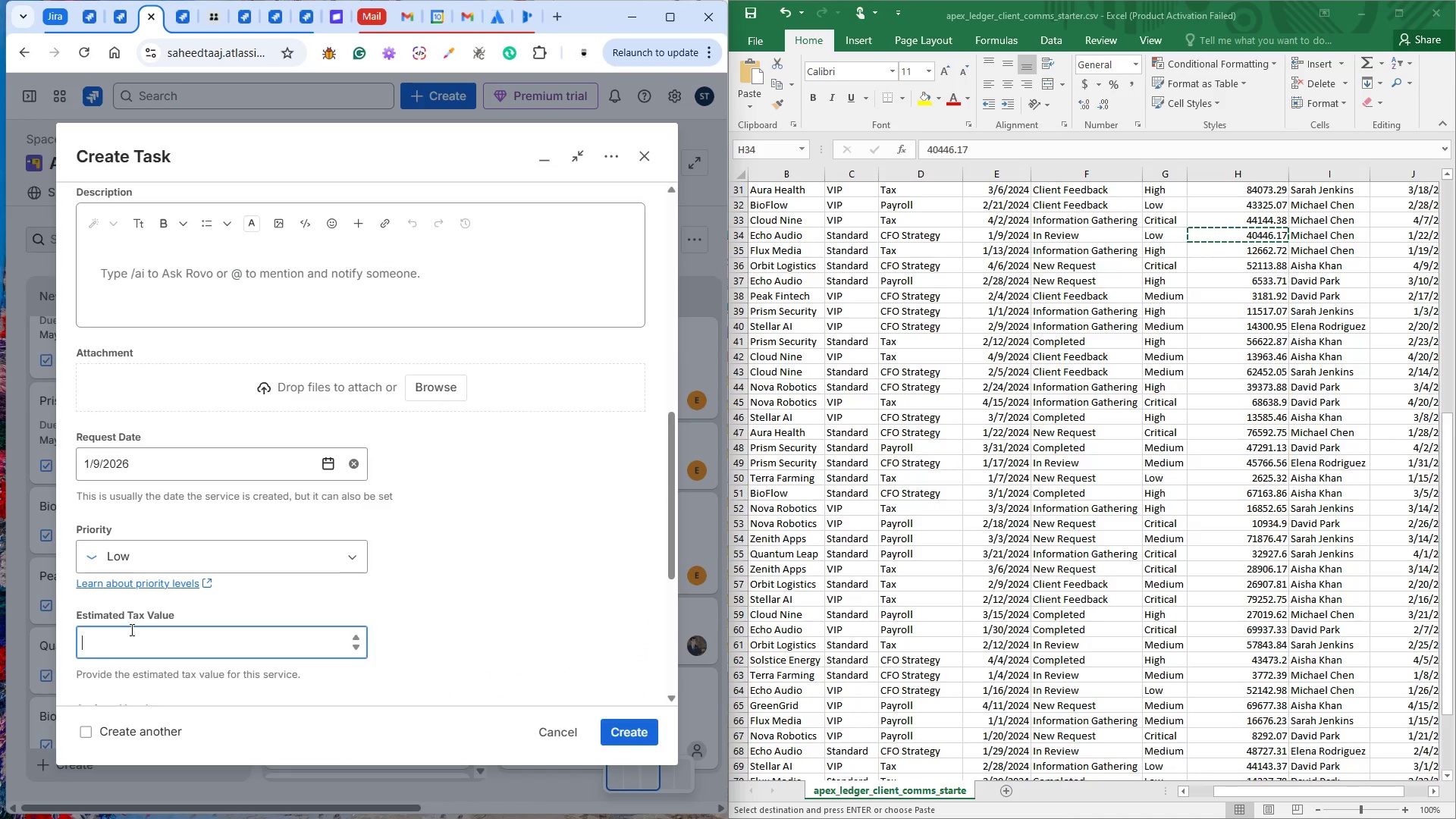 
key(Control+V)
 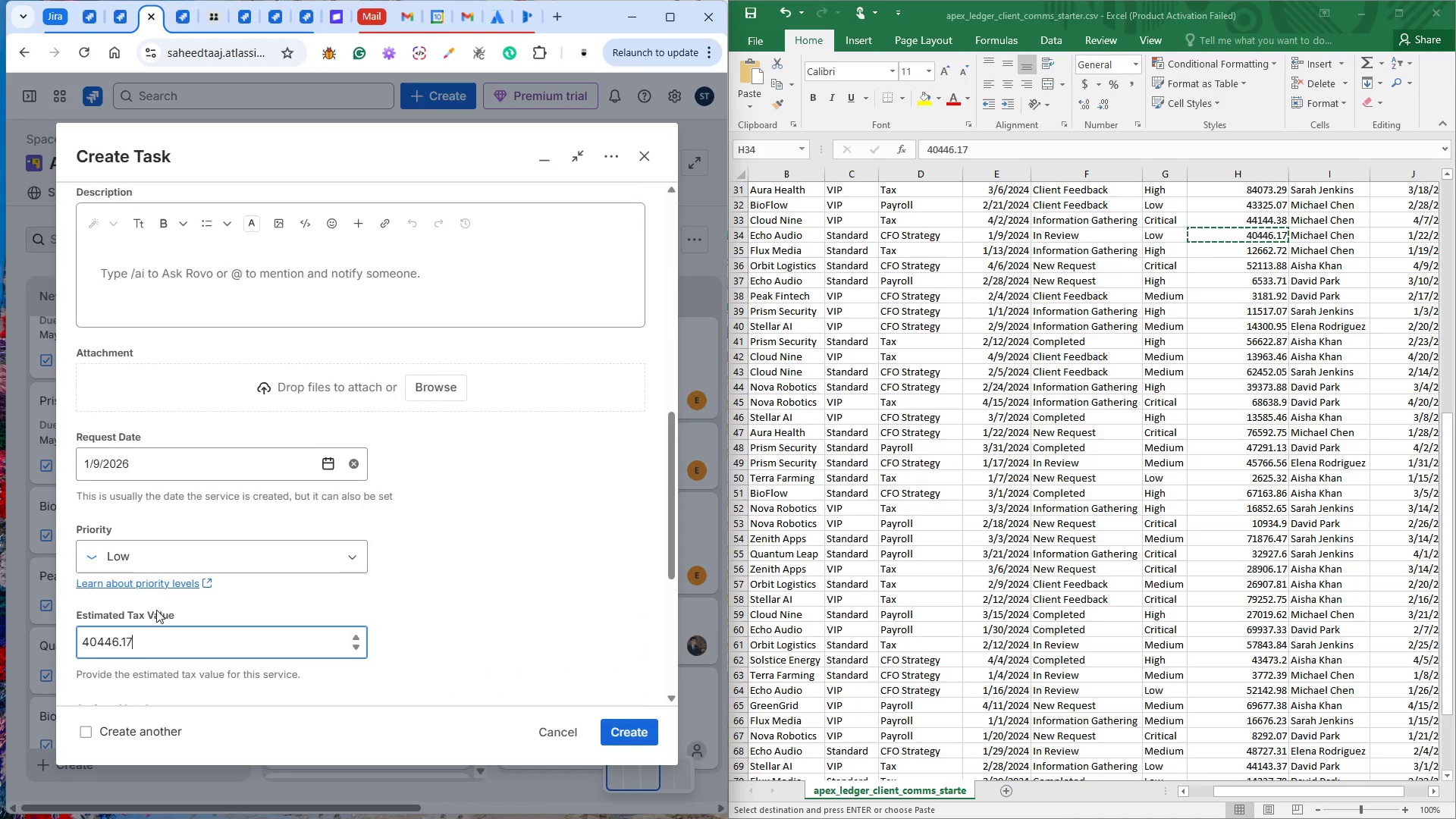 
scroll: coordinate [174, 588], scroll_direction: down, amount: 4.0
 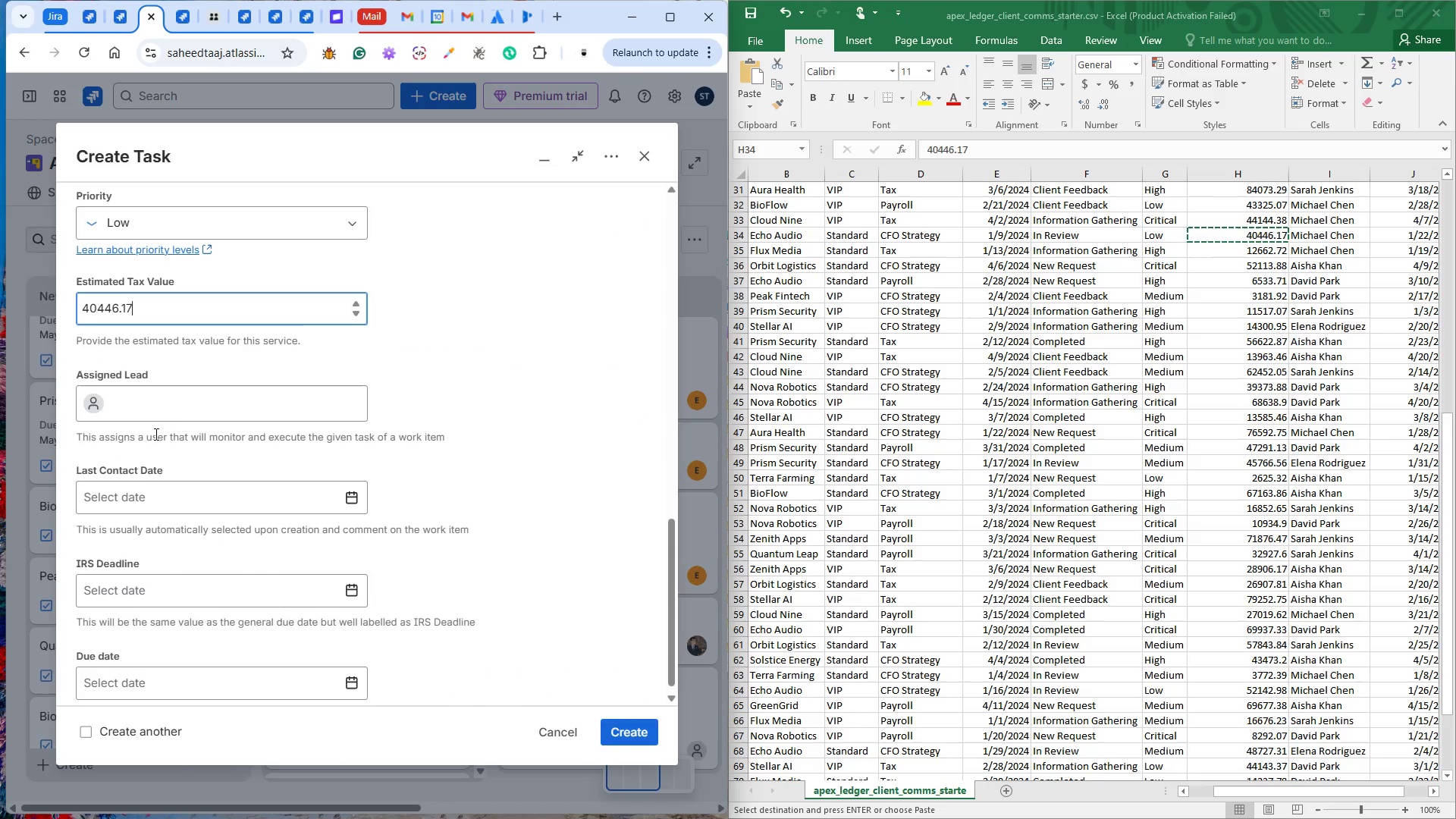 
left_click([175, 391])
 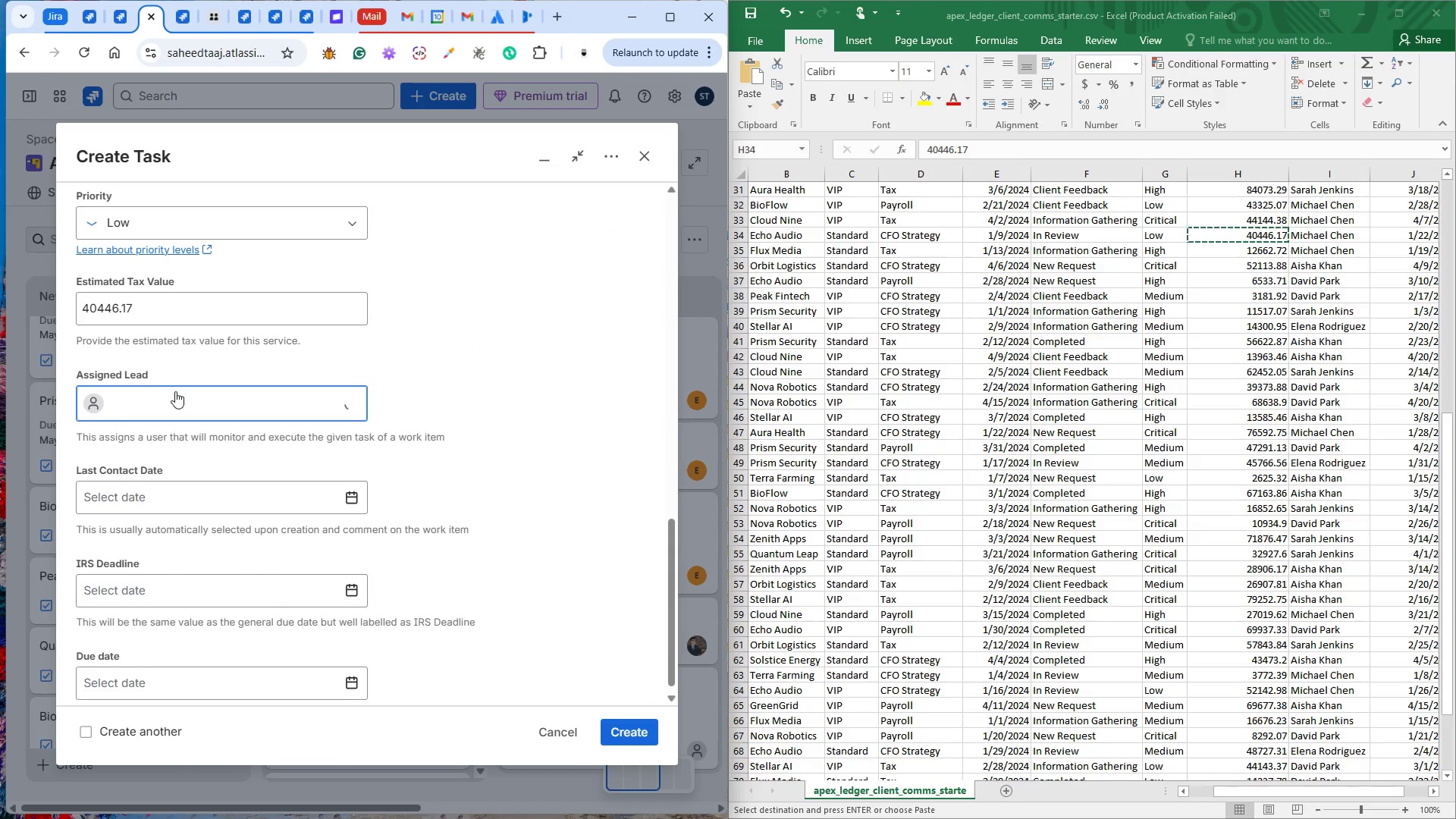 
type(mi)
 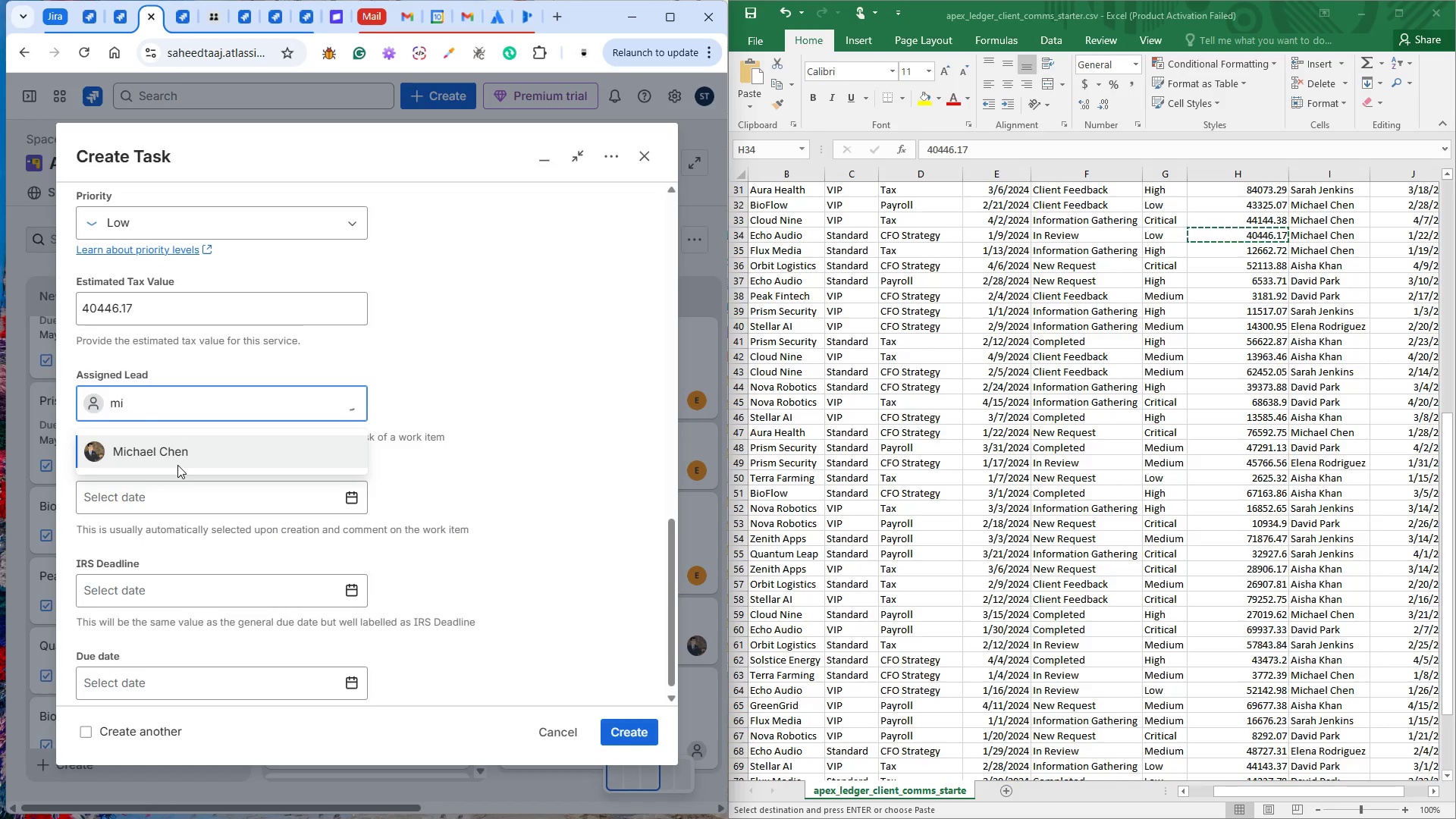 
left_click([177, 455])
 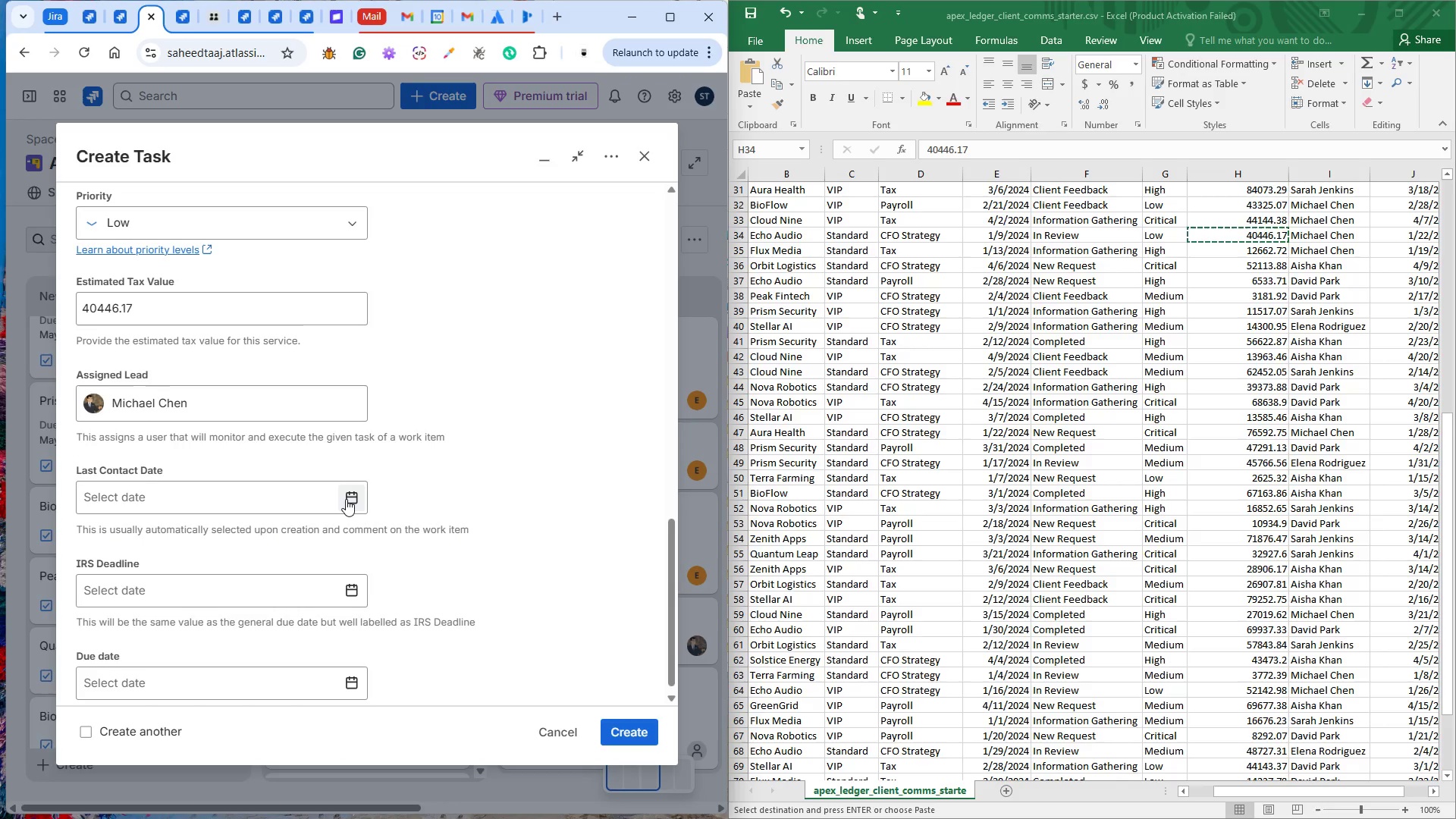 
left_click([346, 499])
 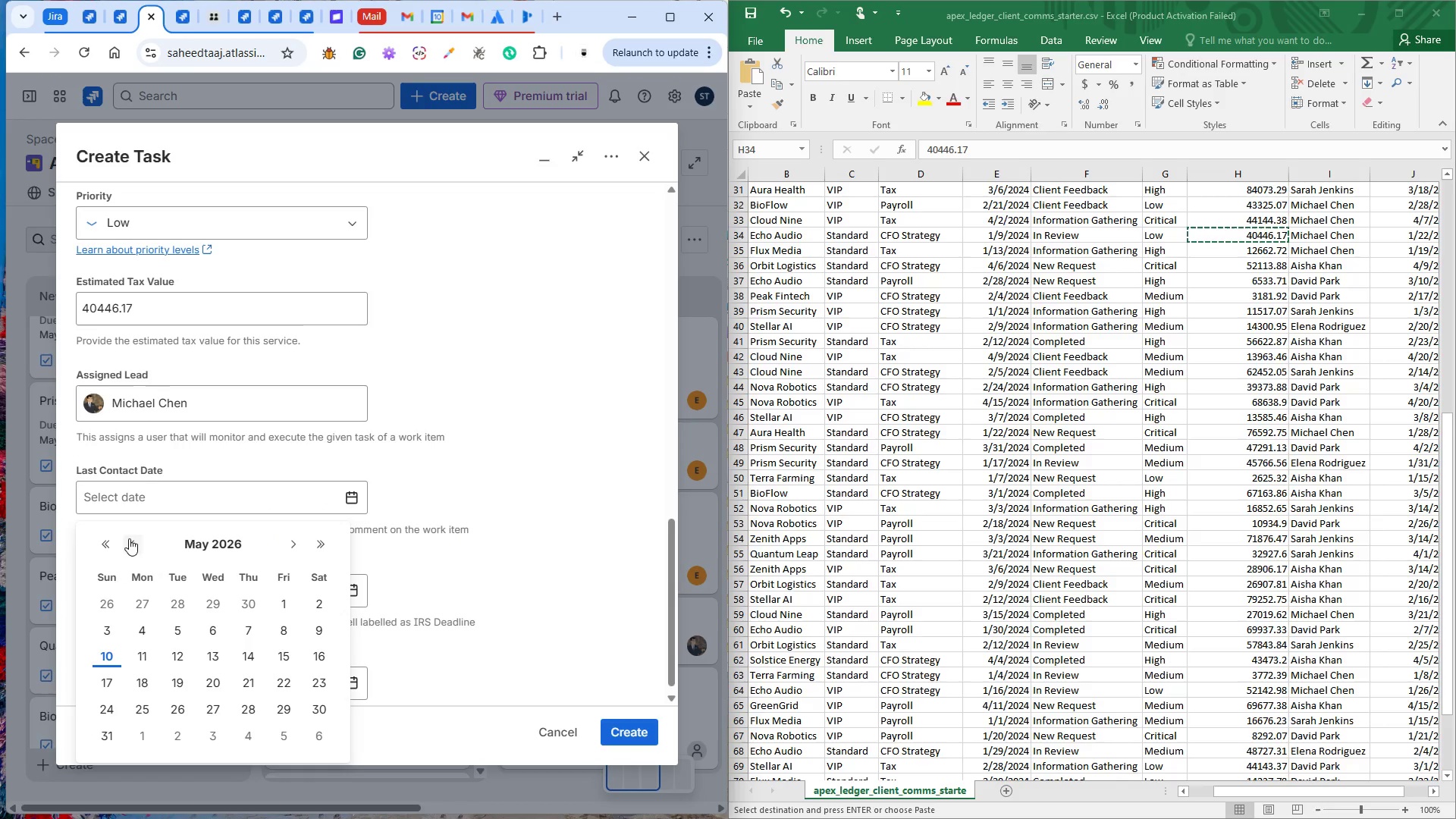 
double_click([130, 541])
 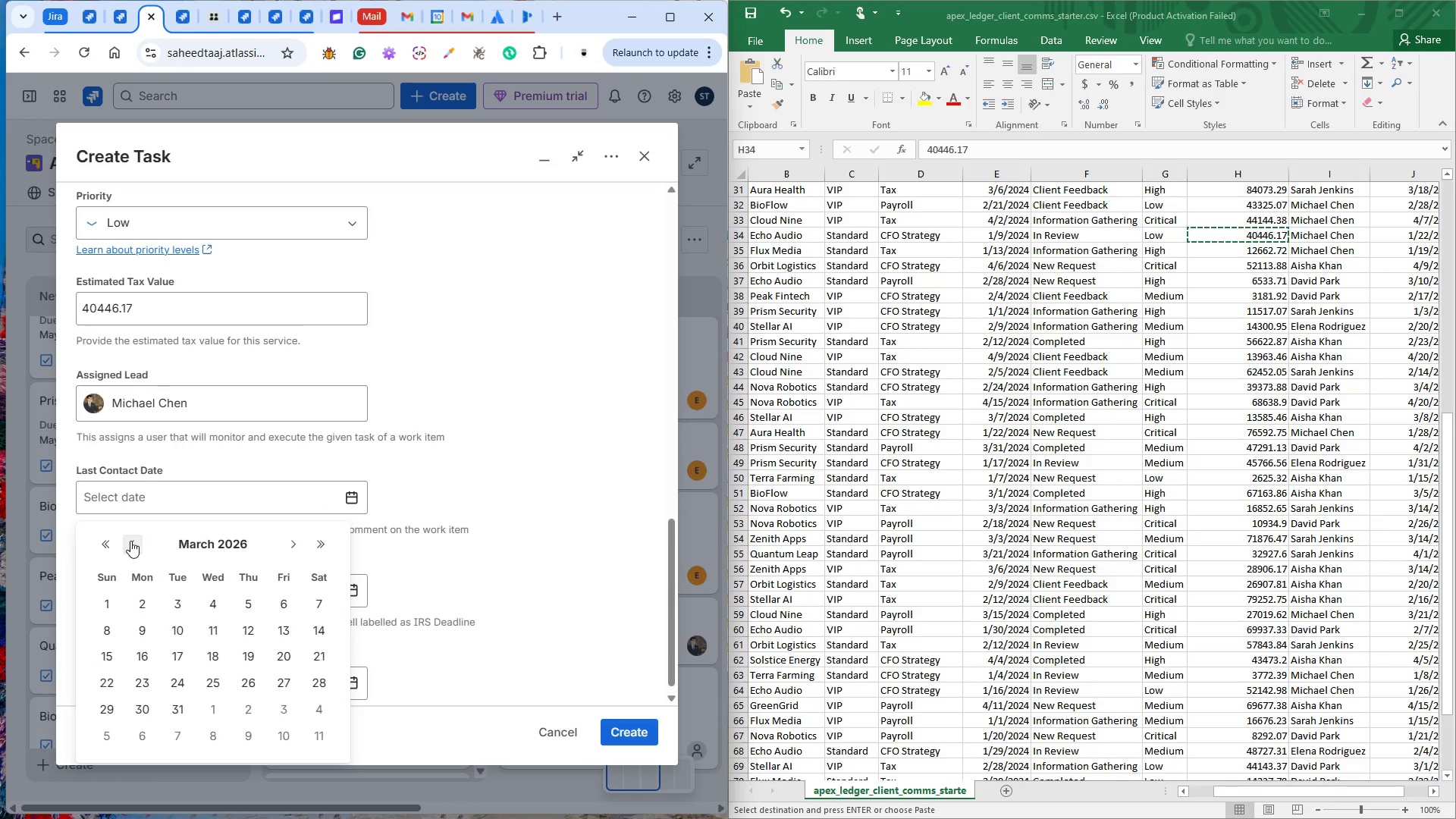 
triple_click([130, 541])
 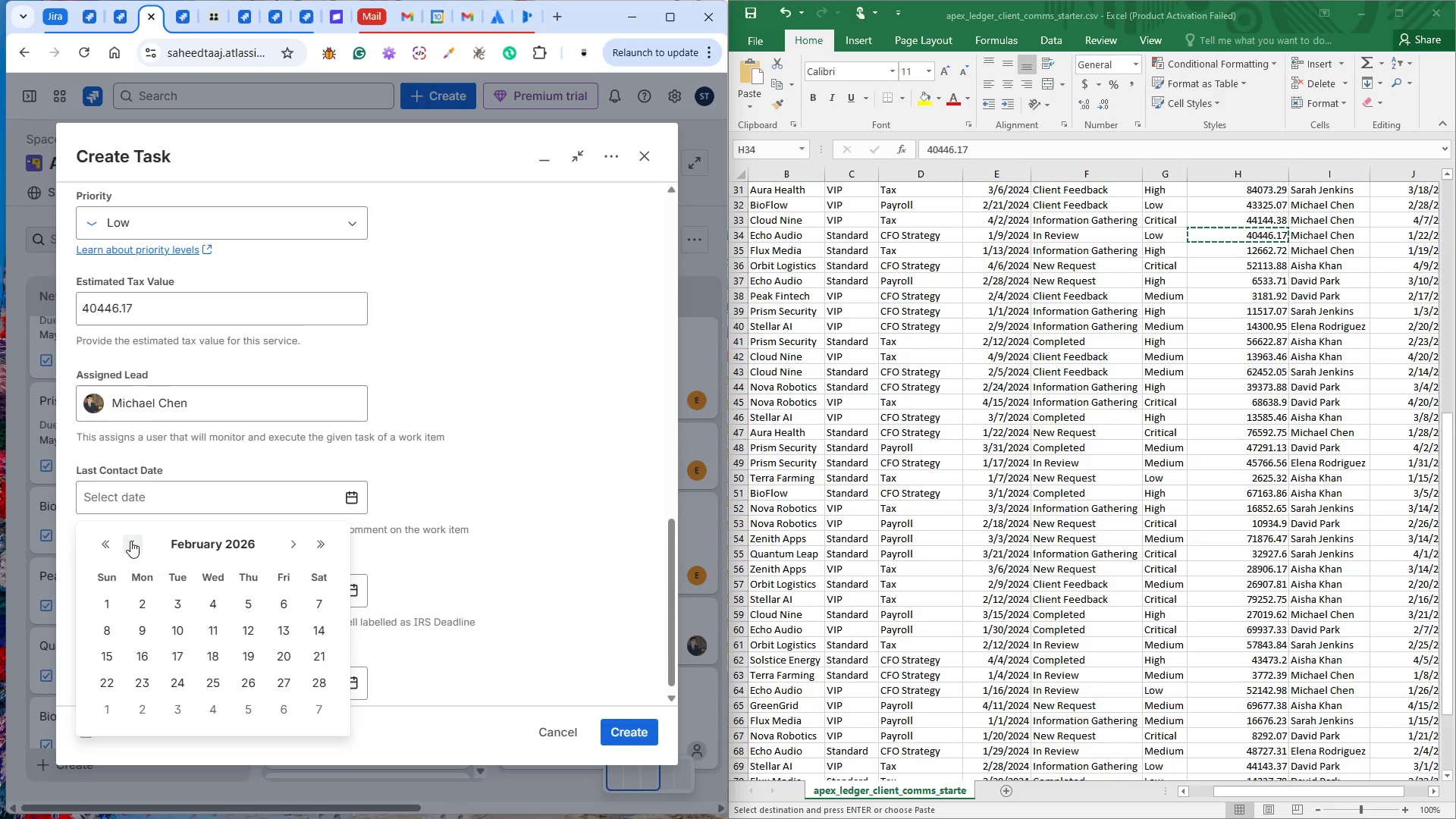 
left_click([130, 541])
 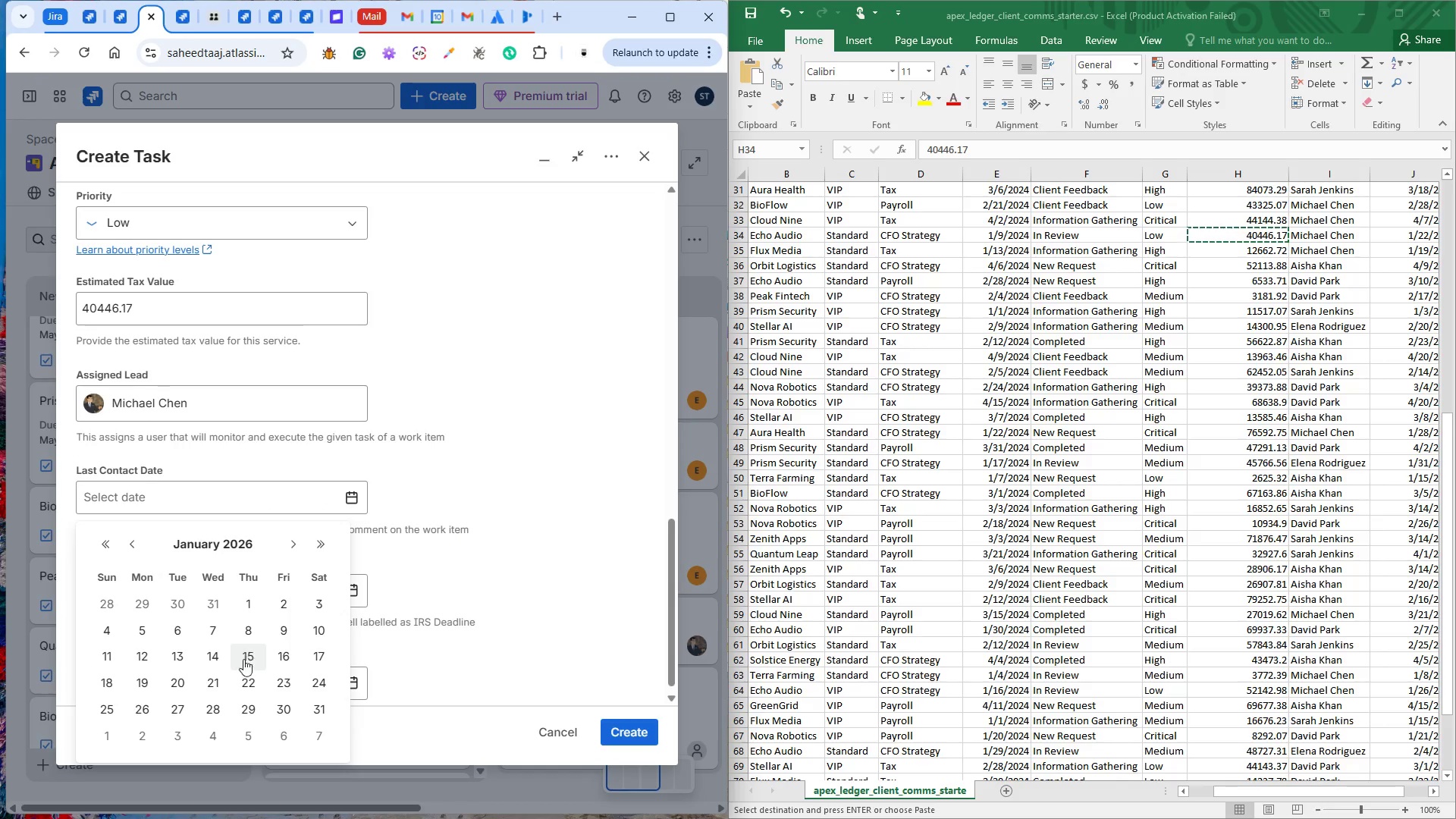 
left_click([244, 685])
 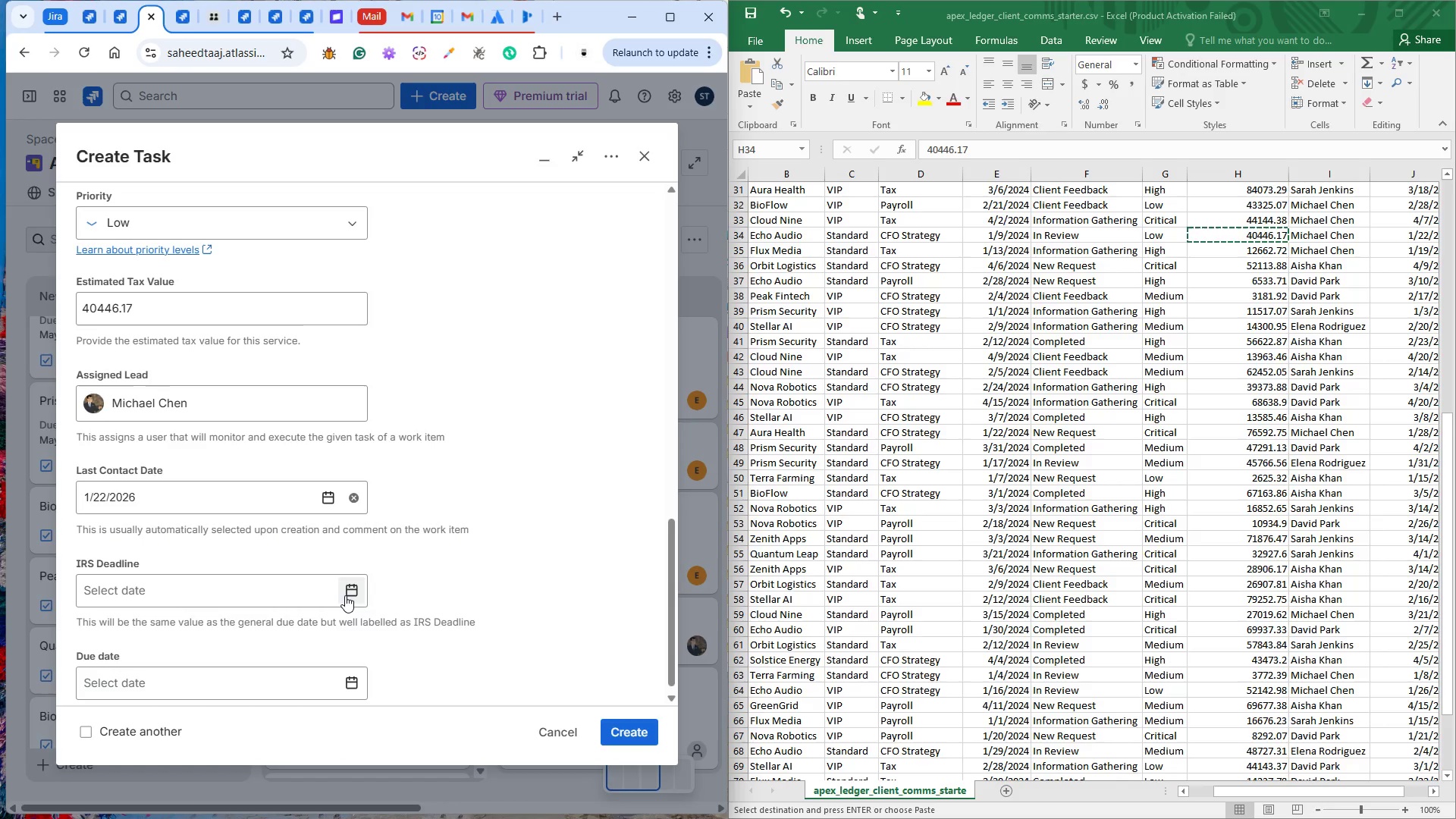 
left_click([354, 595])
 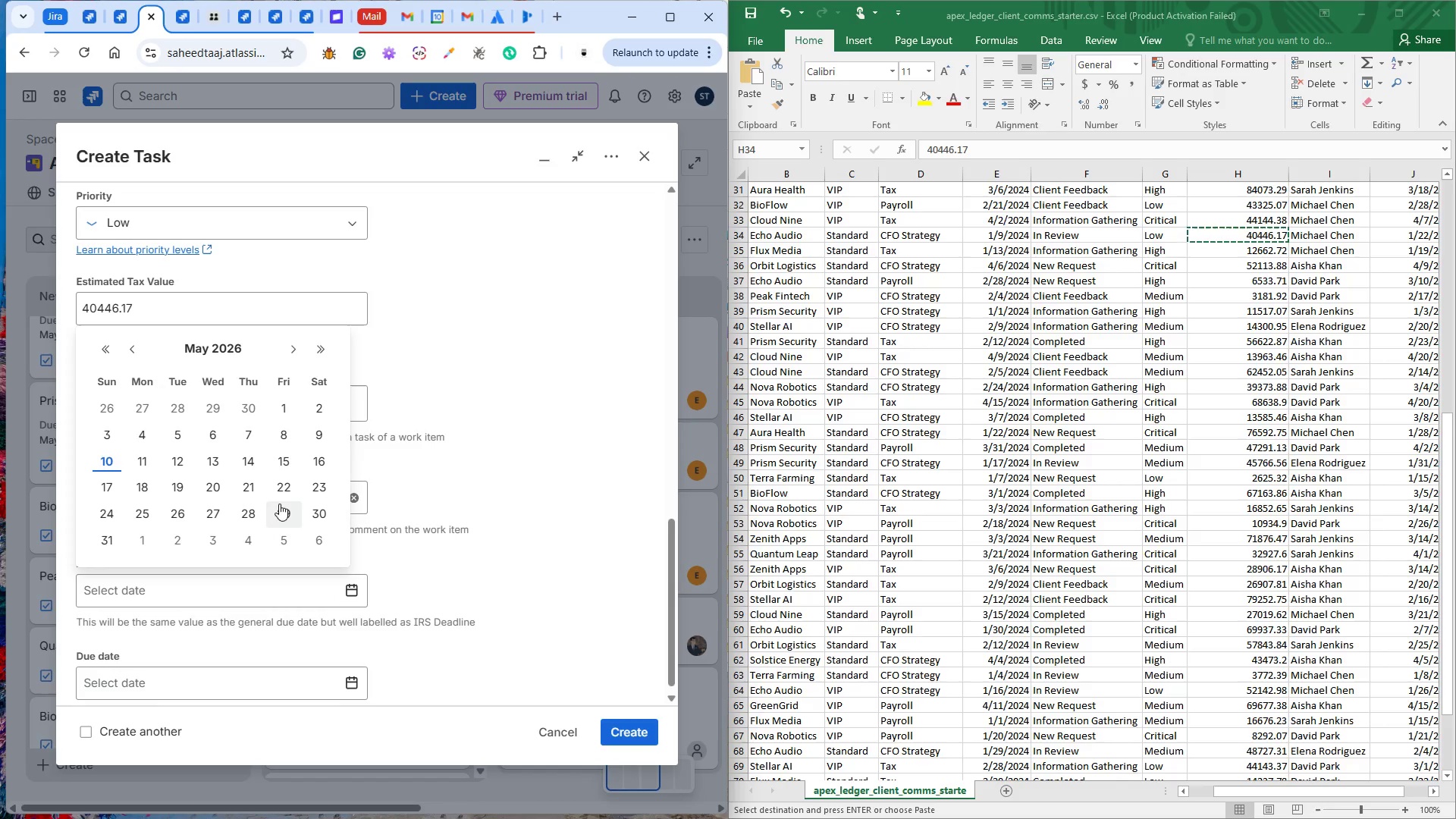 
left_click([255, 479])
 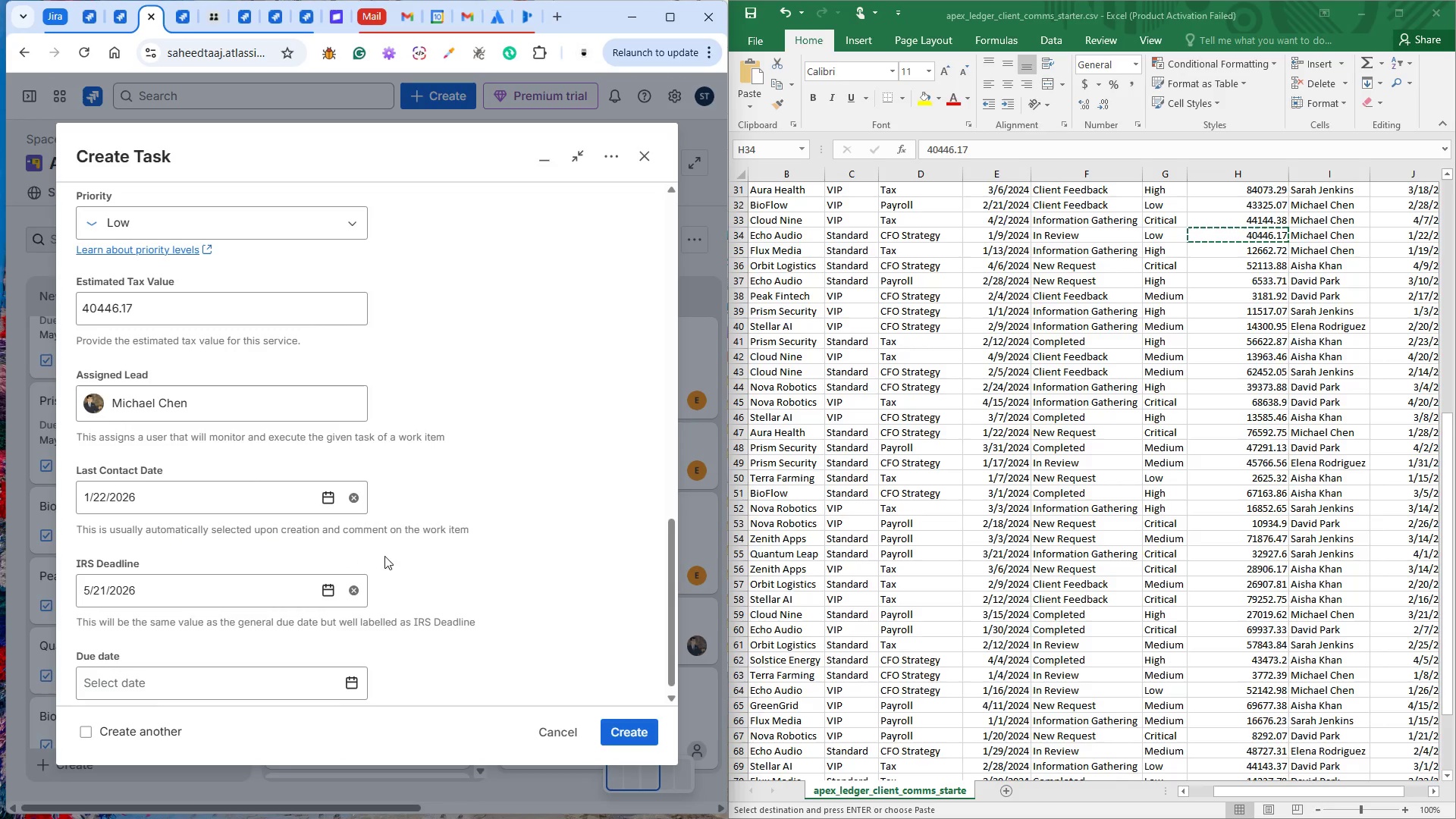 
scroll: coordinate [281, 552], scroll_direction: up, amount: 3.0
 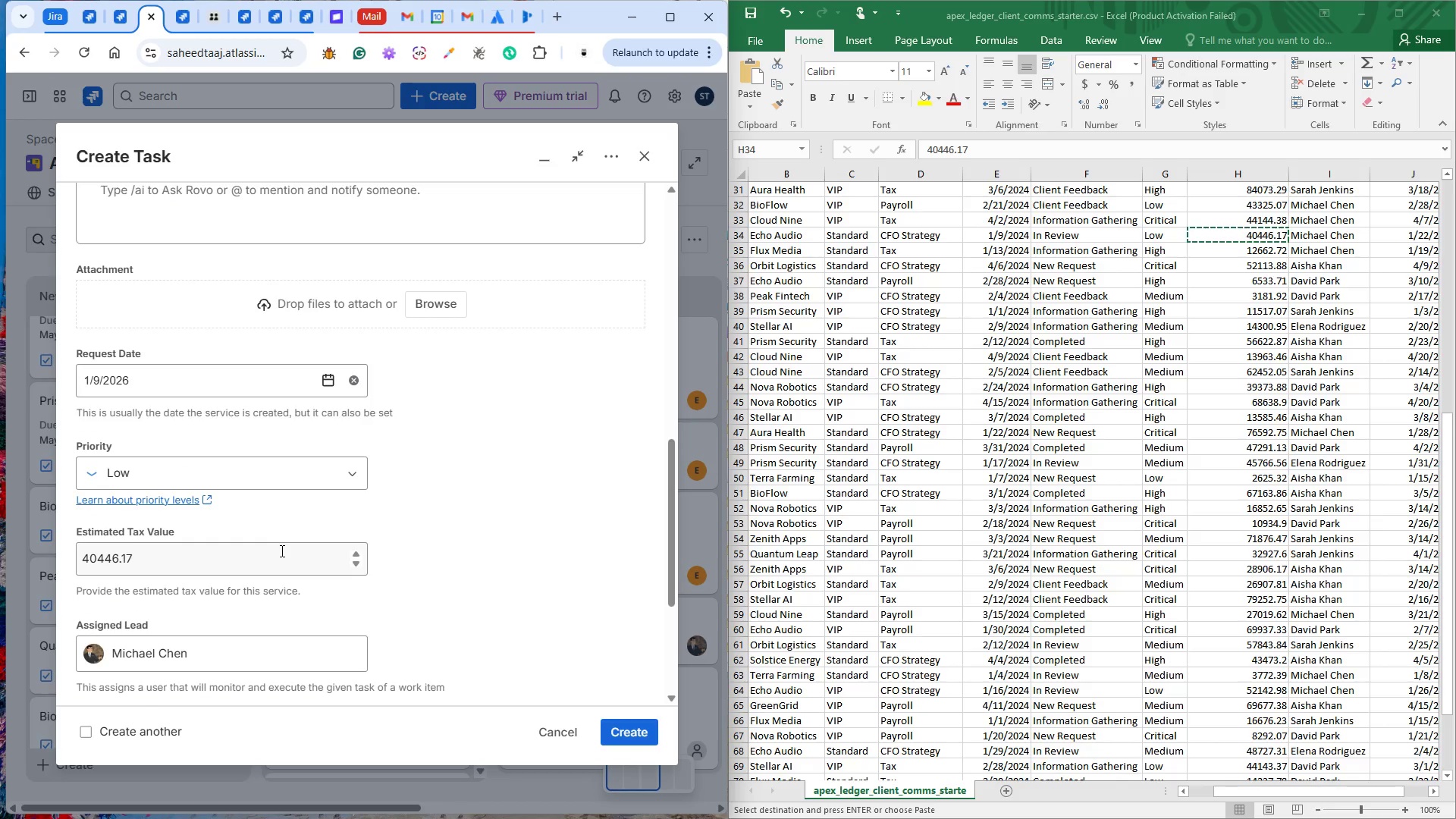 
scroll: coordinate [281, 548], scroll_direction: down, amount: 5.0
 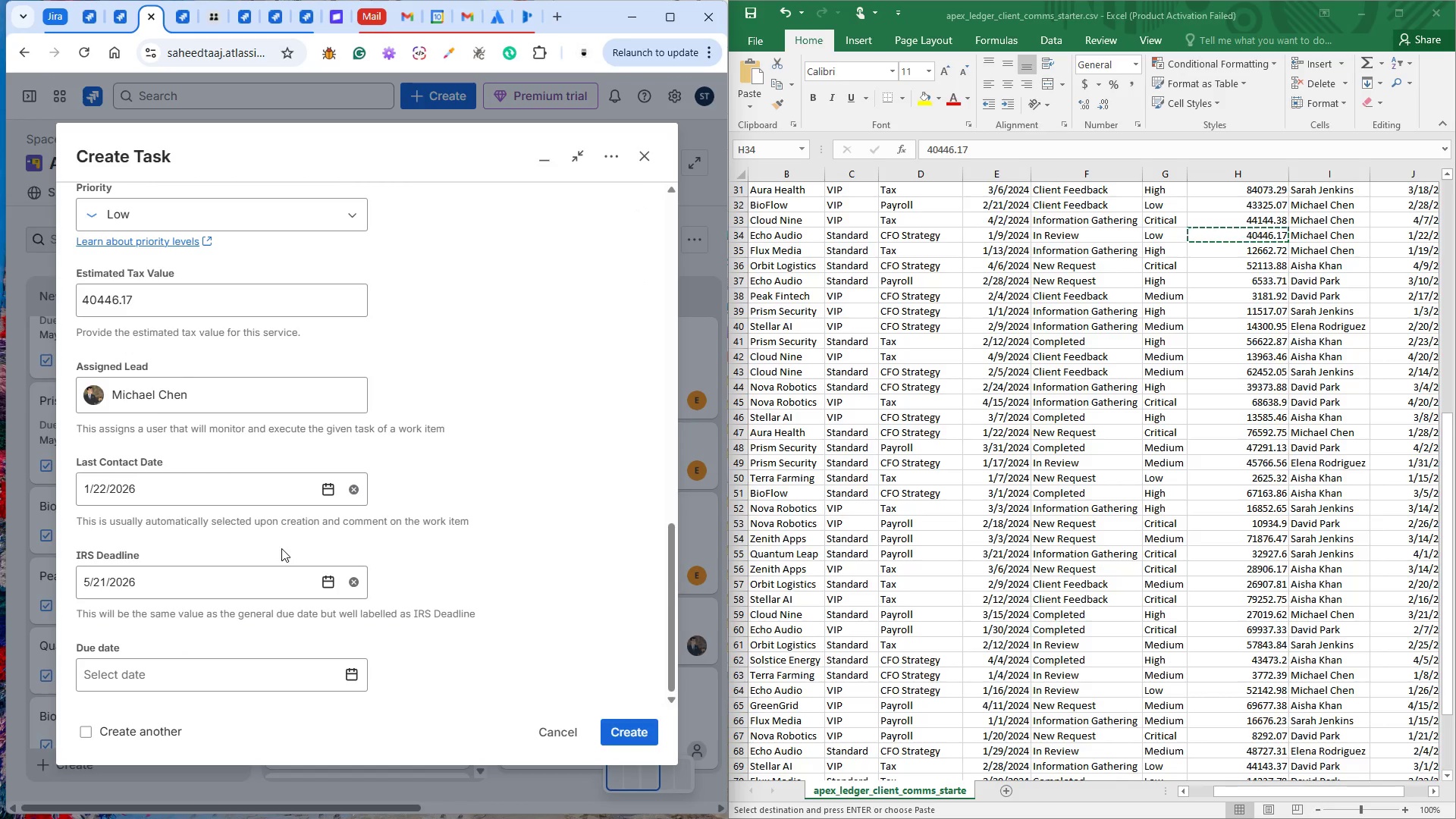 
scroll: coordinate [362, 569], scroll_direction: up, amount: 9.0
 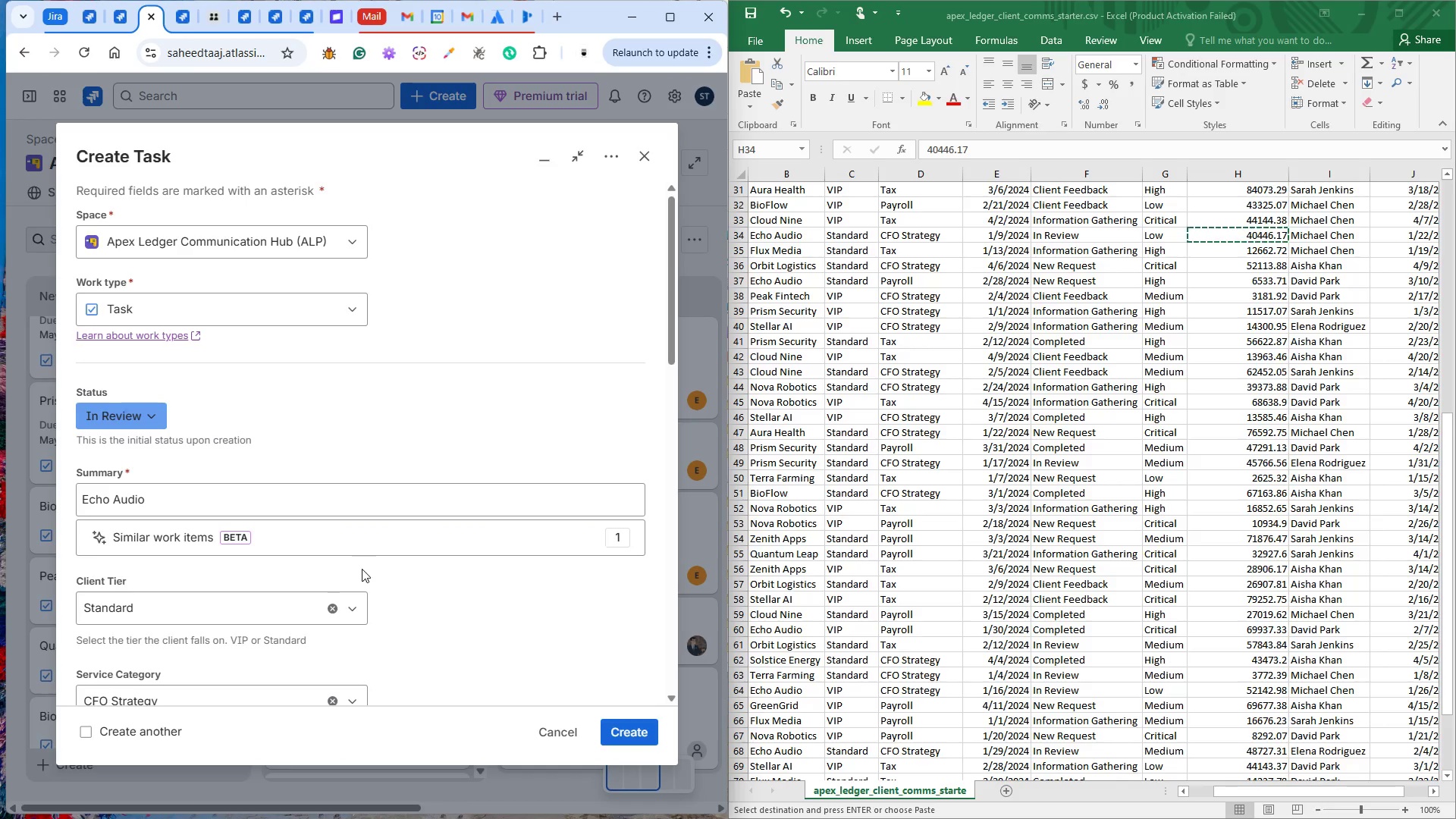 
scroll: coordinate [369, 572], scroll_direction: down, amount: 3.0
 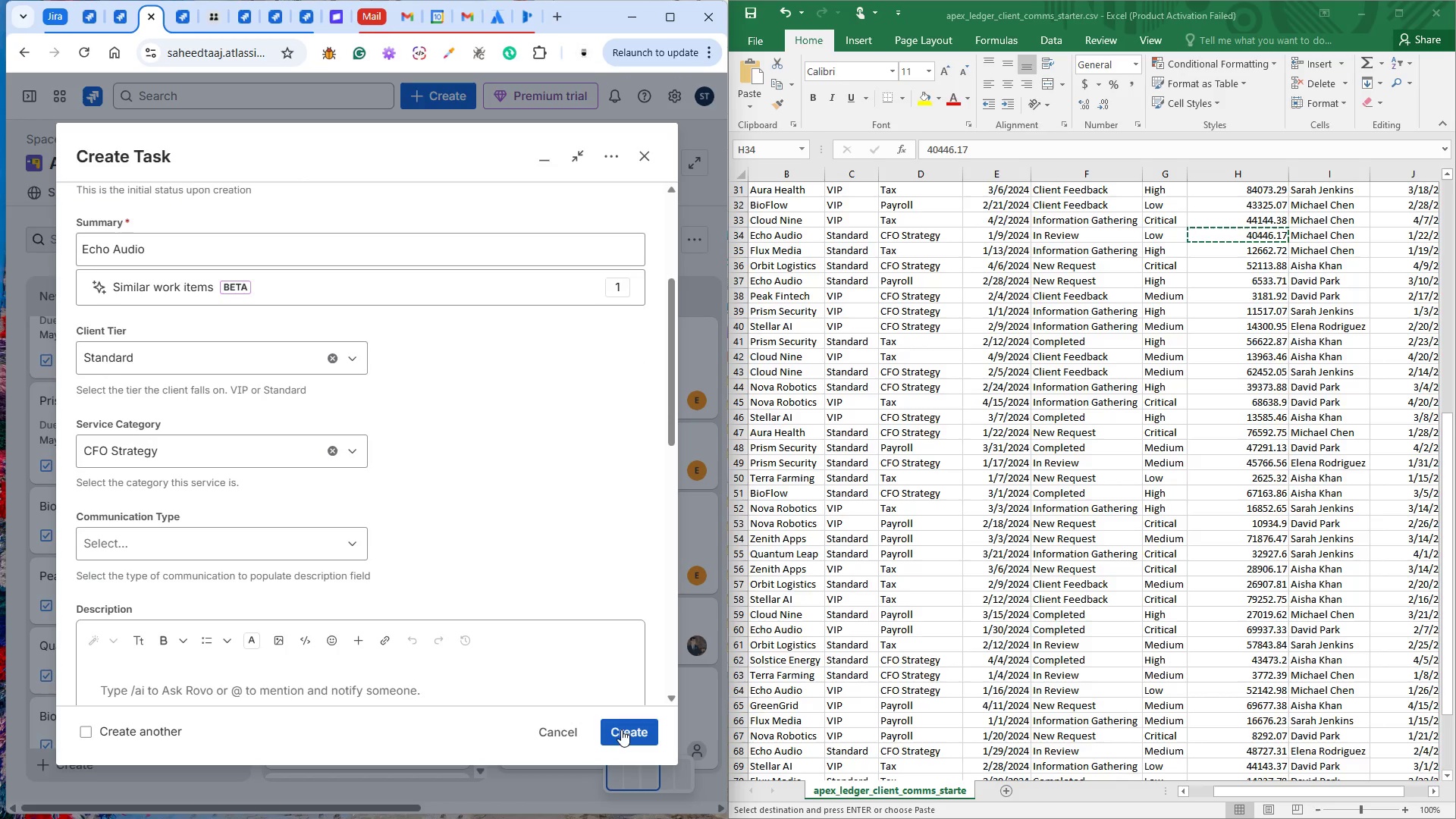 
left_click([622, 730])
 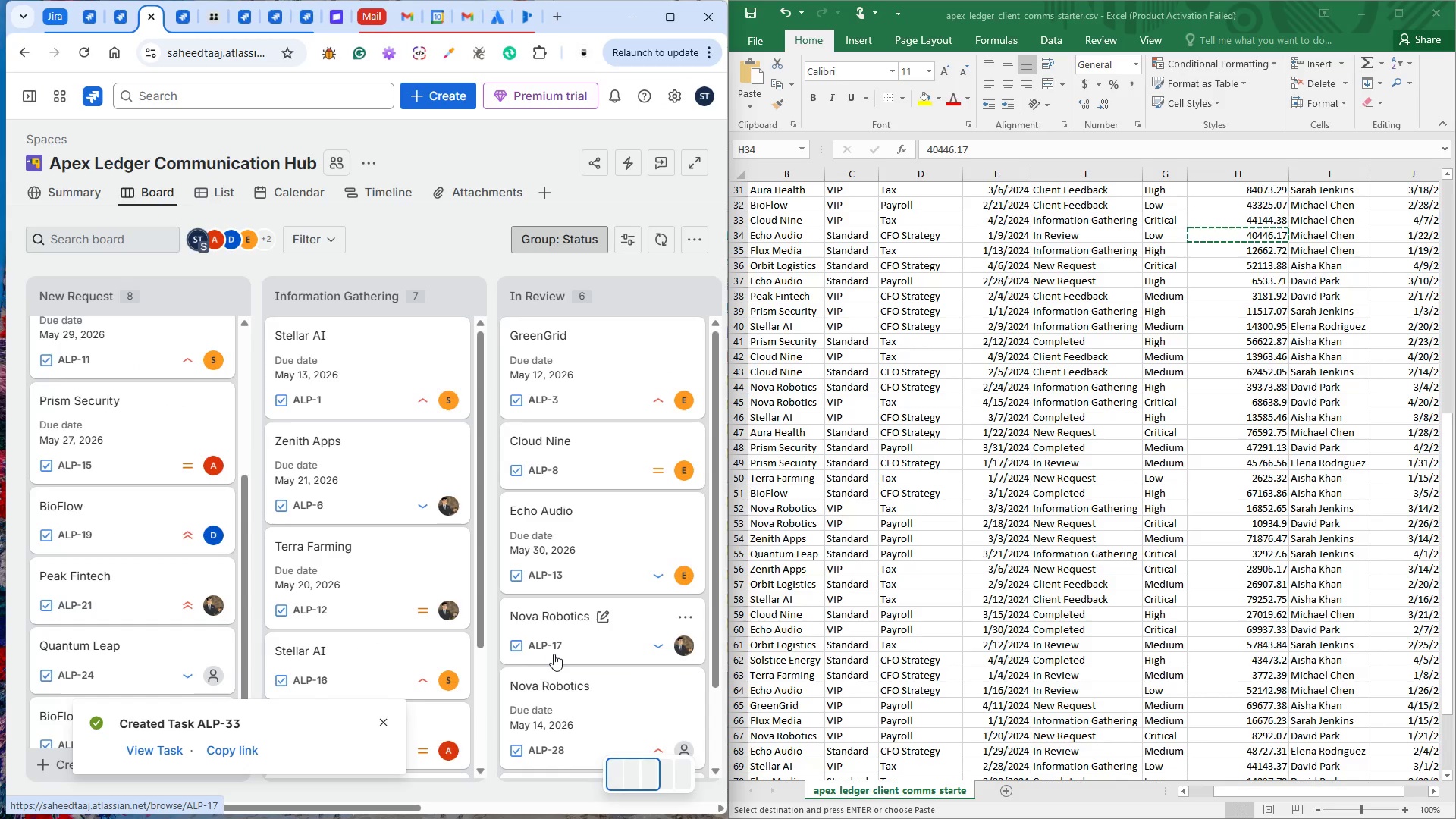 
wait(11.73)
 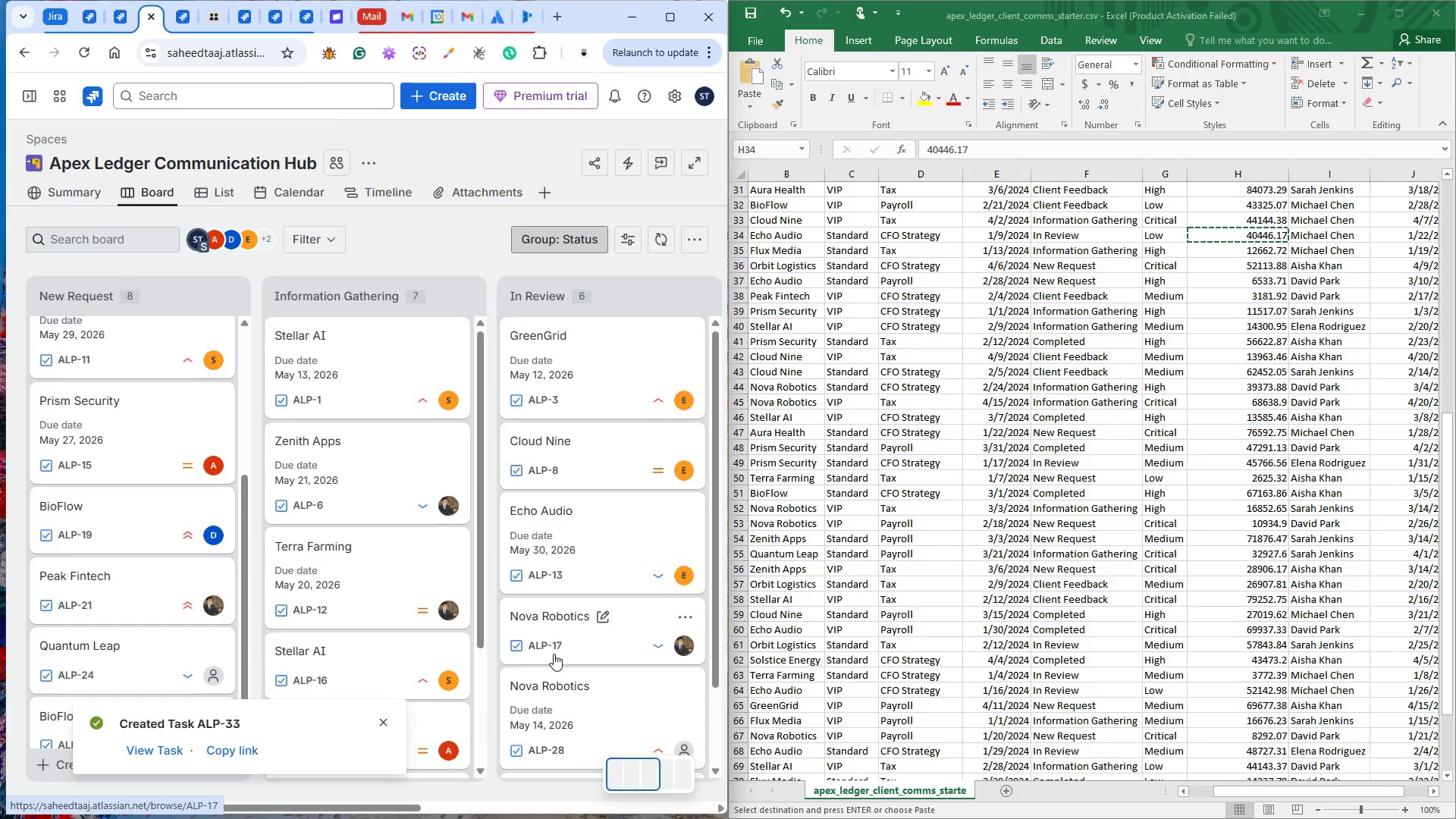 
left_click([143, 751])
 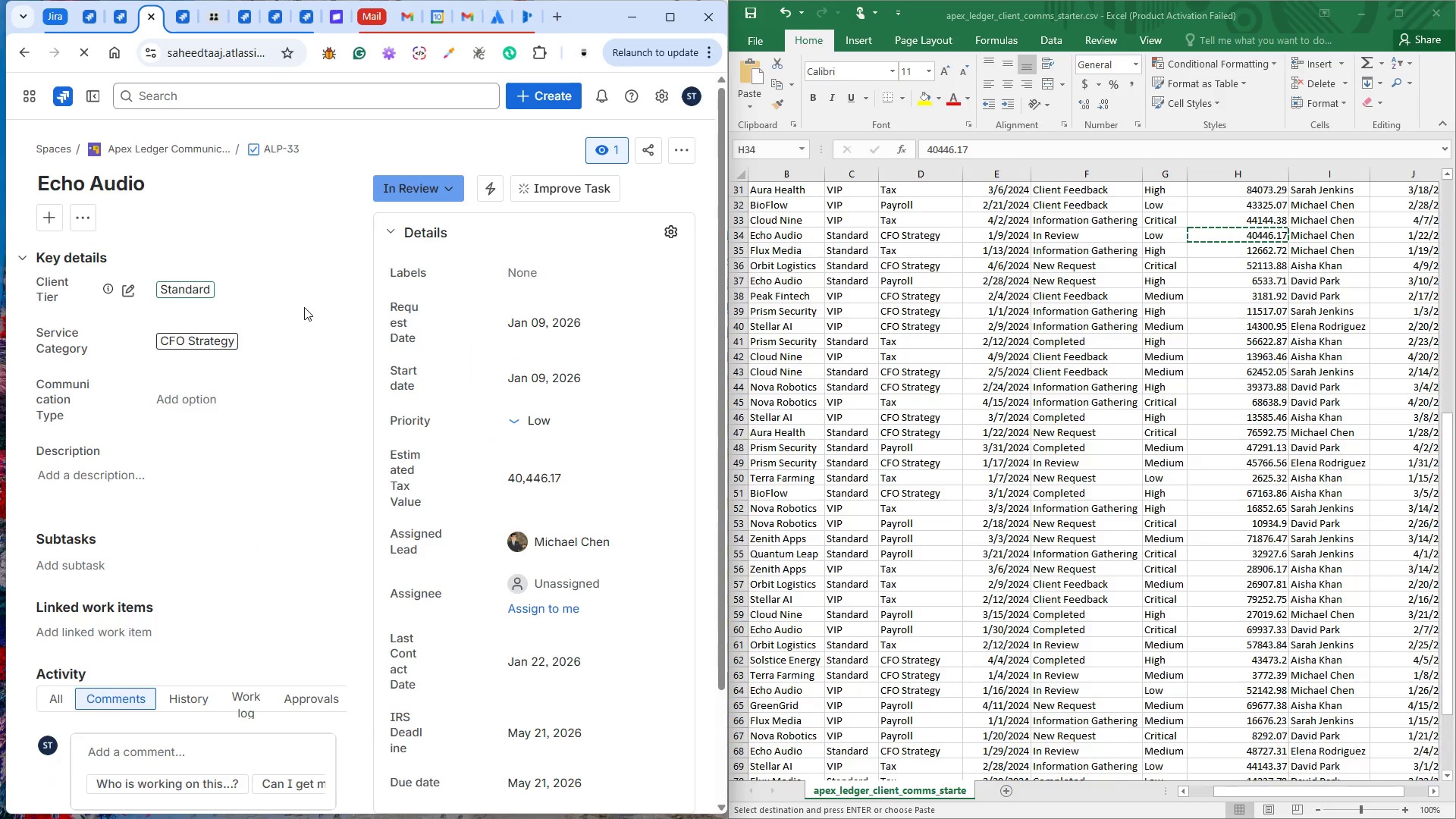 
wait(7.27)
 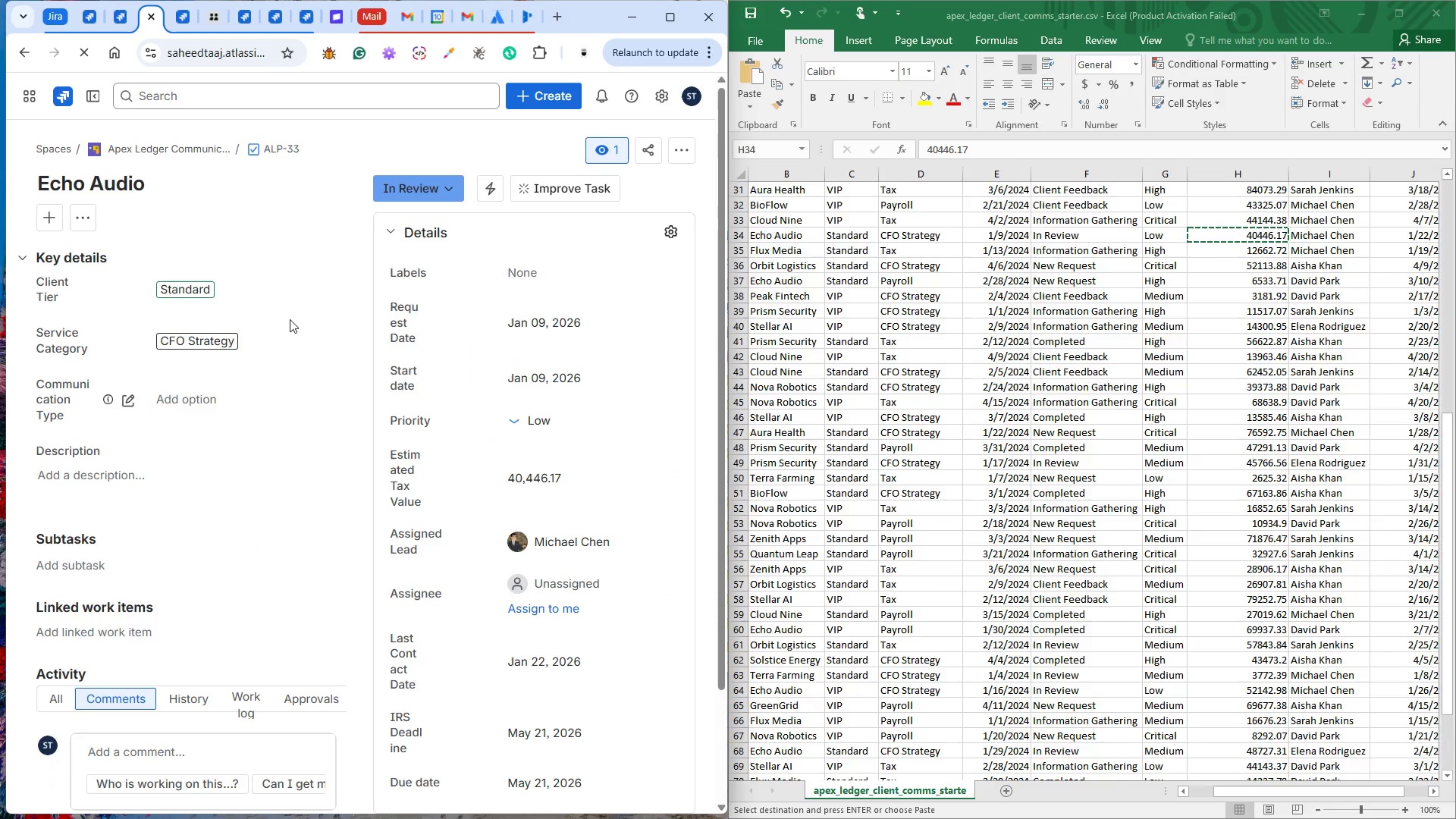 
scroll: coordinate [304, 307], scroll_direction: down, amount: 7.0
 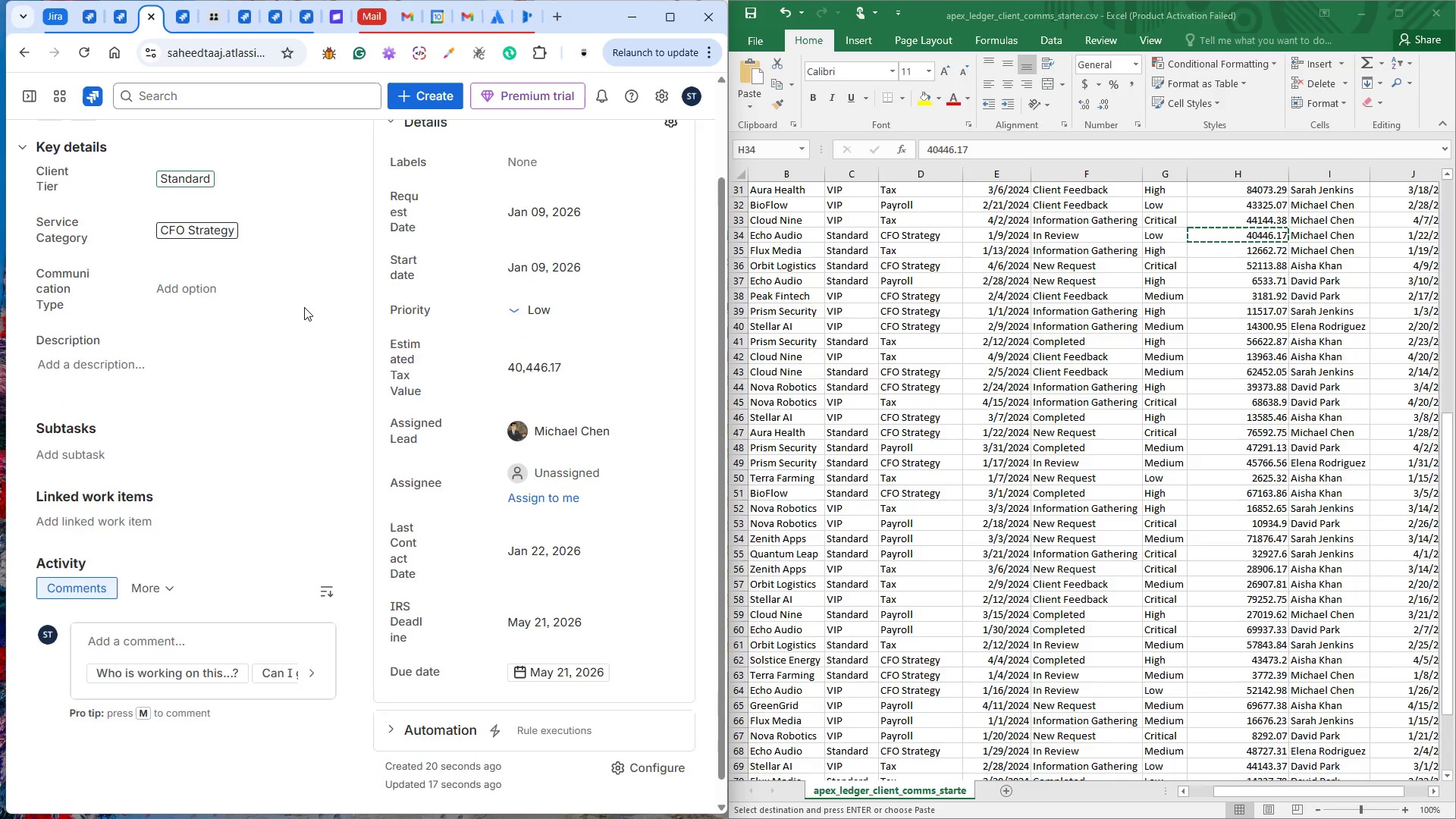 
scroll: coordinate [304, 307], scroll_direction: up, amount: 3.0
 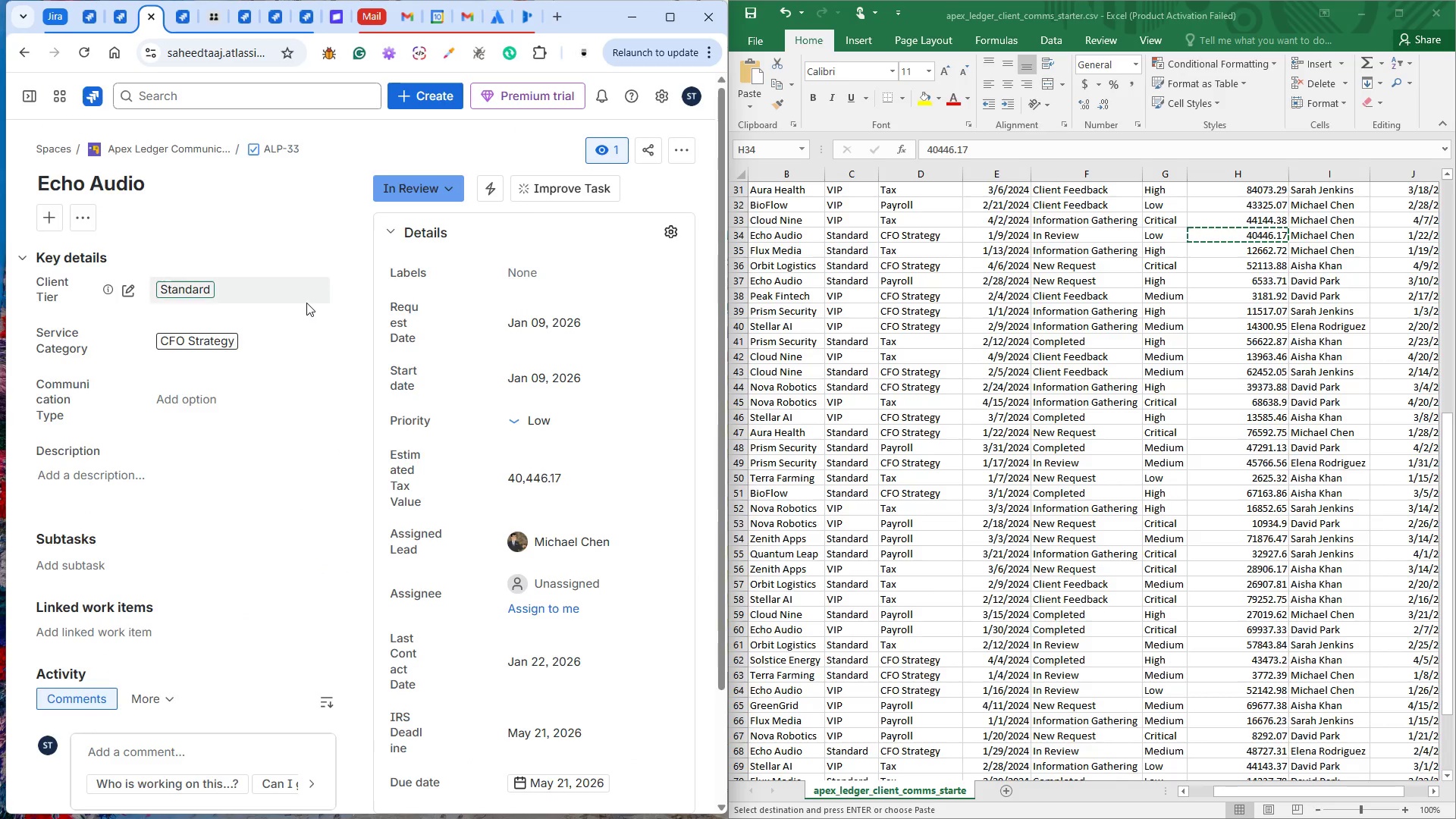 
scroll: coordinate [309, 292], scroll_direction: down, amount: 4.0
 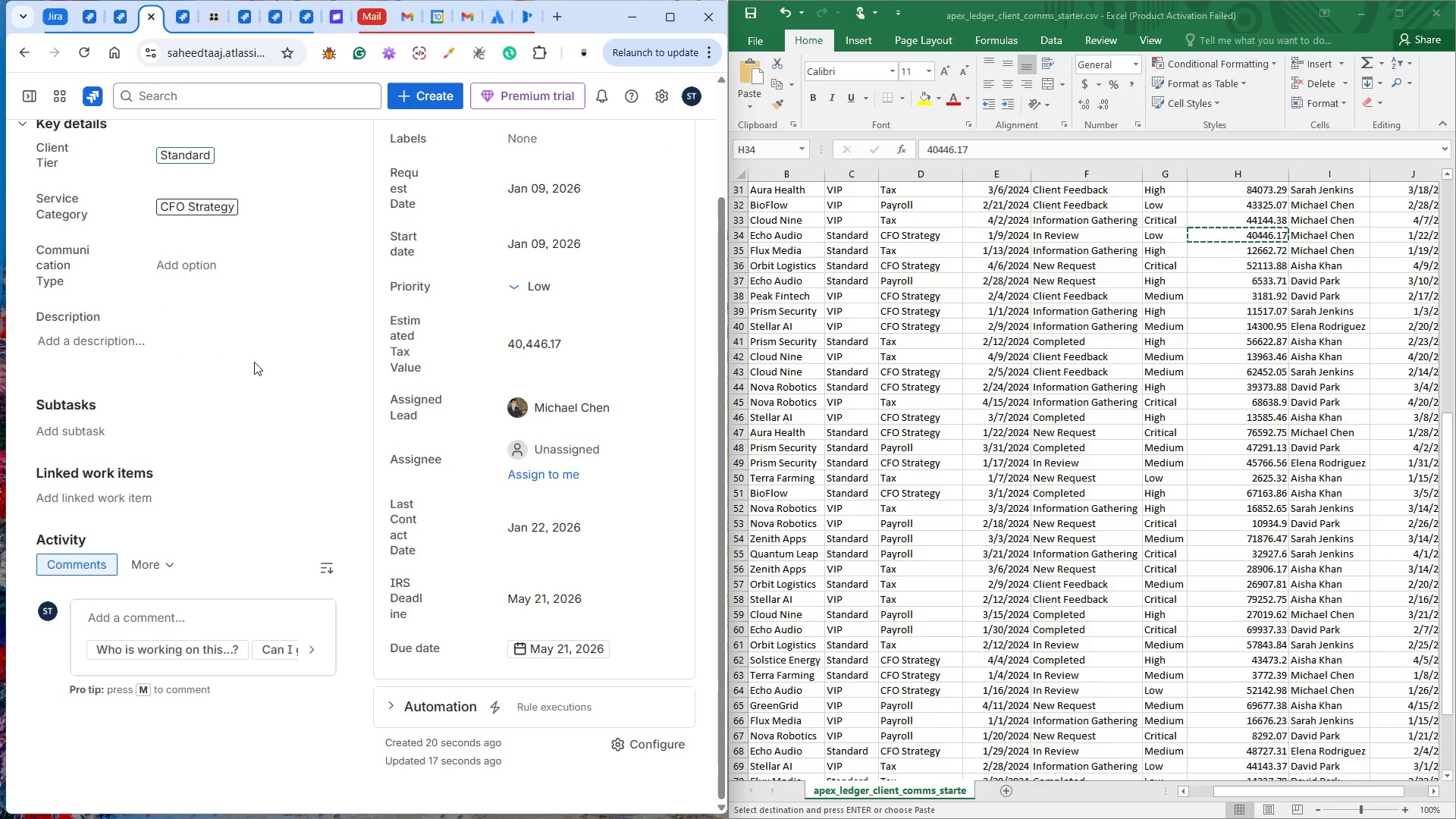 
scroll: coordinate [254, 362], scroll_direction: up, amount: 2.0
 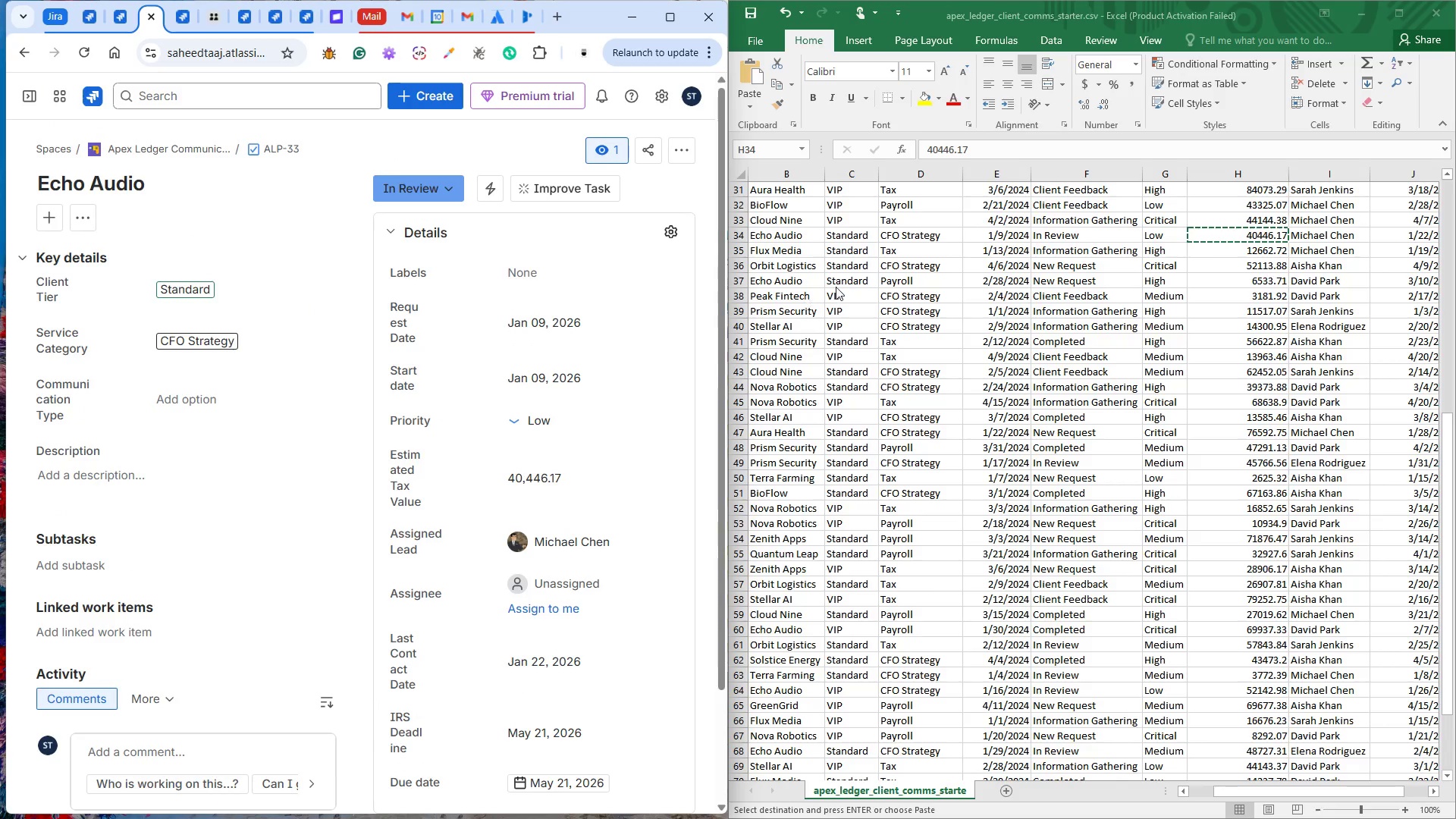 
left_click([783, 246])
 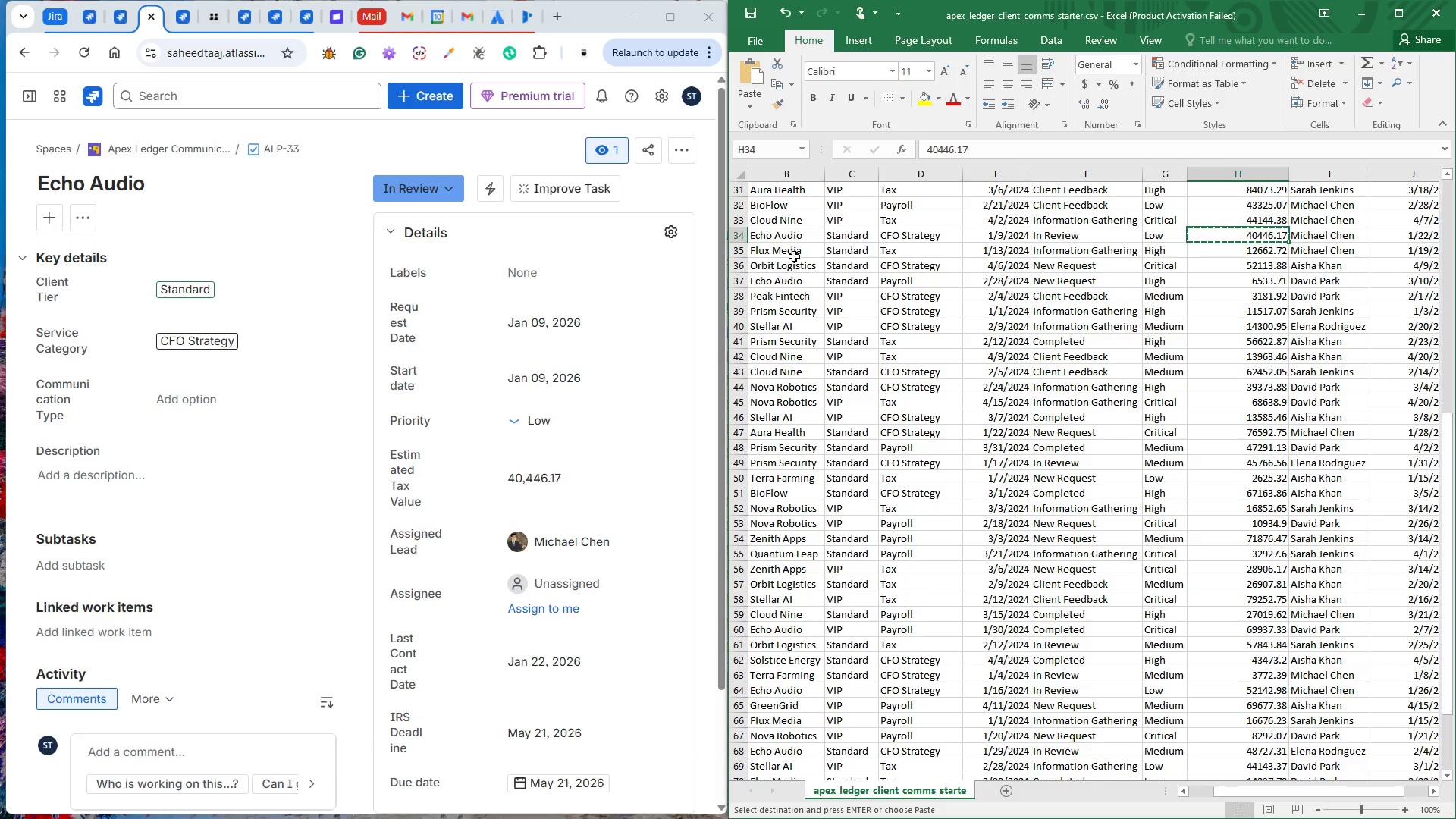 
left_click([794, 256])
 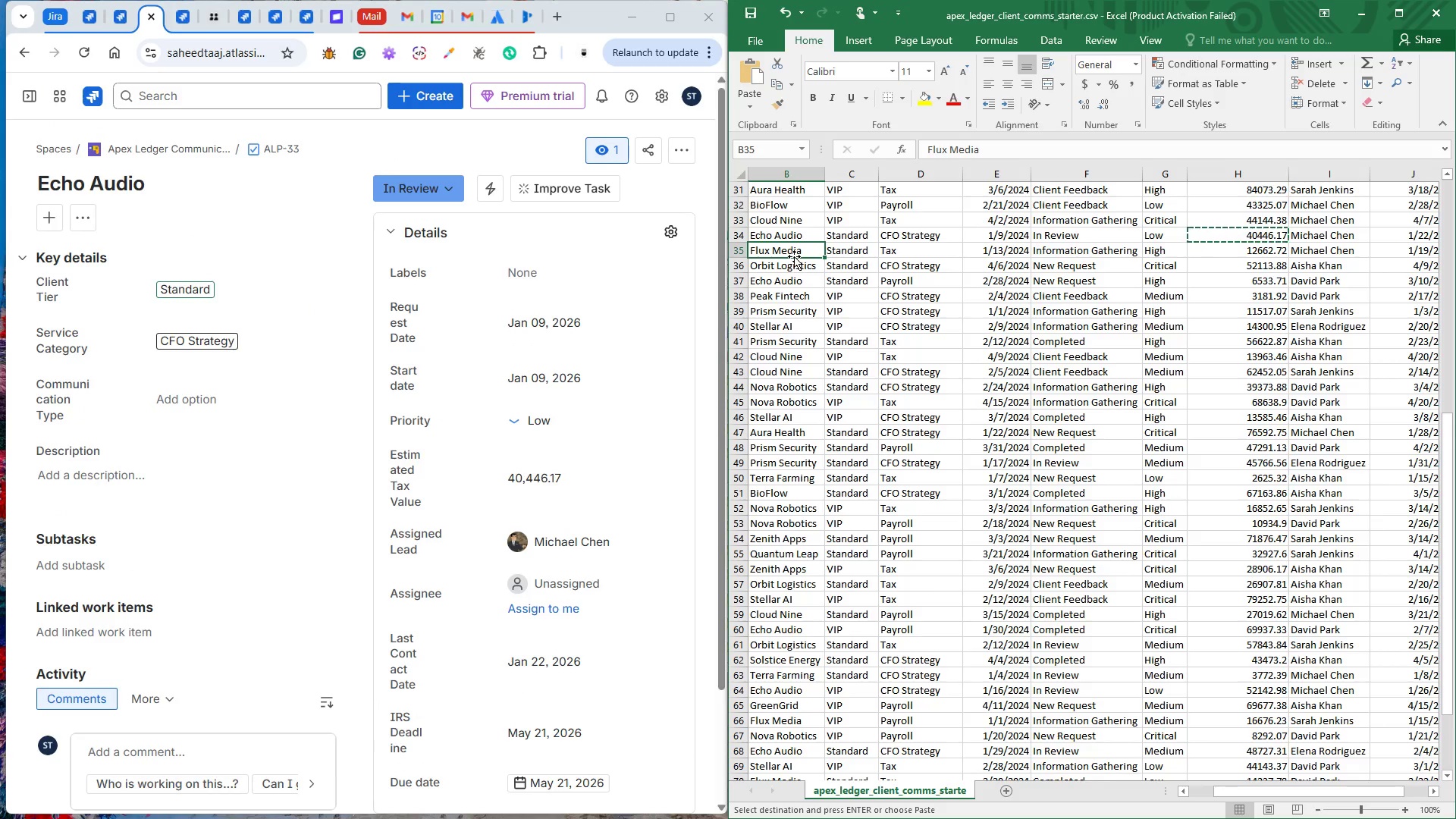 
key(Control+C)
 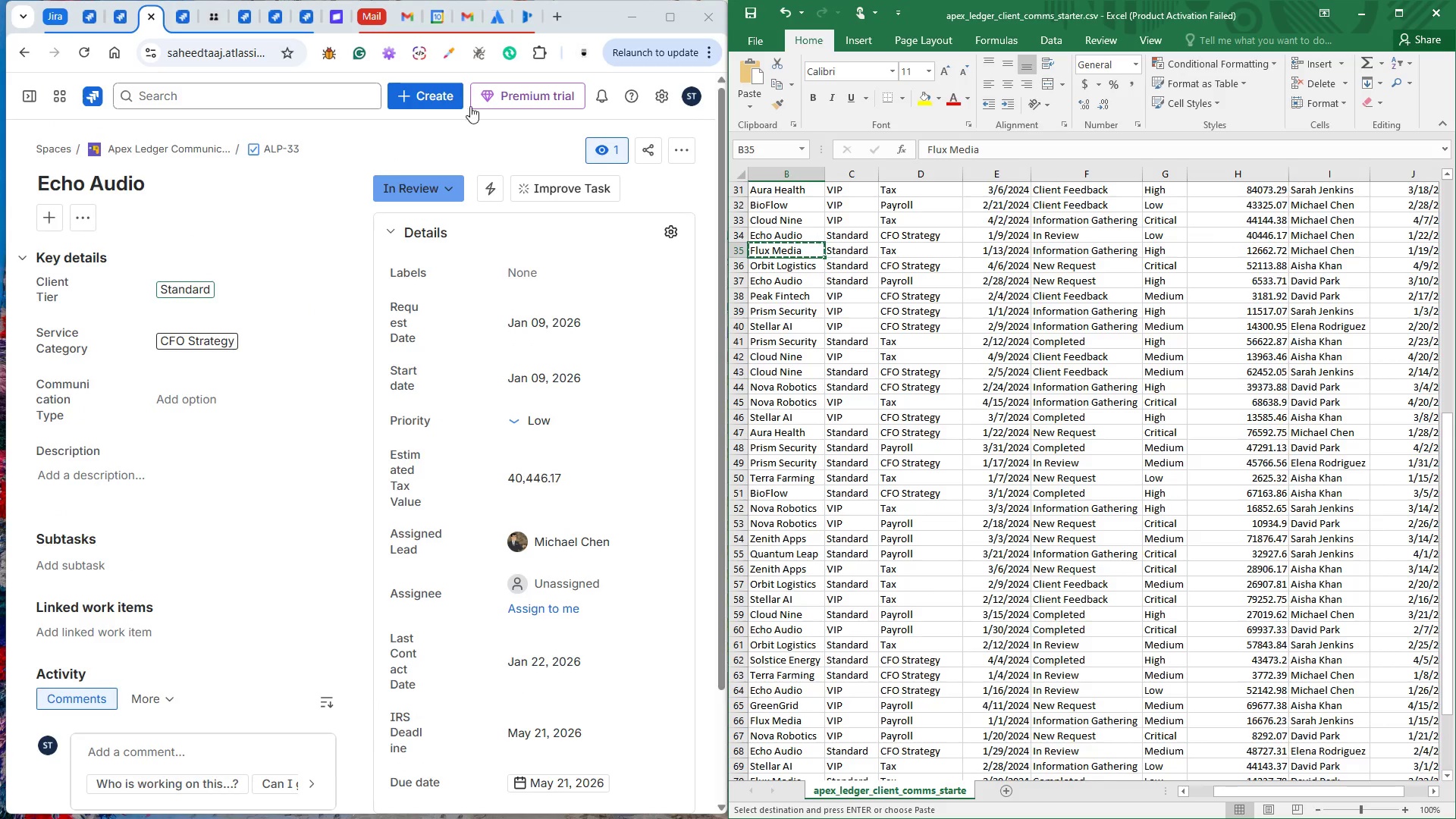 
left_click([438, 96])
 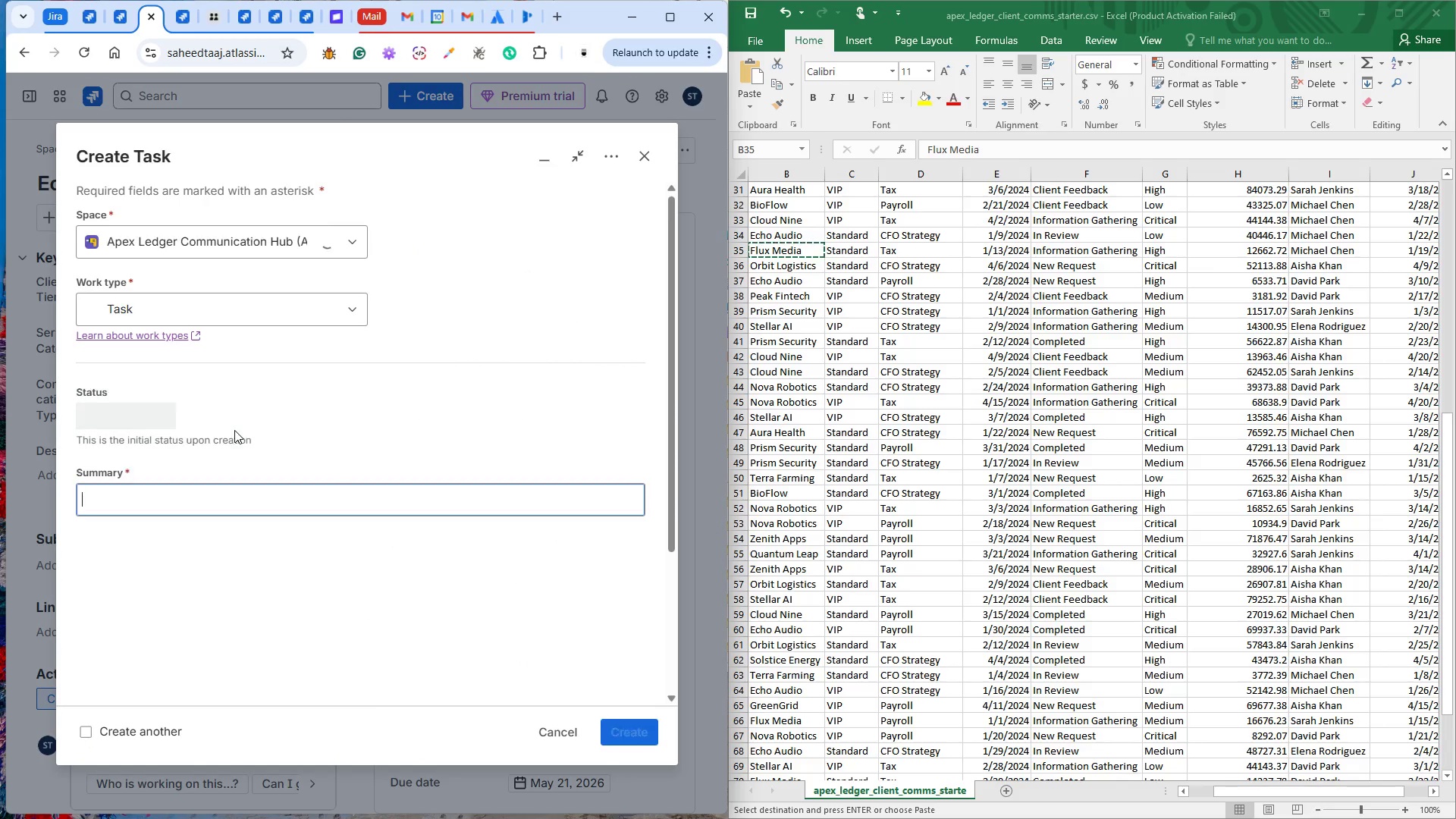 
key(Control+V)
 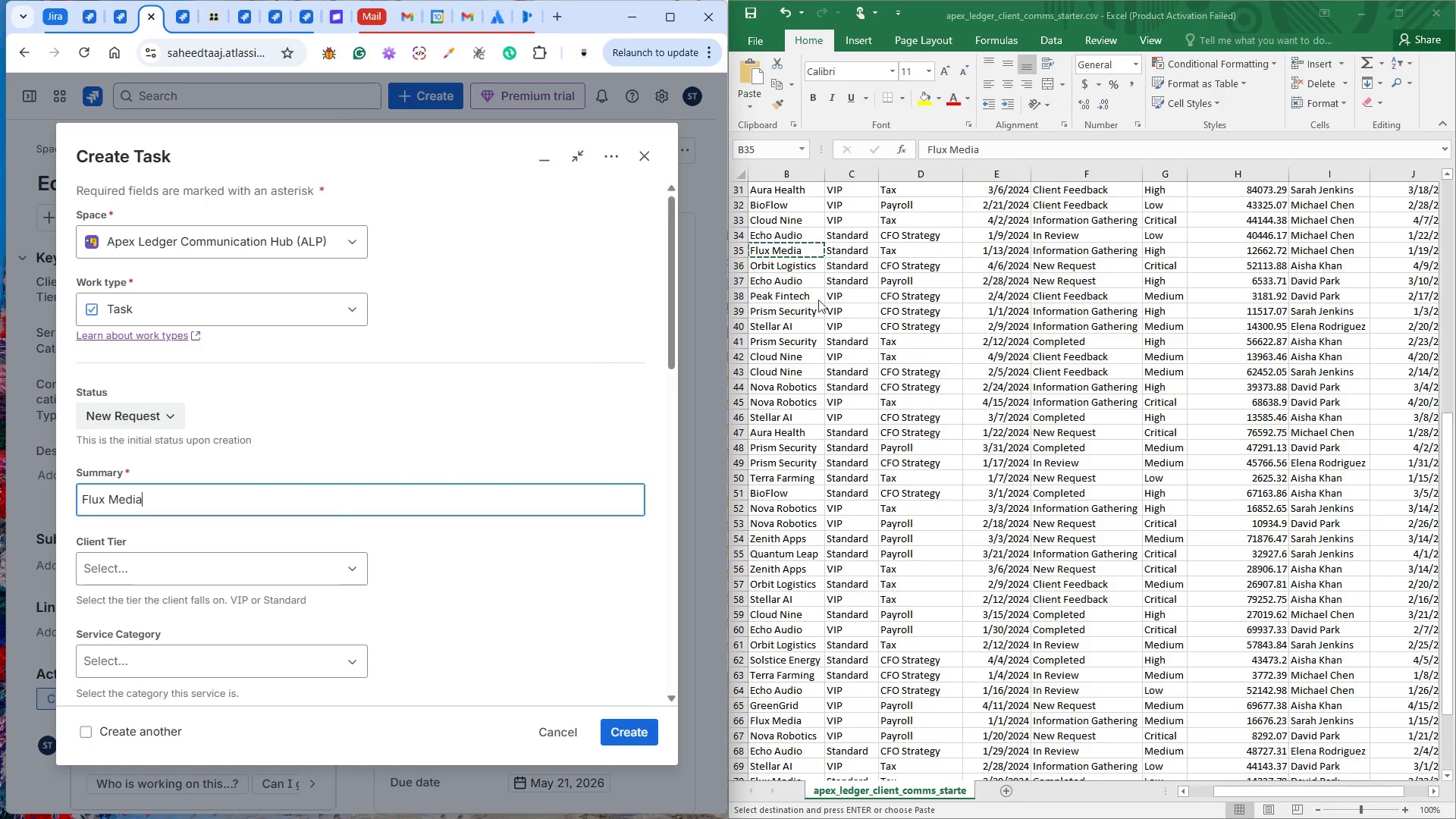 
left_click([186, 575])
 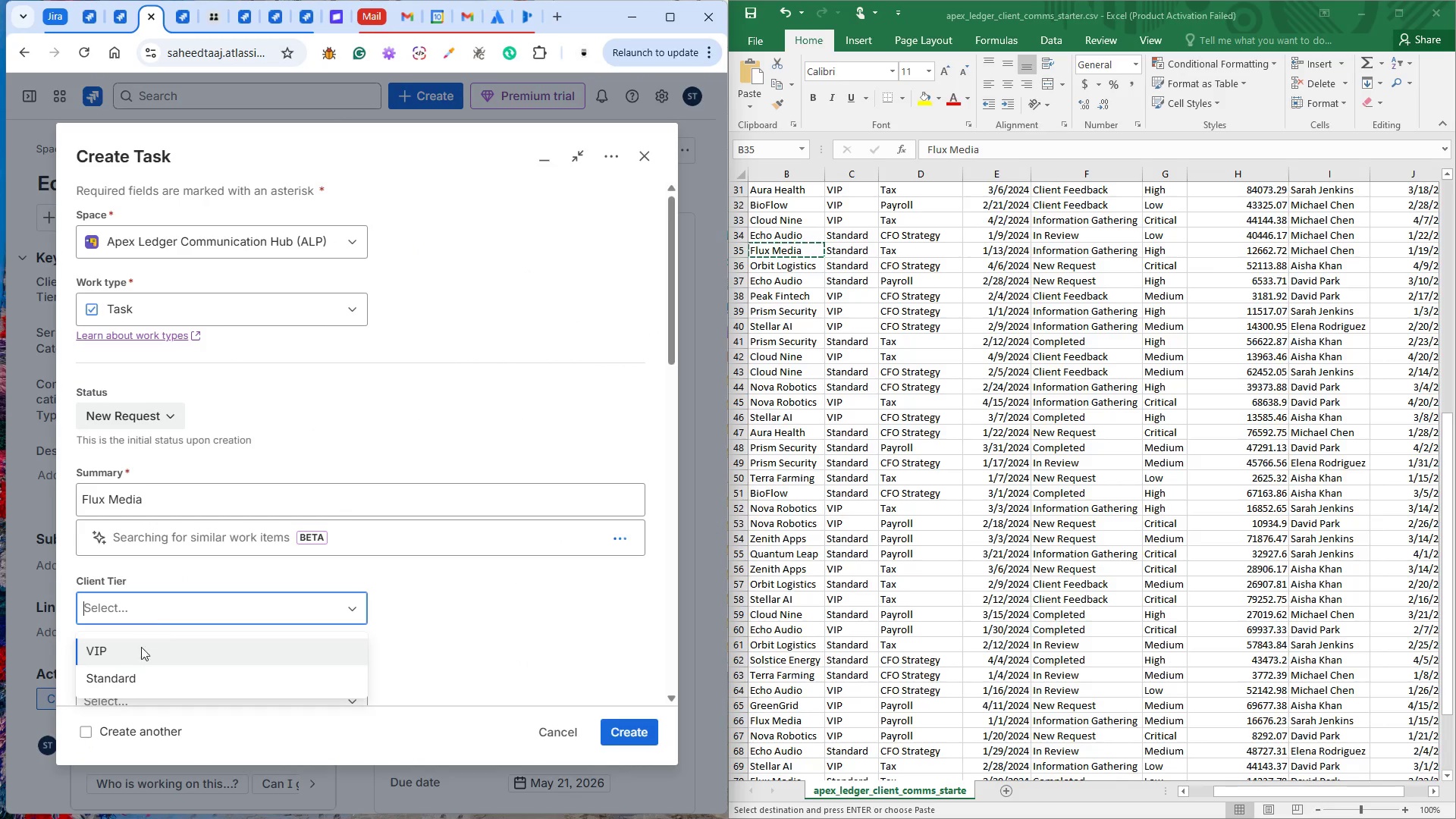 
left_click([126, 669])
 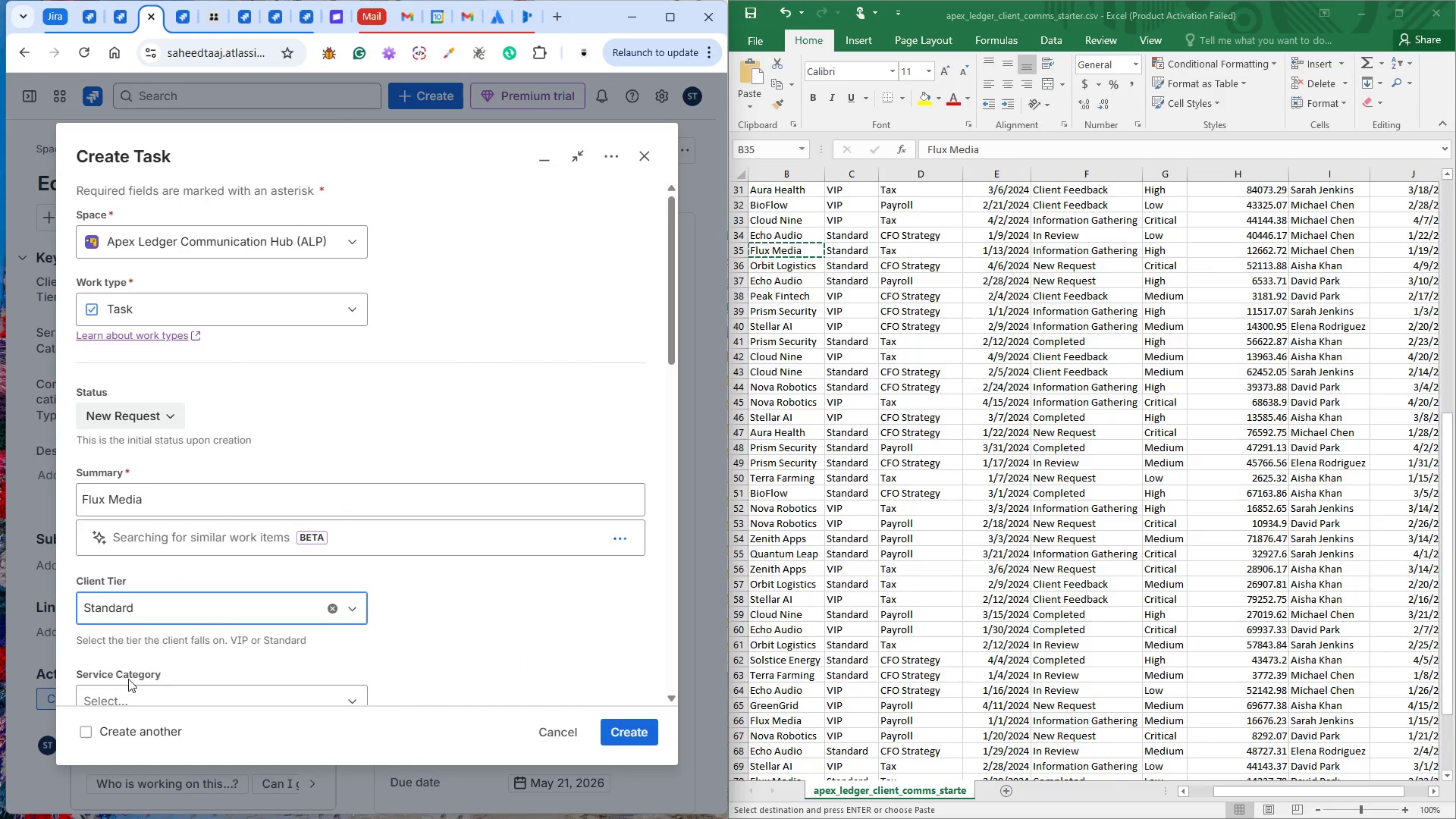 
scroll: coordinate [221, 604], scroll_direction: down, amount: 2.0
 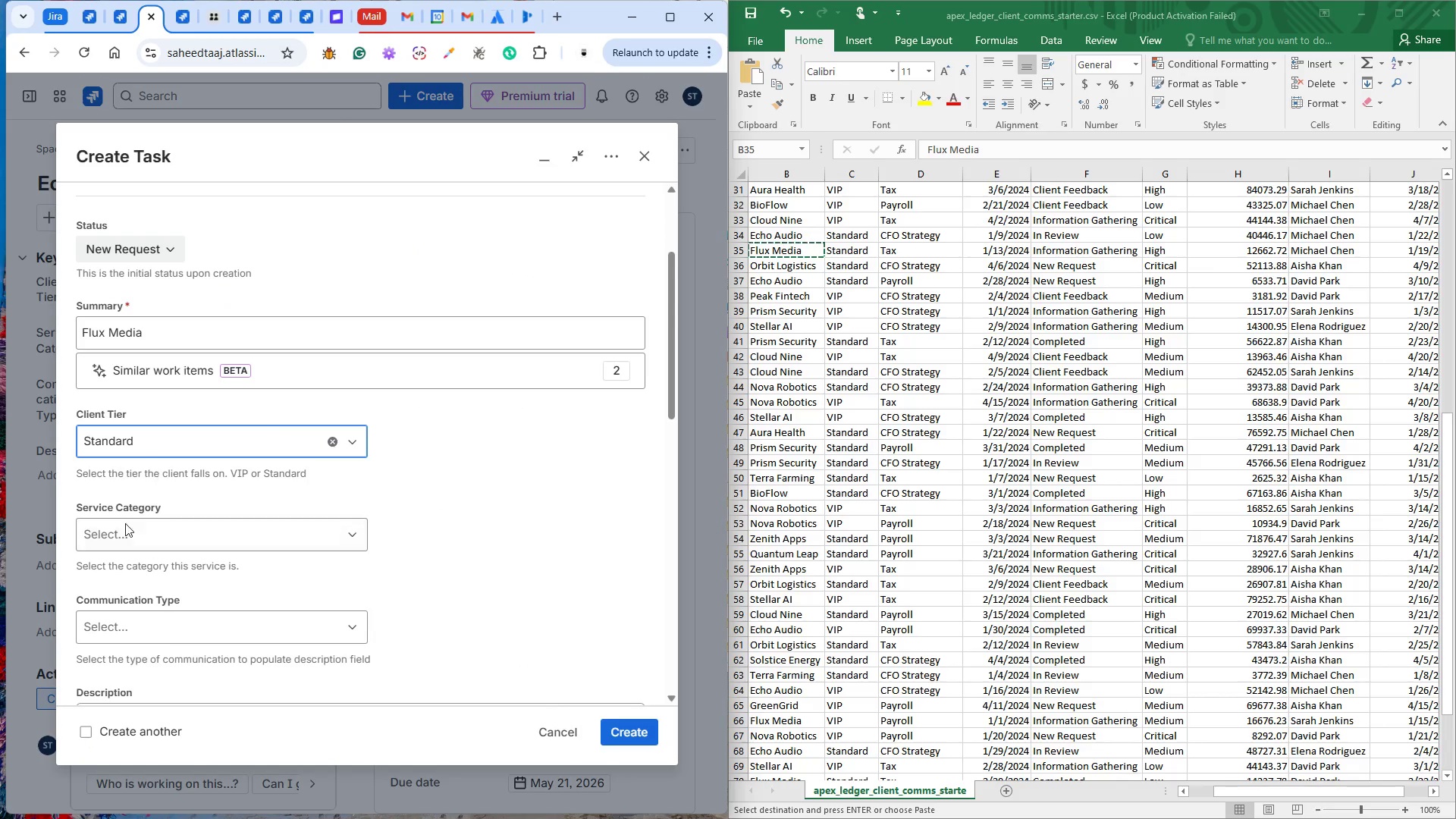 
left_click([123, 527])
 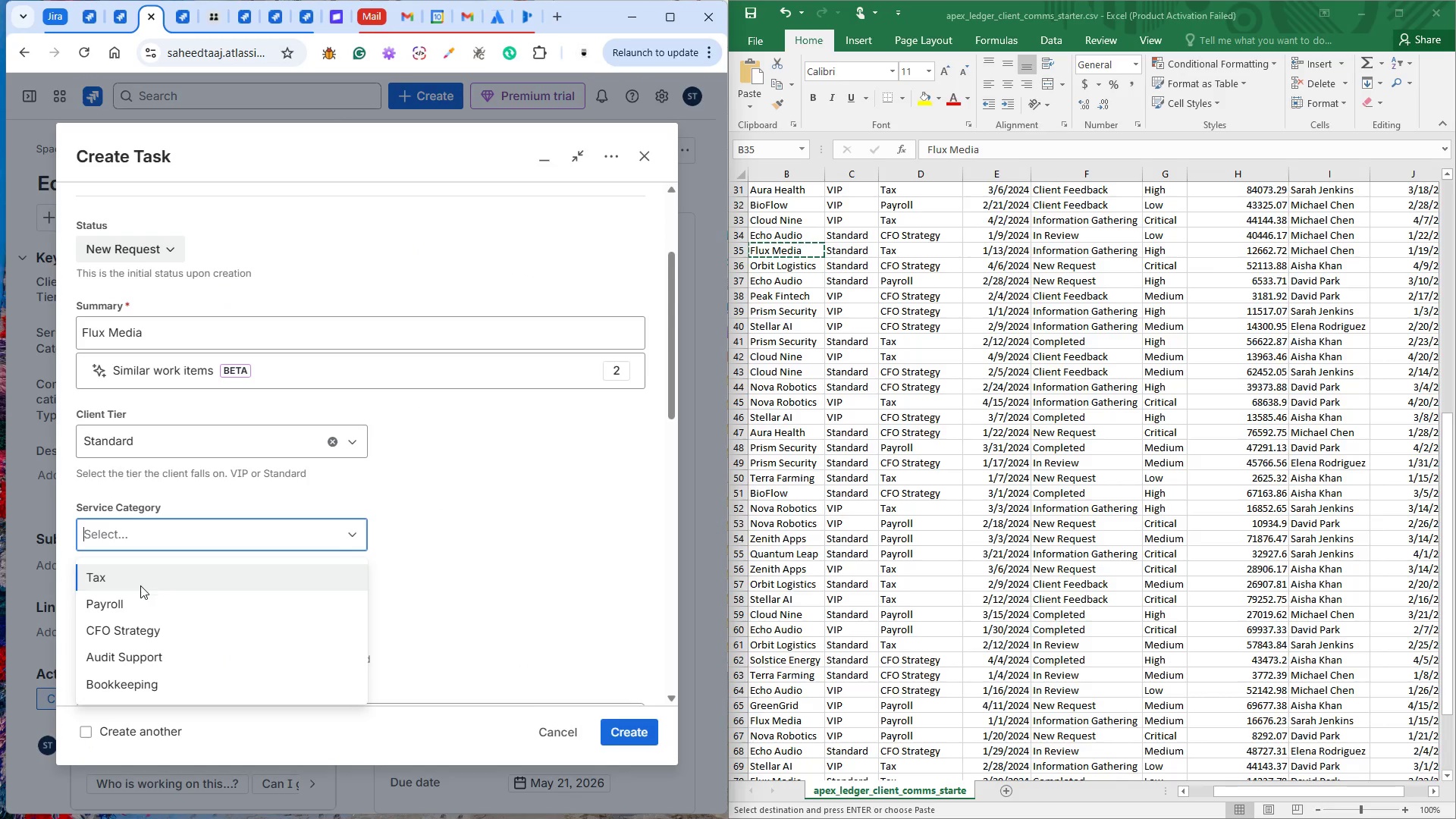 
left_click([139, 587])
 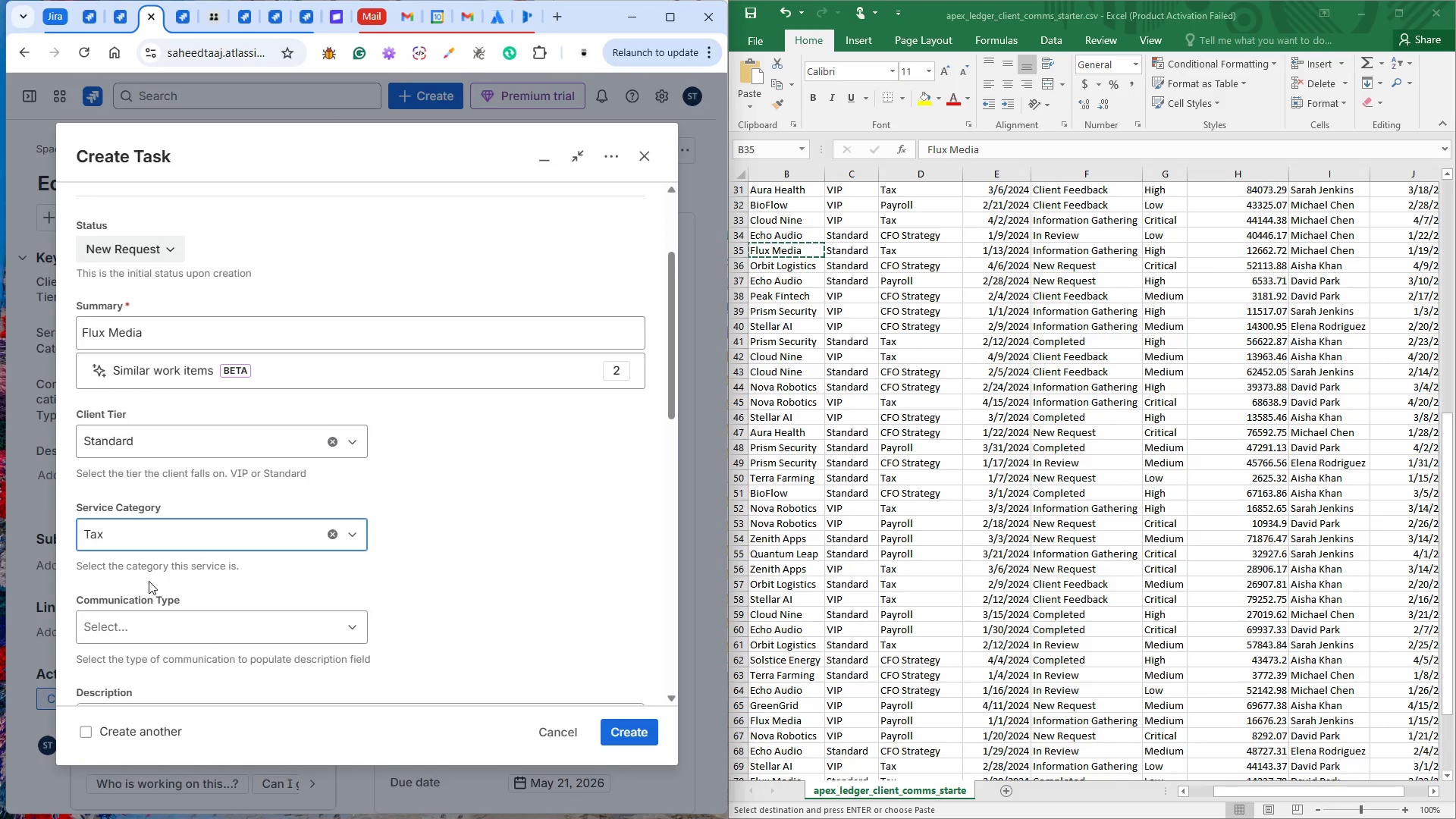 
scroll: coordinate [274, 382], scroll_direction: down, amount: 6.0
 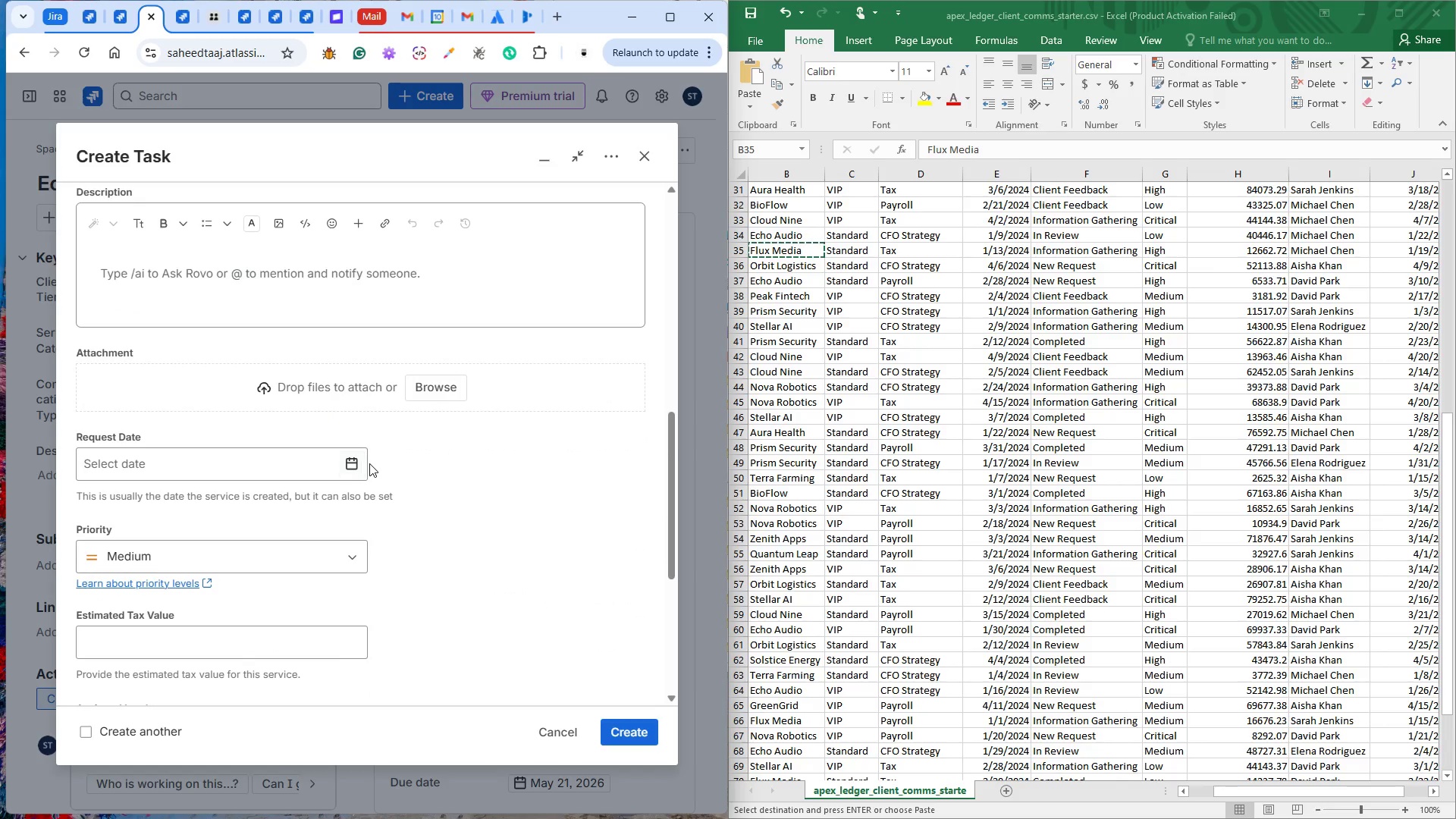 
double_click([361, 464])
 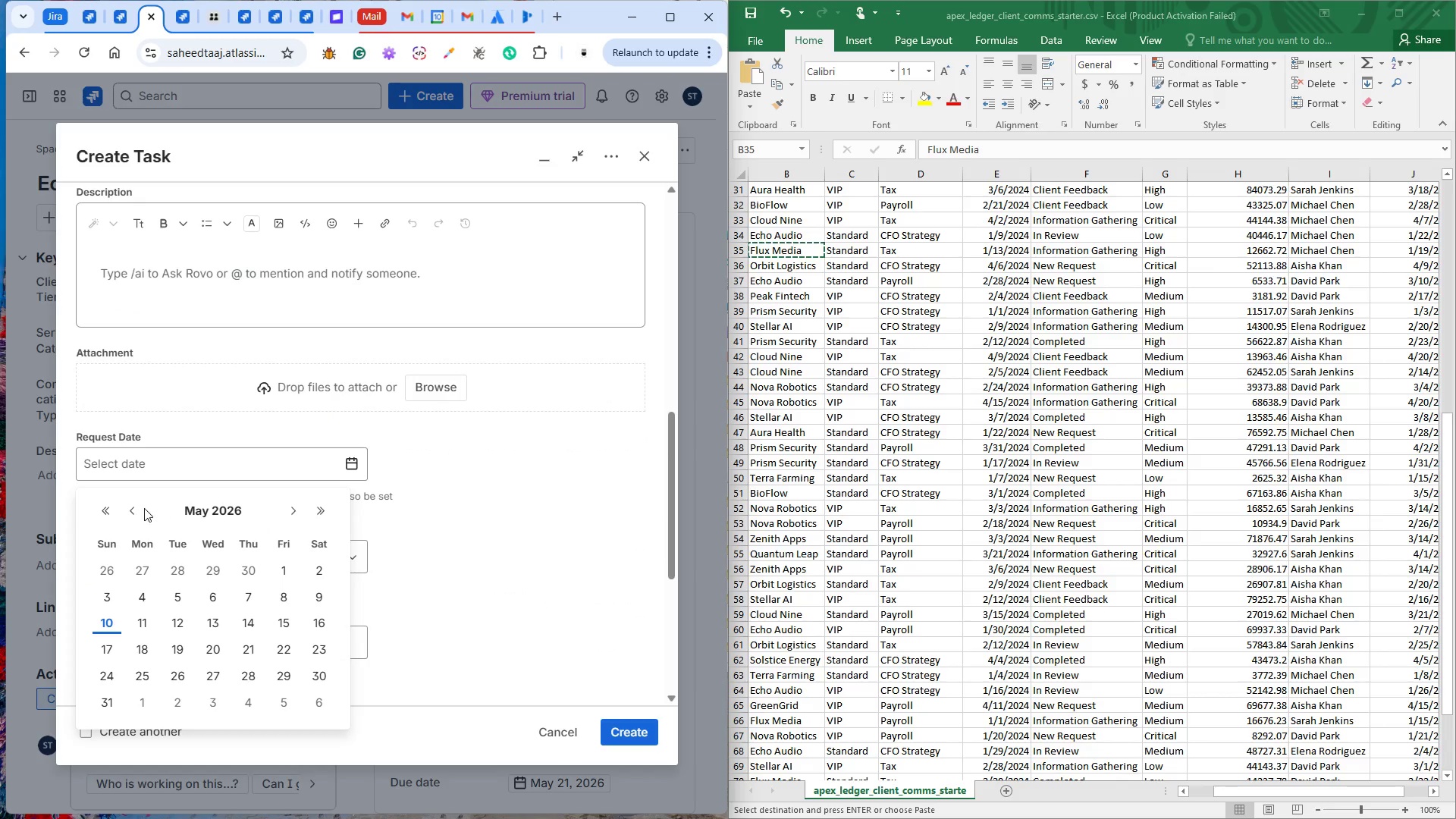 
double_click([135, 508])
 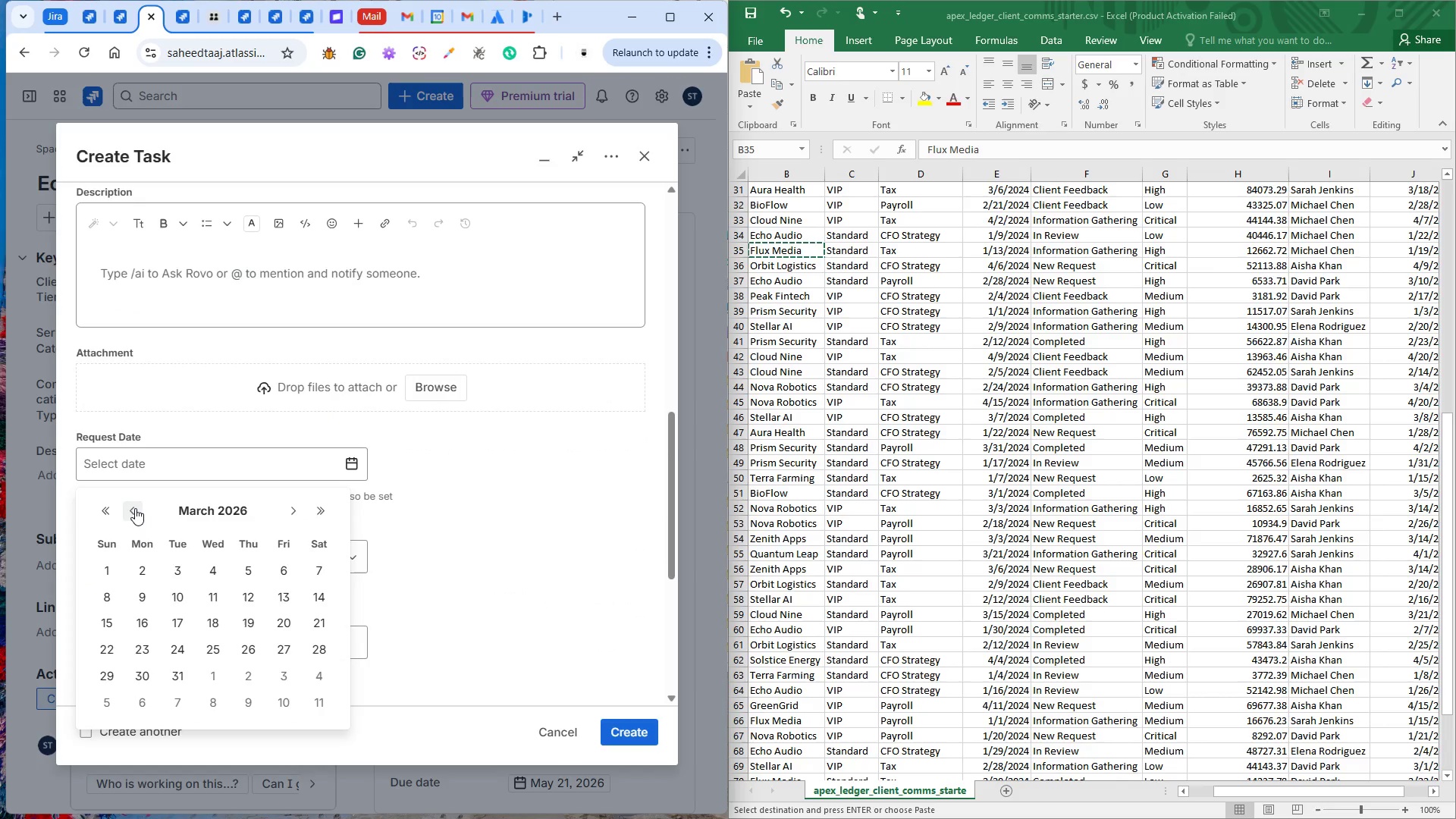 
triple_click([135, 508])
 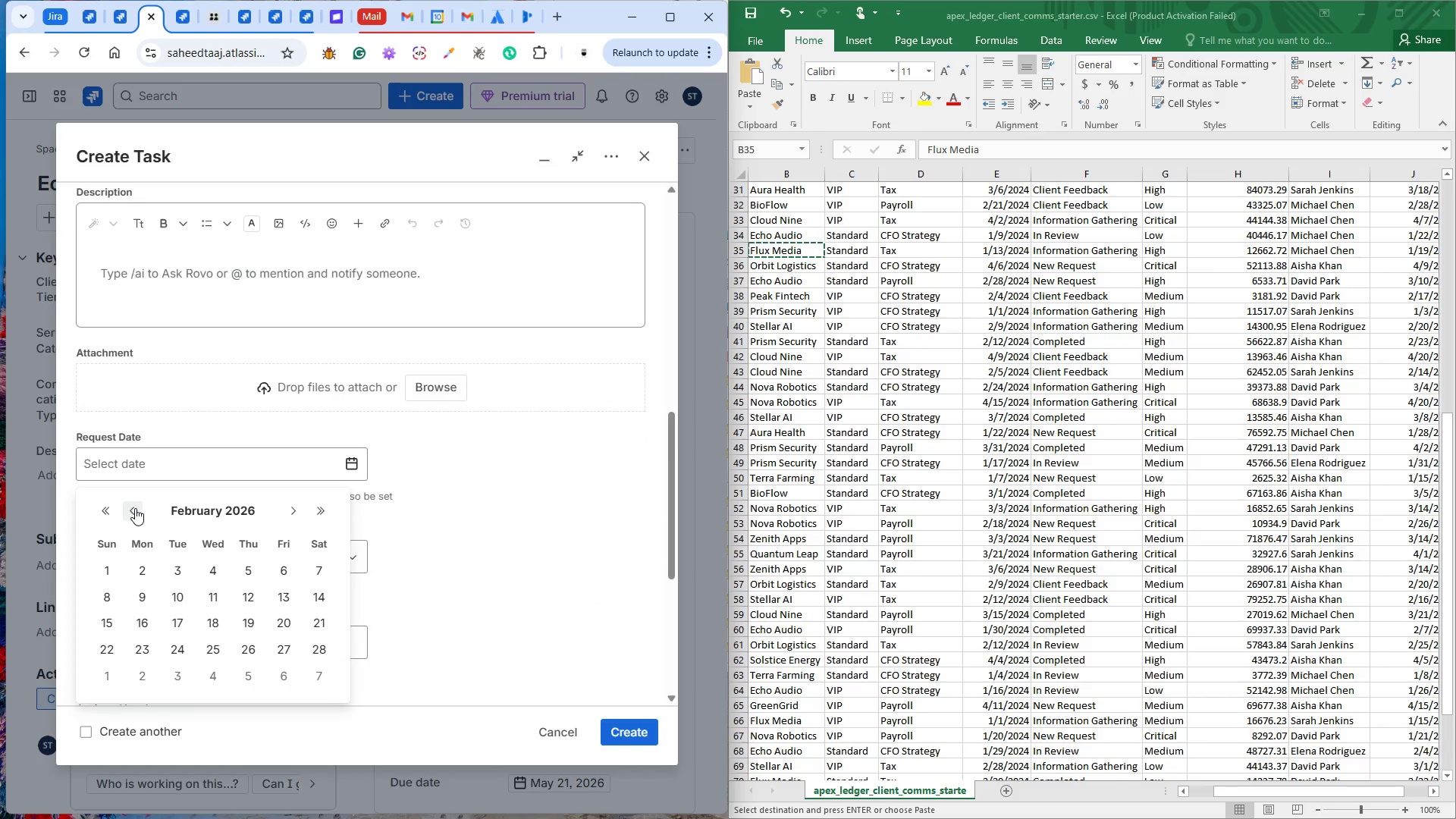 
triple_click([135, 508])
 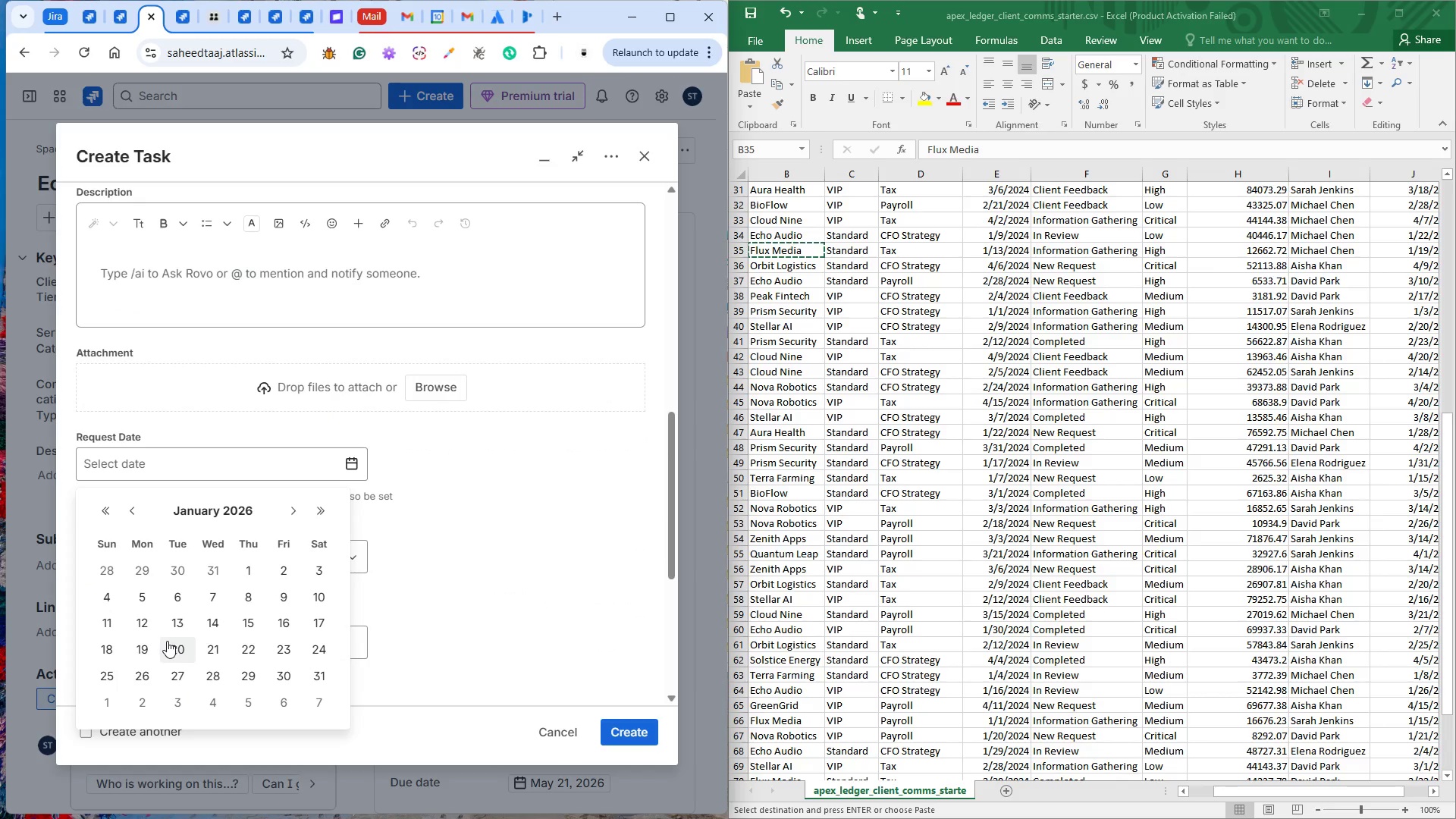 
left_click([171, 623])
 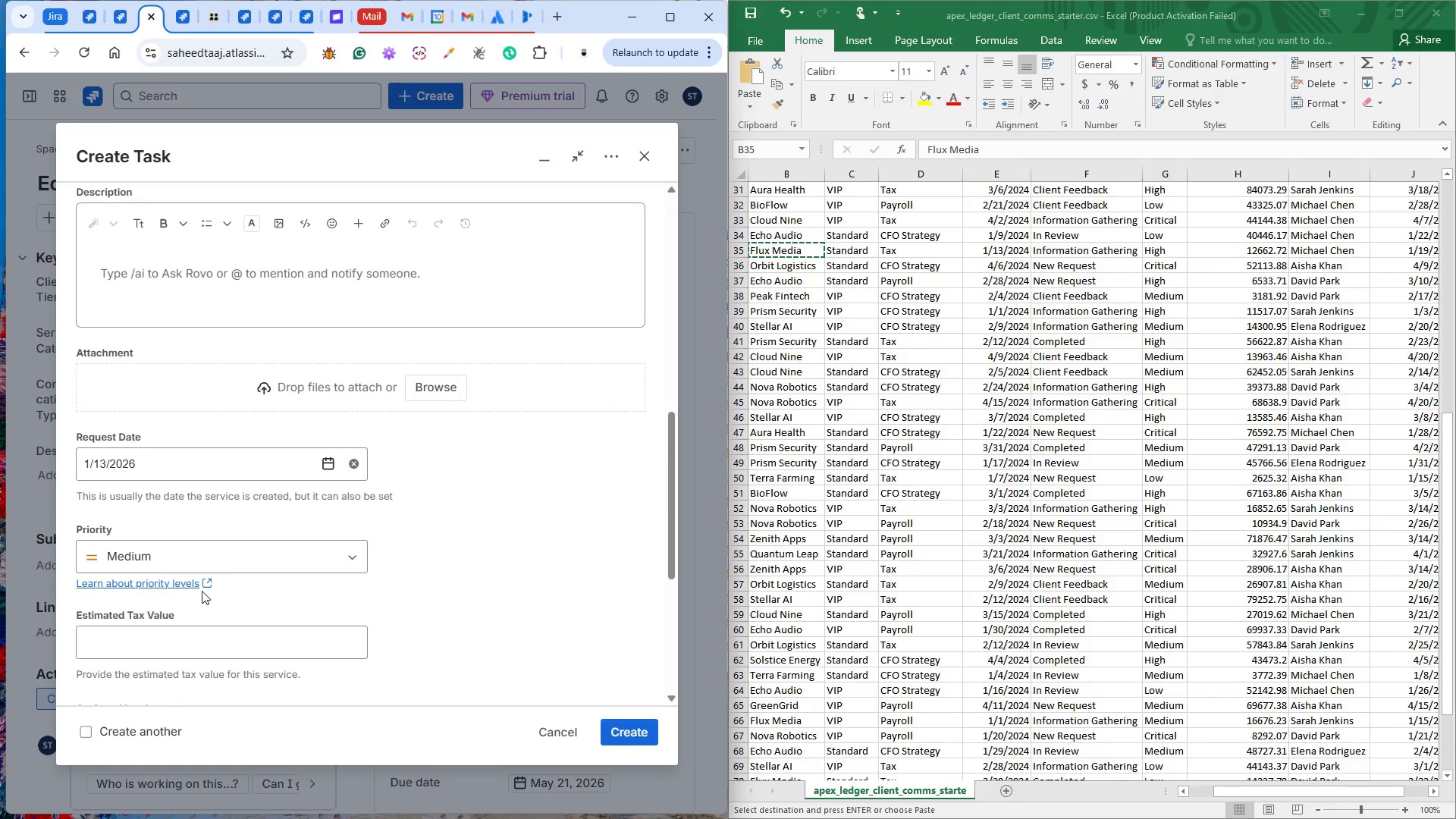 
scroll: coordinate [211, 577], scroll_direction: down, amount: 2.0
 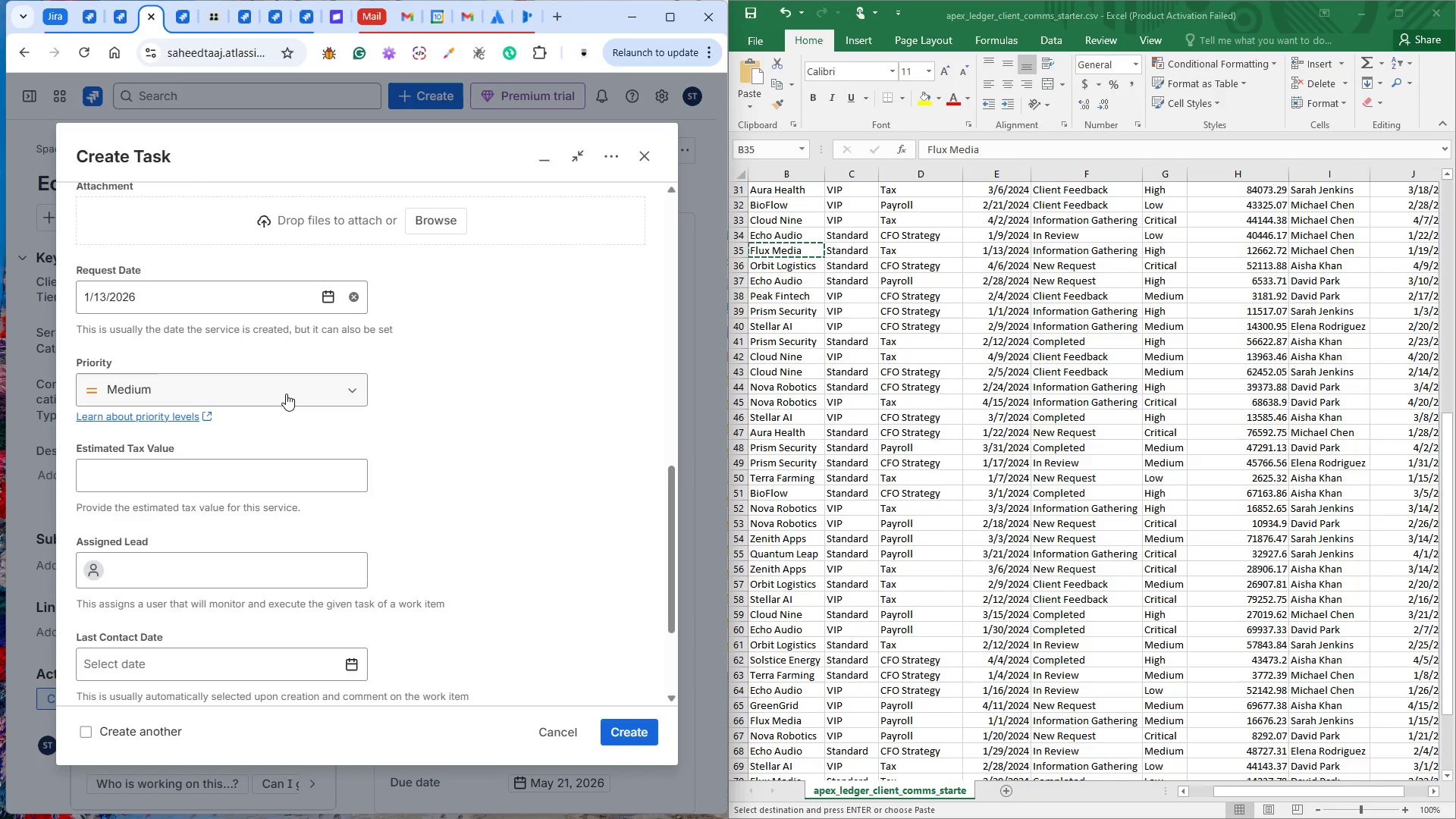 
left_click([286, 394])
 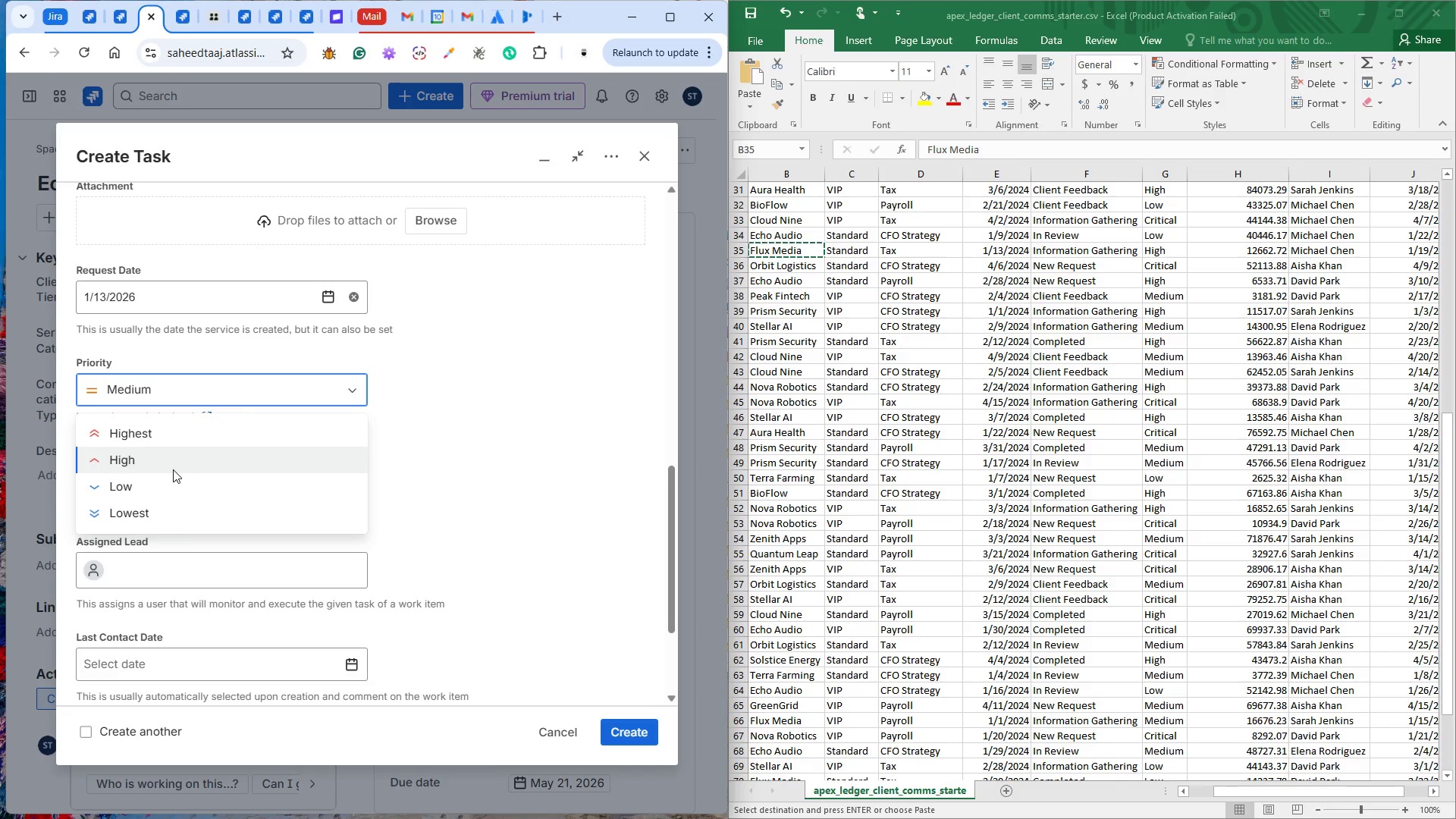 
left_click([169, 470])
 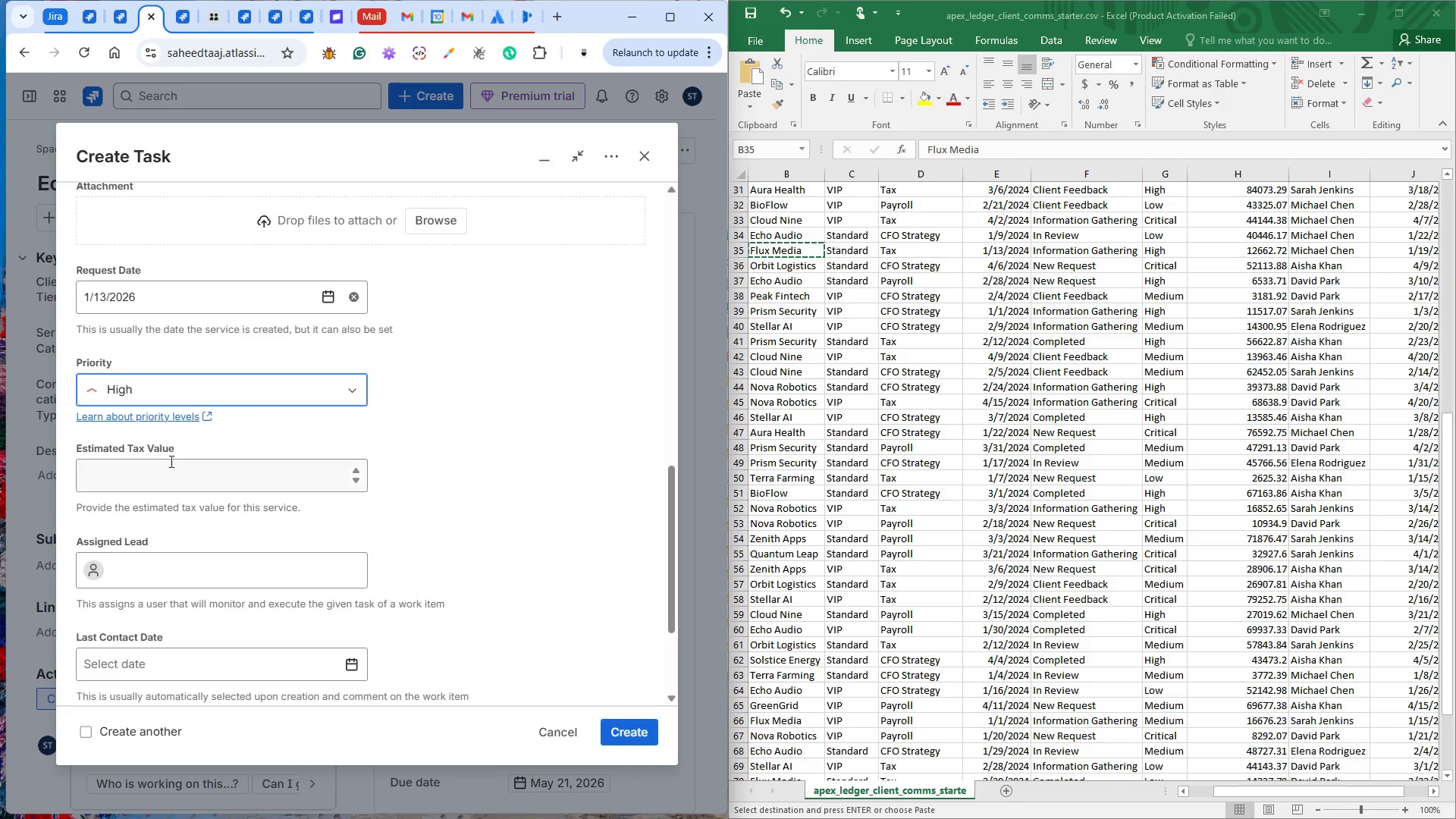 
scroll: coordinate [169, 460], scroll_direction: up, amount: 10.0
 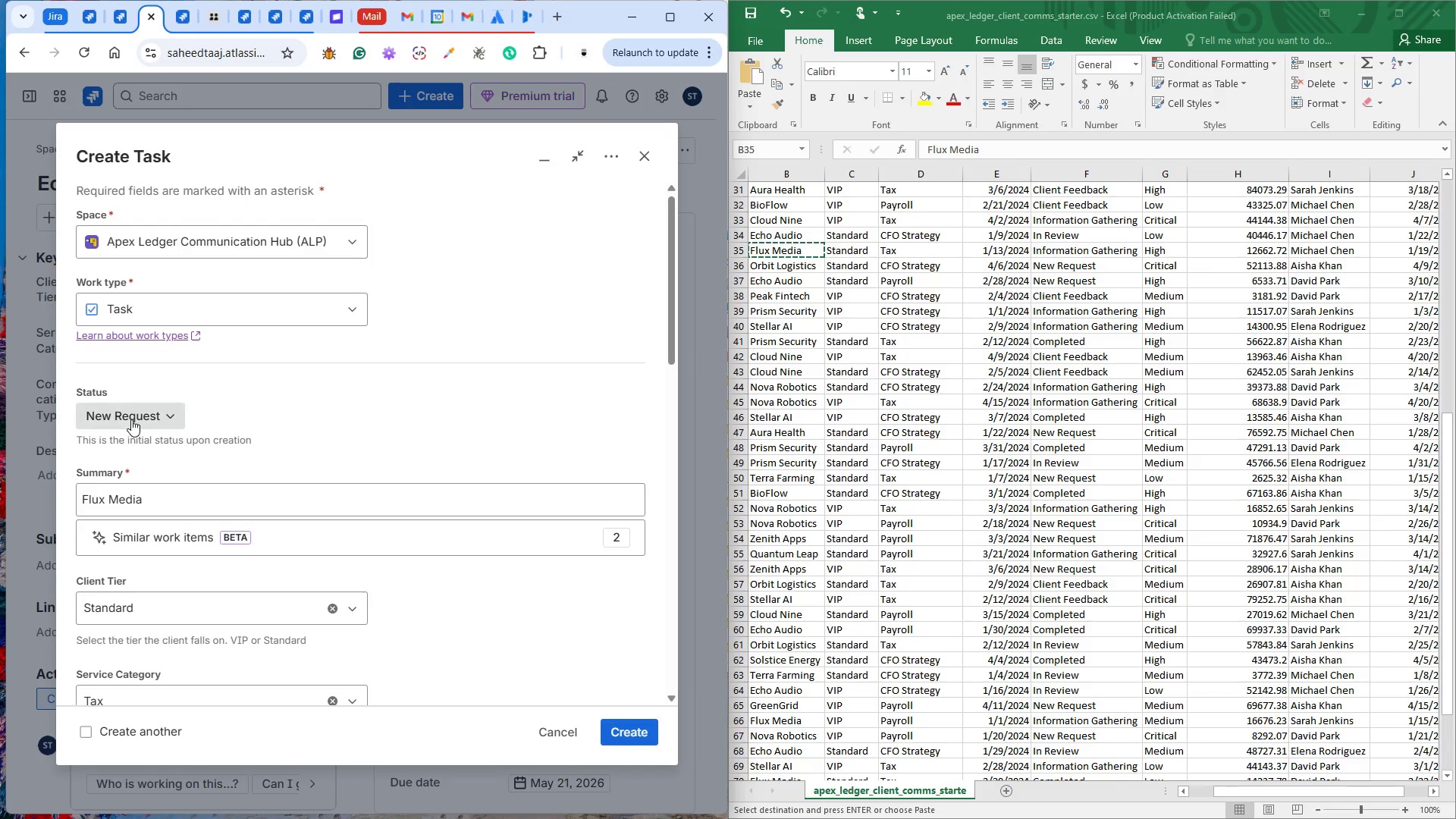 
left_click([131, 419])
 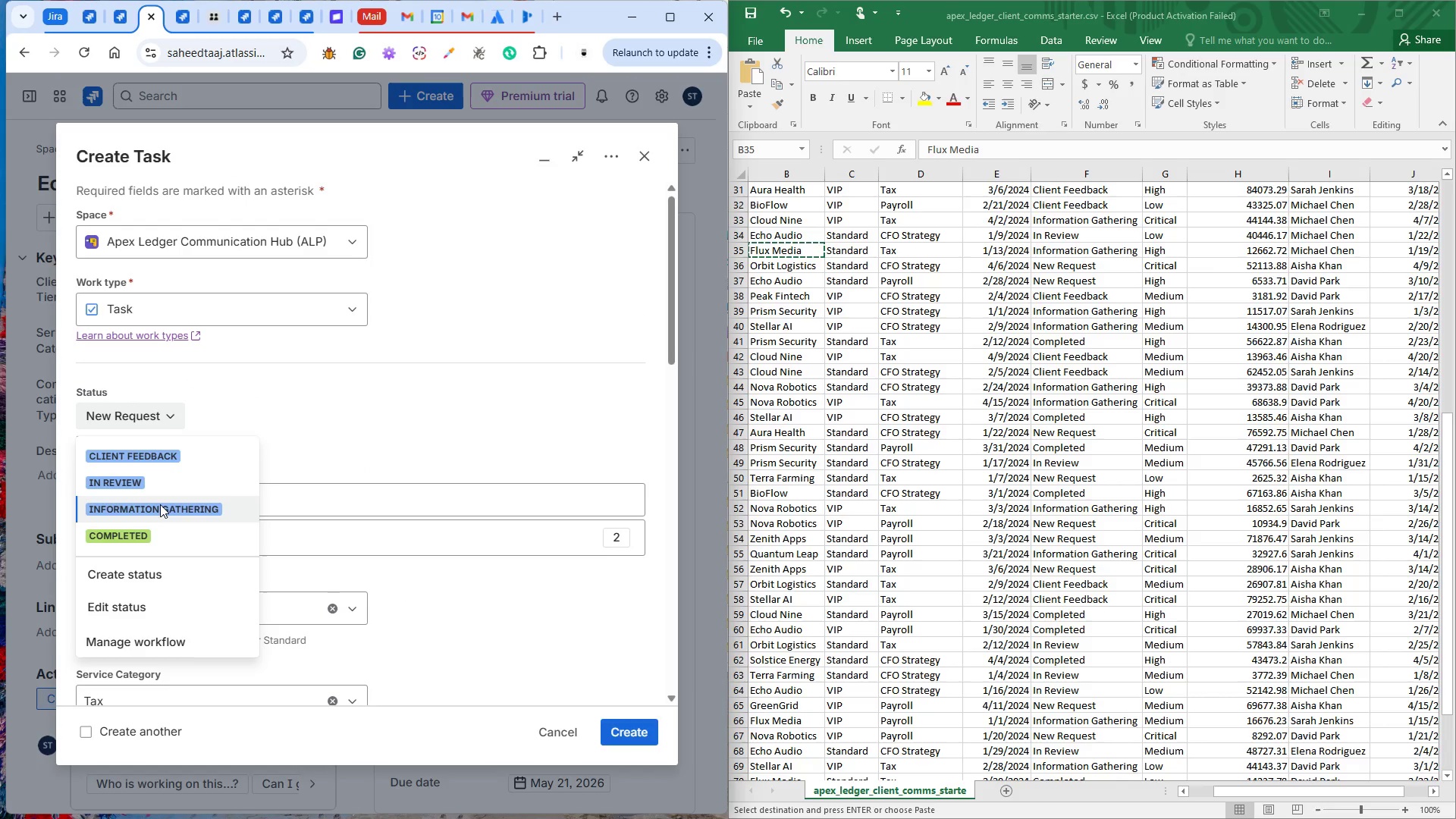 
left_click([160, 504])
 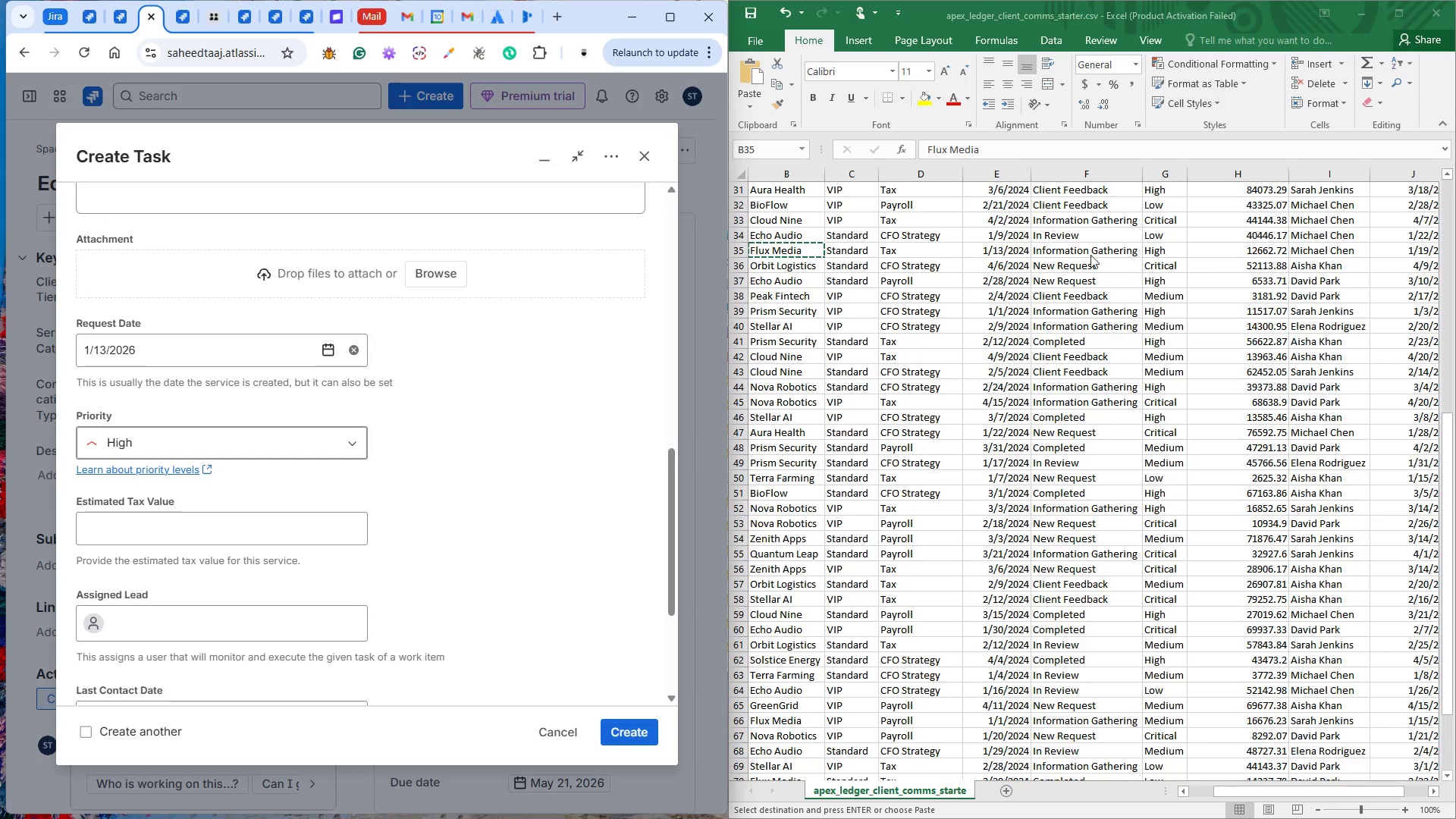 
left_click([1263, 252])
 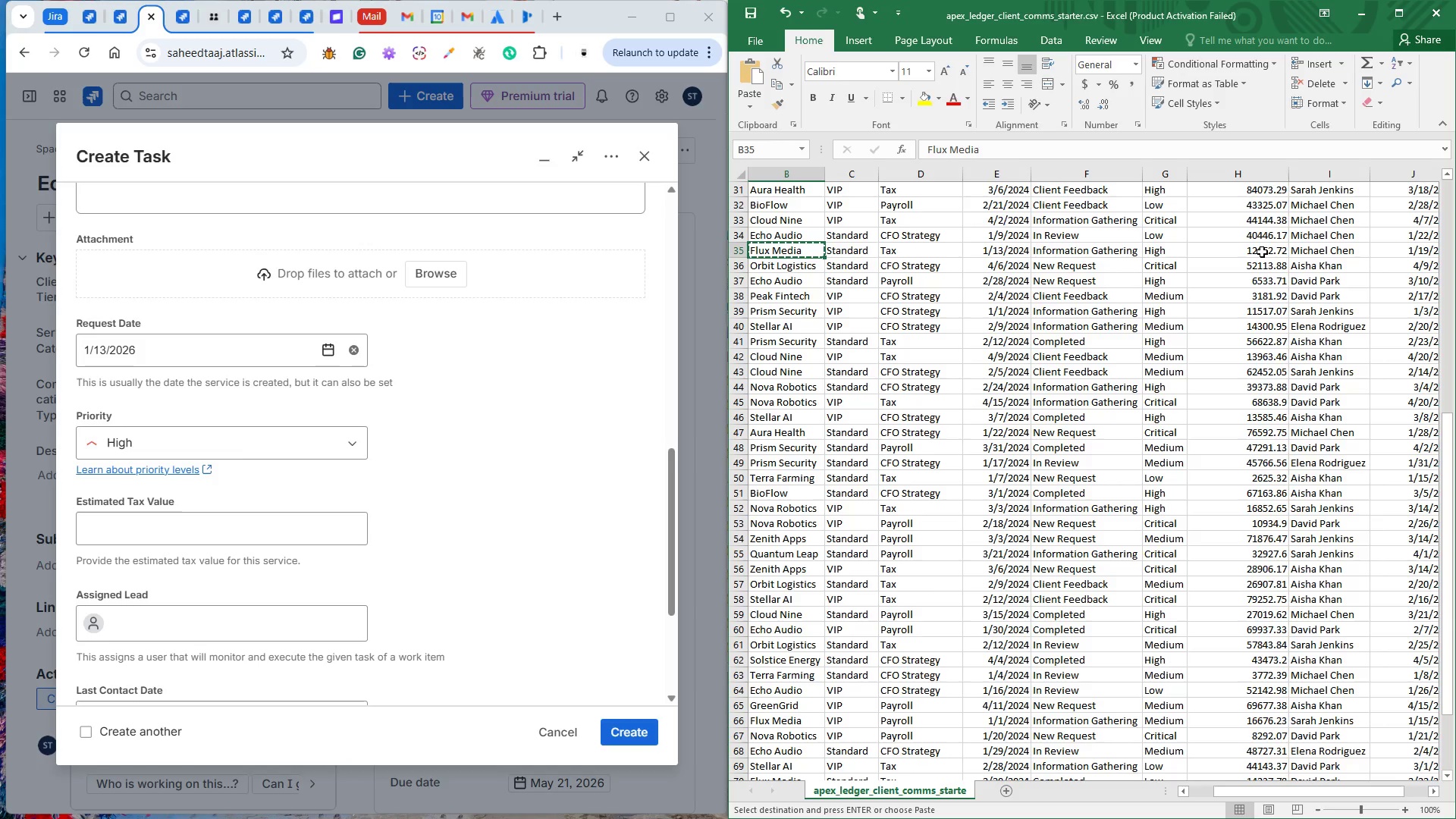 
left_click([1262, 252])
 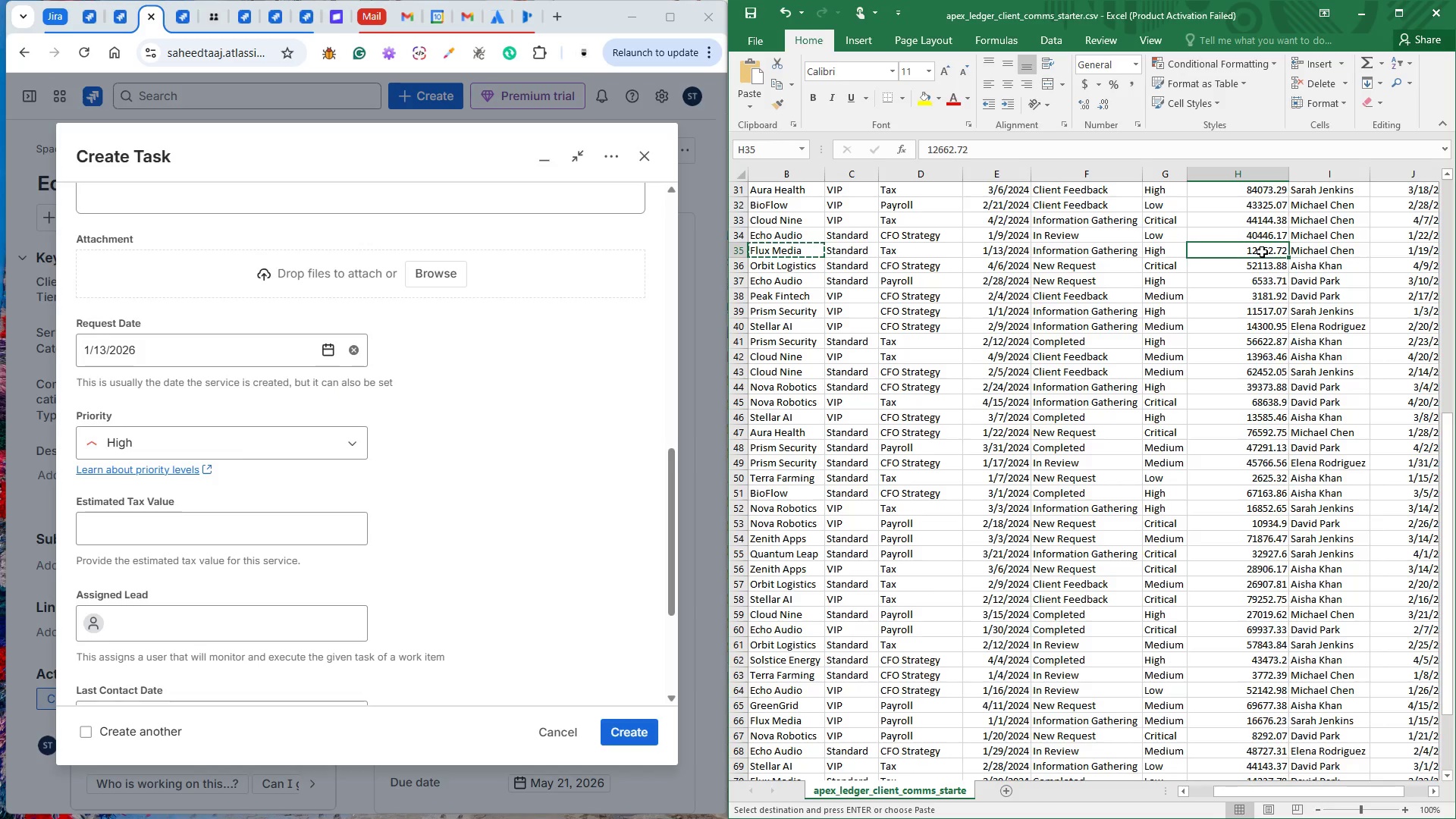 
key(Control+C)
 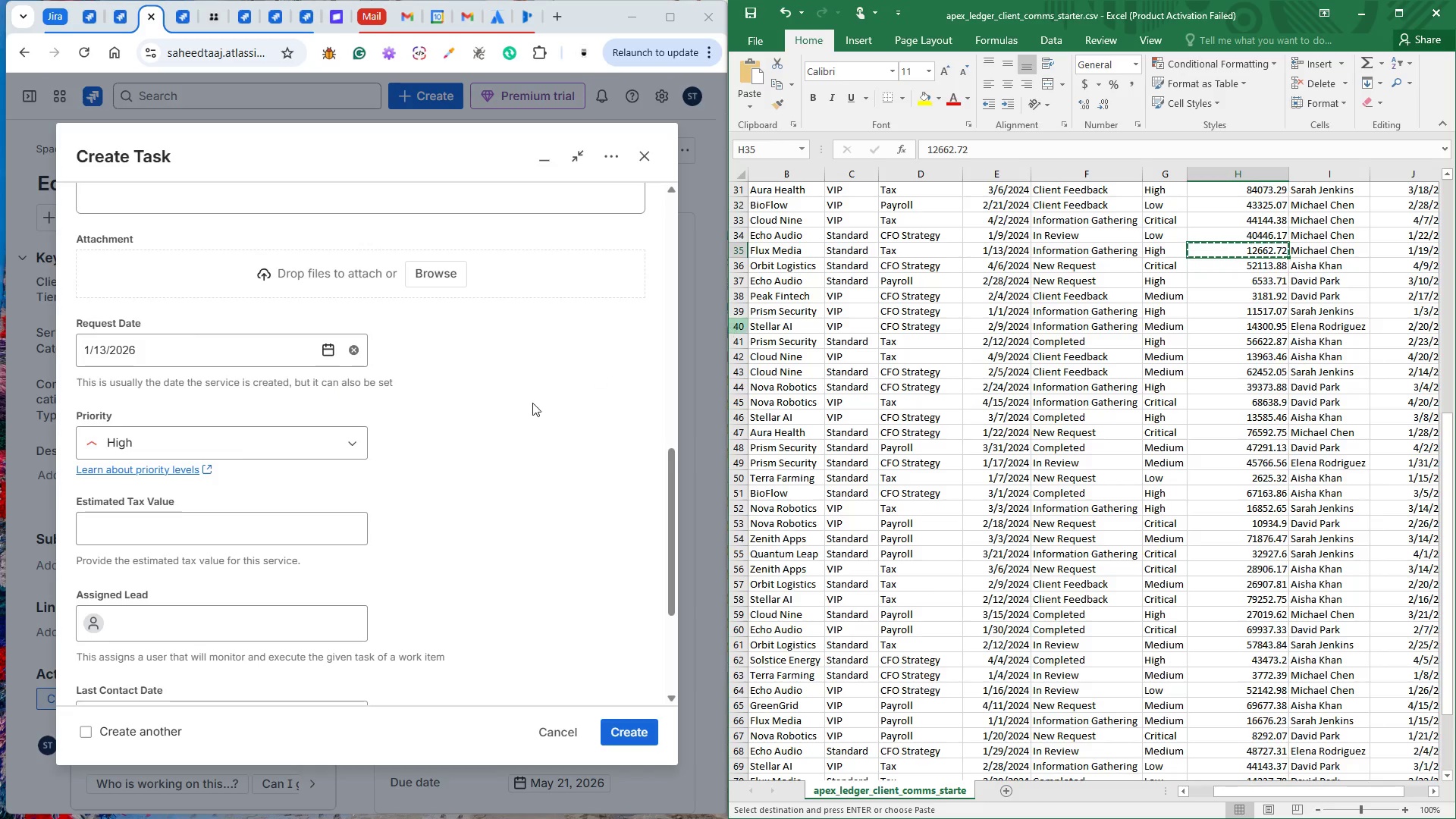 
scroll: coordinate [346, 457], scroll_direction: down, amount: 4.0
 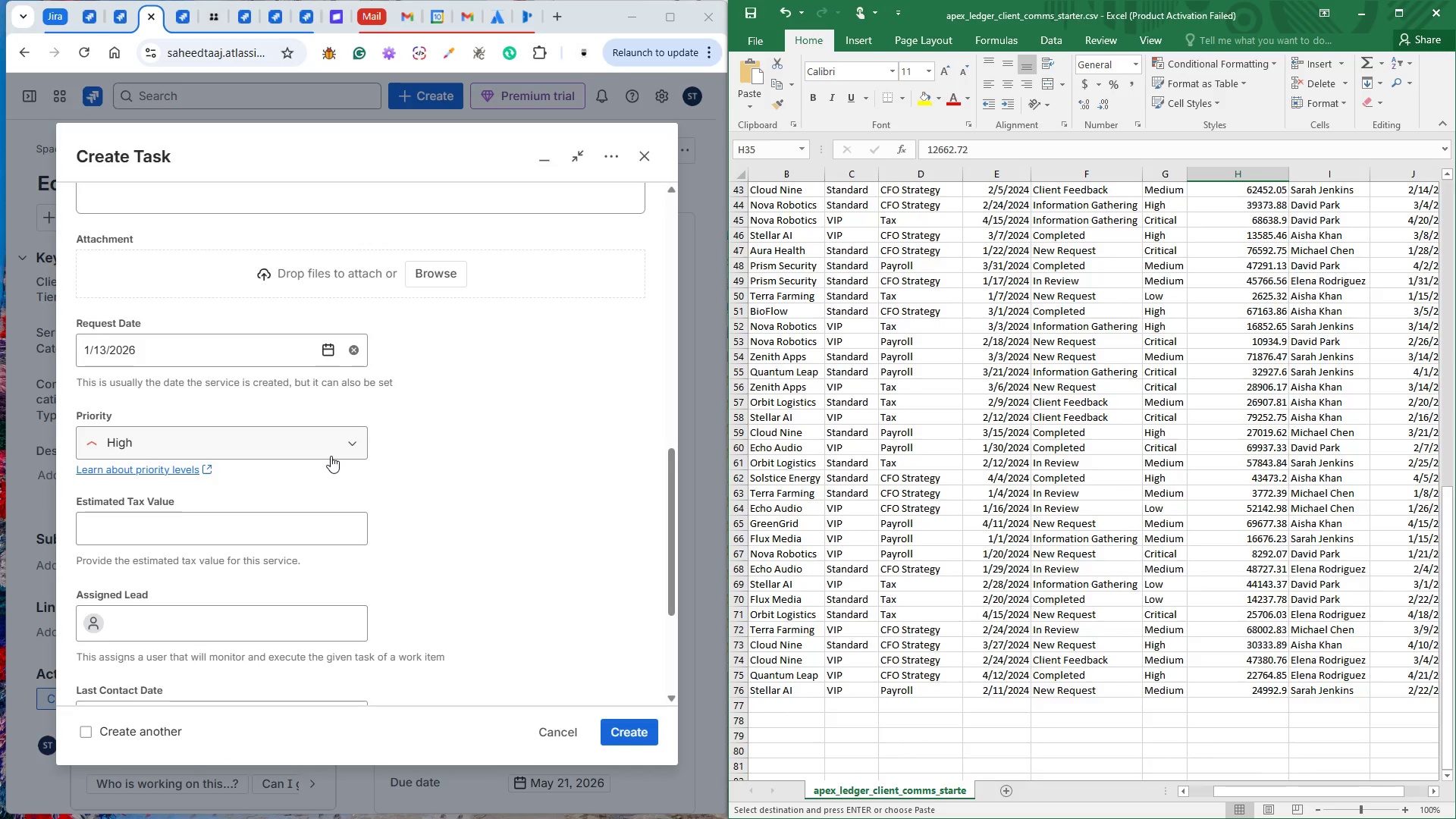 
scroll: coordinate [331, 456], scroll_direction: up, amount: 4.0
 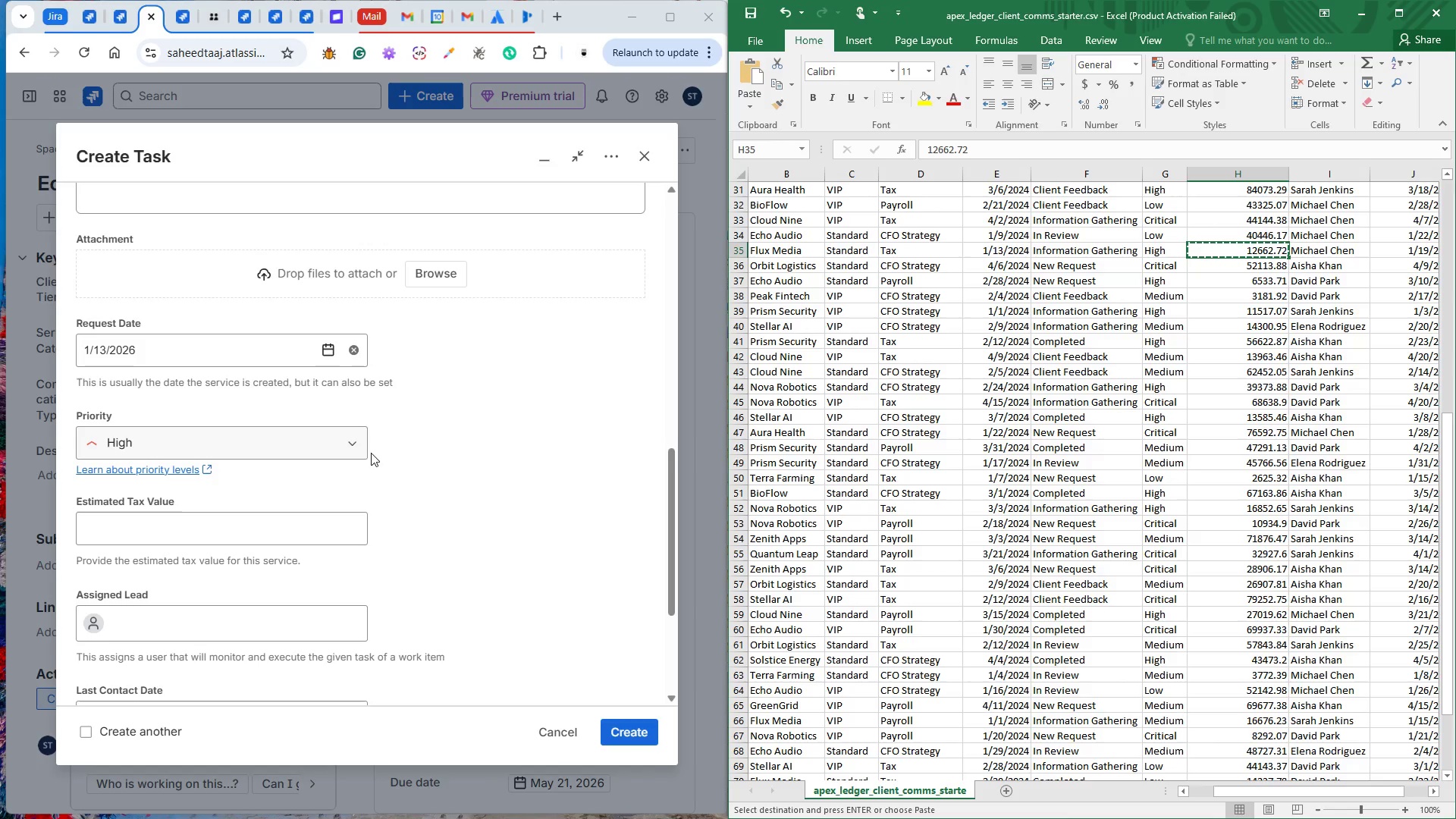 
left_click([378, 453])
 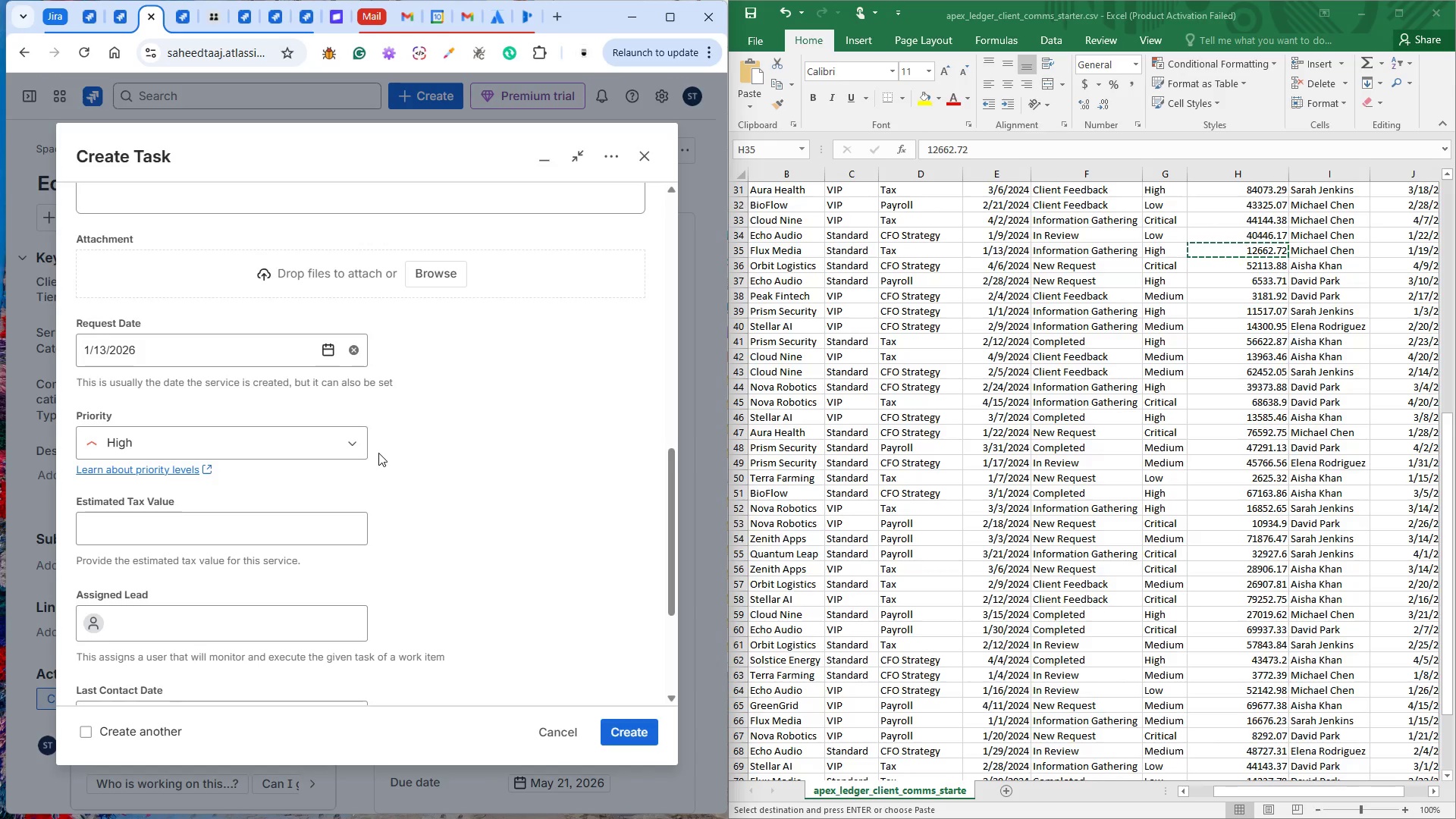 
left_click([254, 533])
 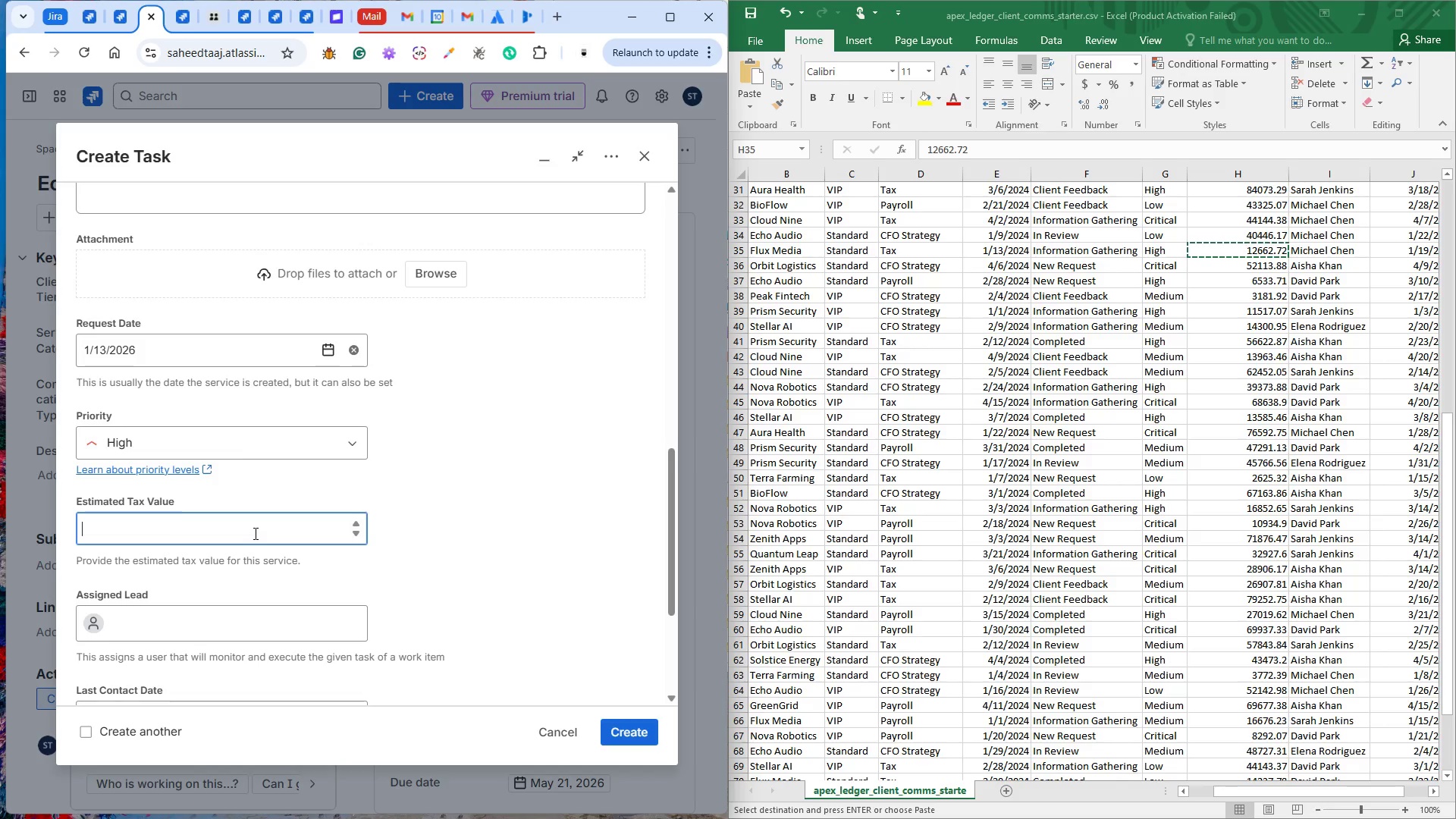 
key(Control+V)
 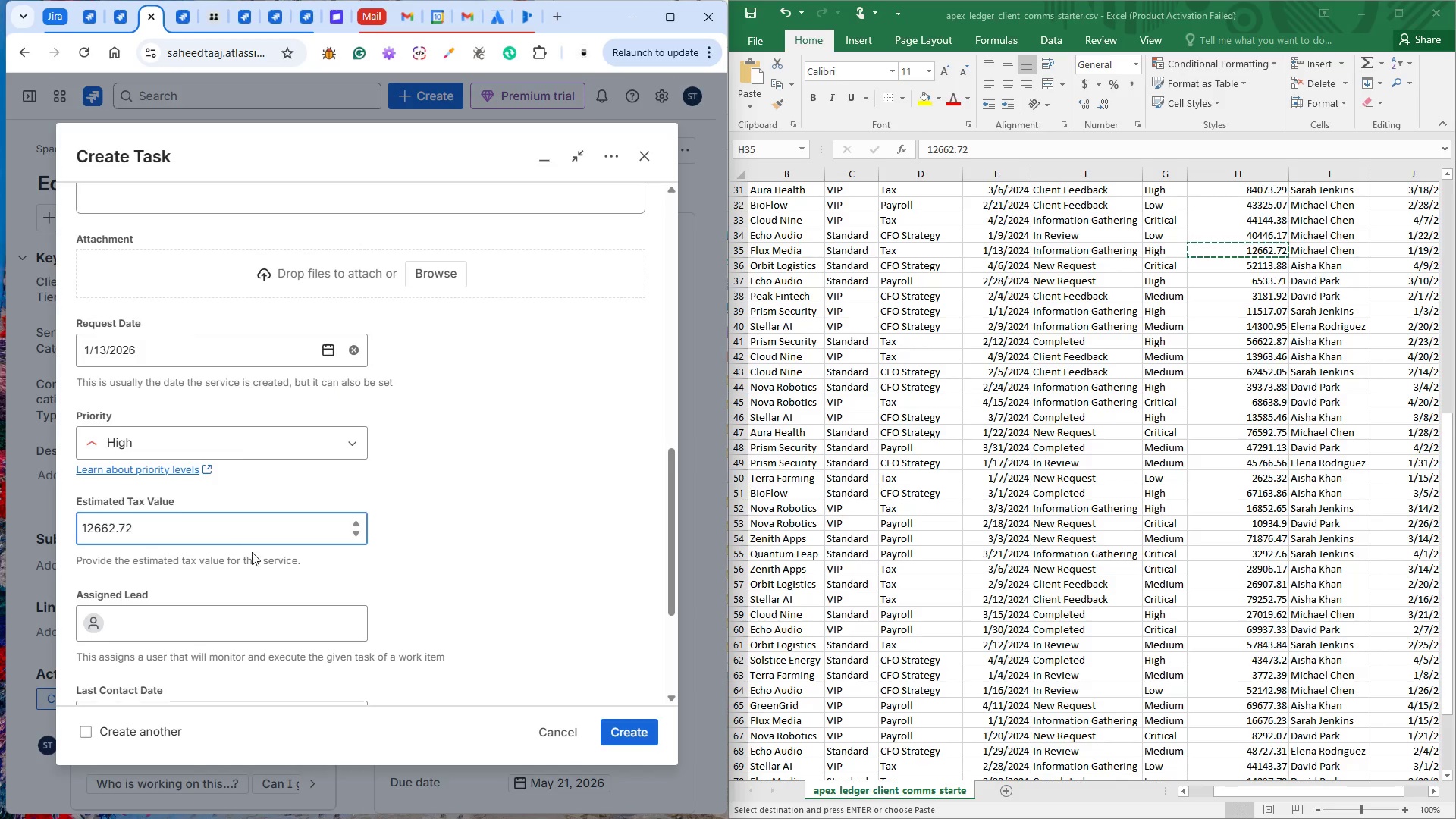 
left_click([187, 613])
 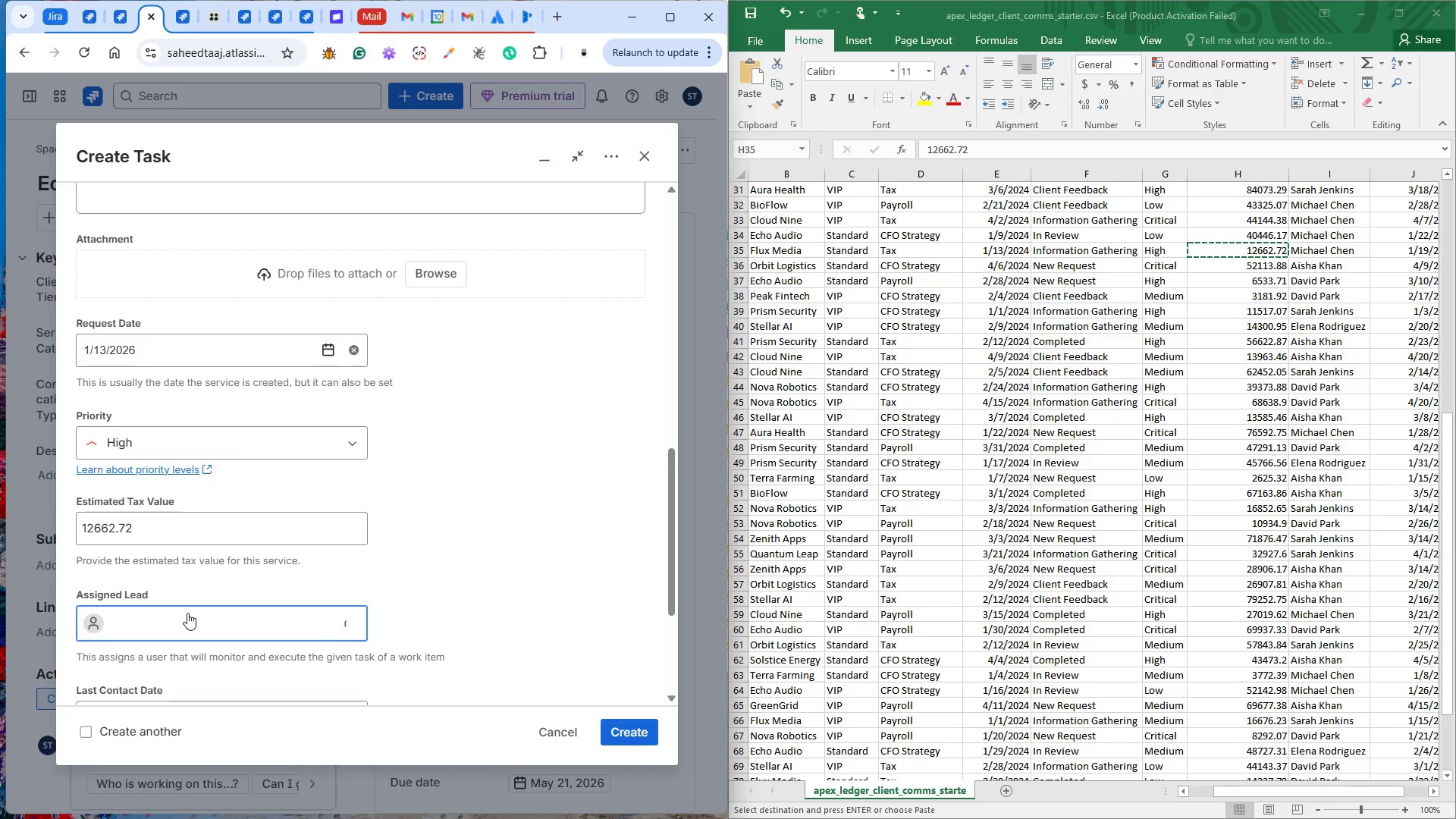 
type(mic)
 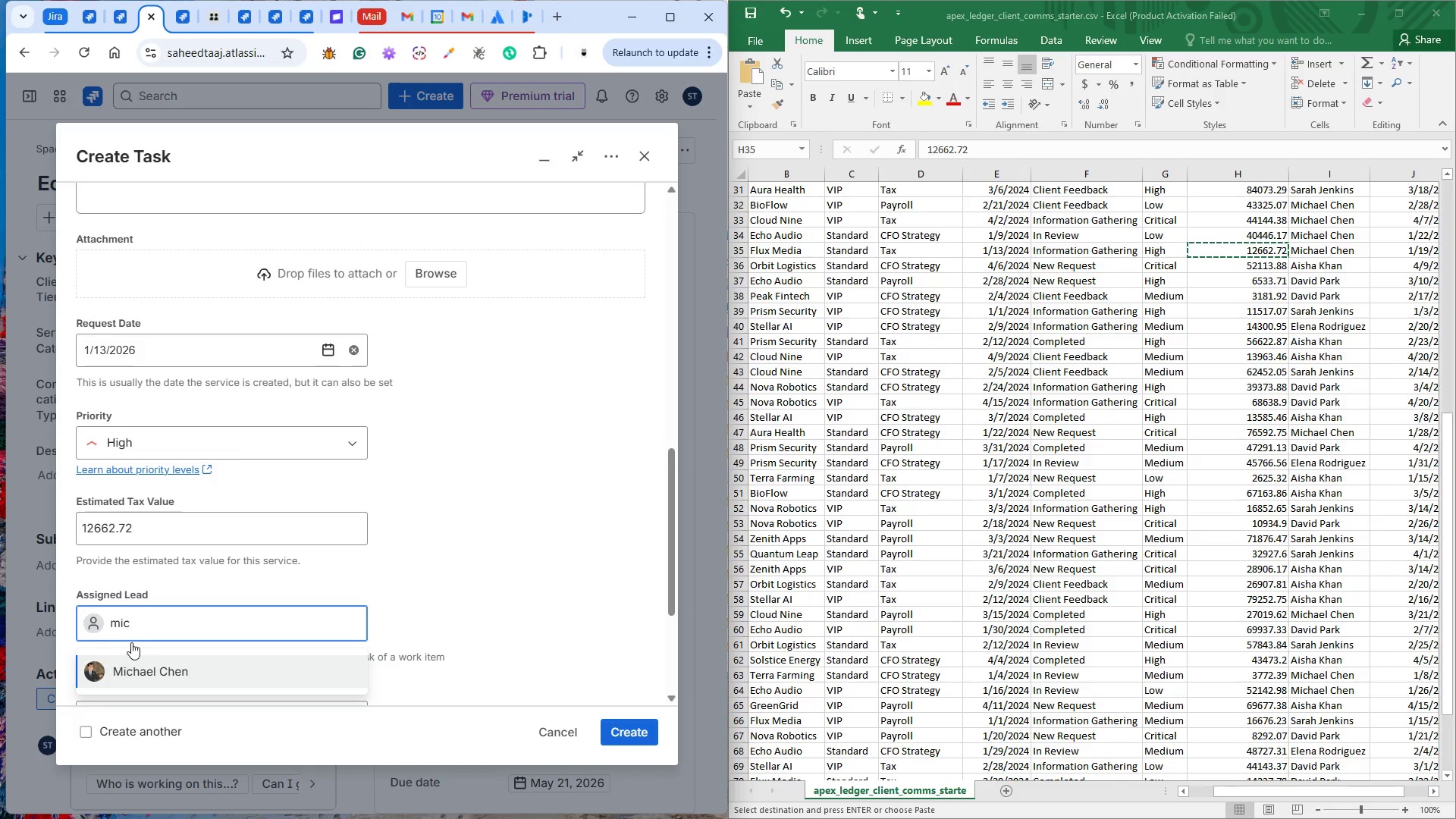 
left_click([131, 661])
 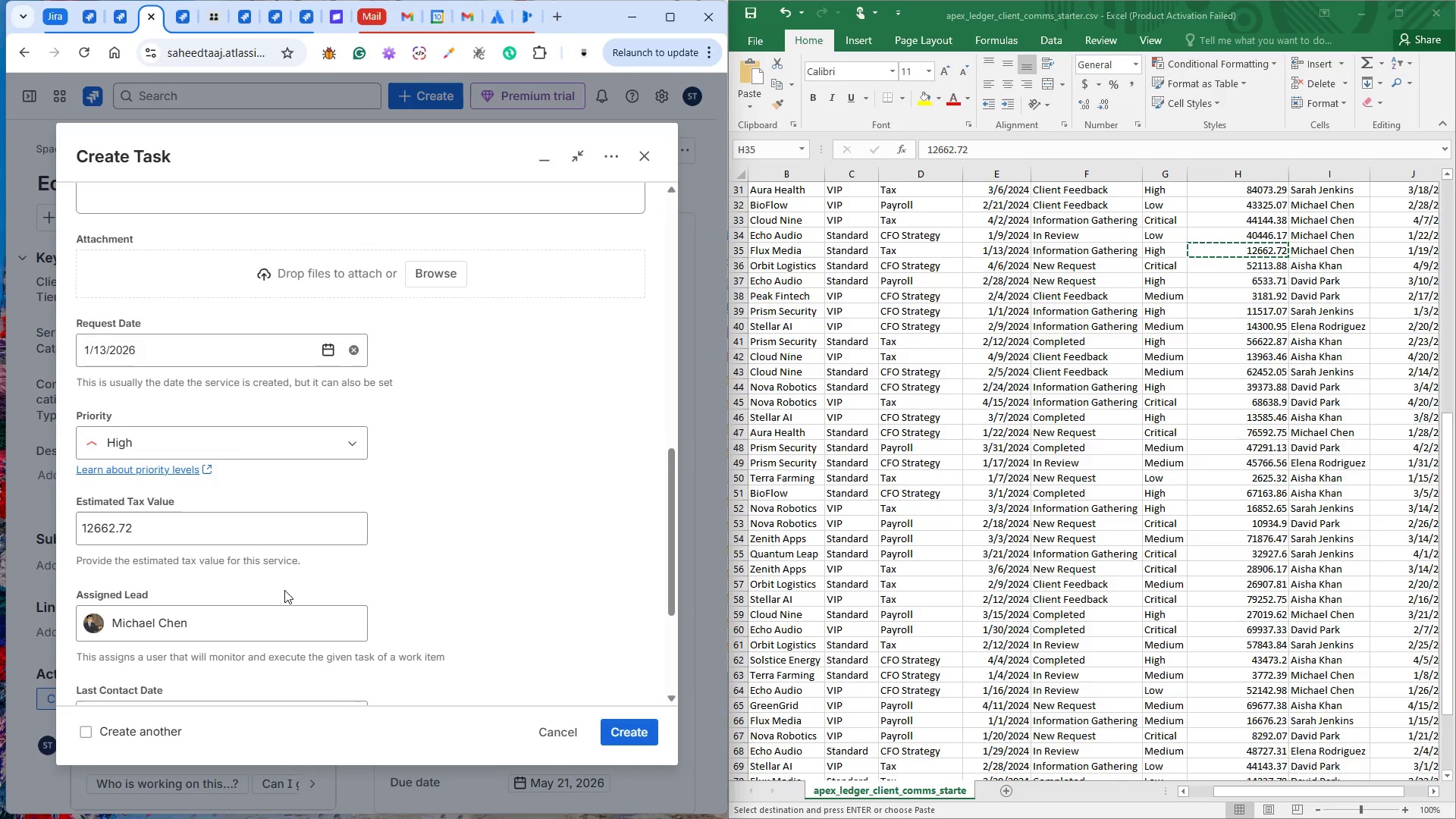 
scroll: coordinate [262, 589], scroll_direction: down, amount: 2.0
 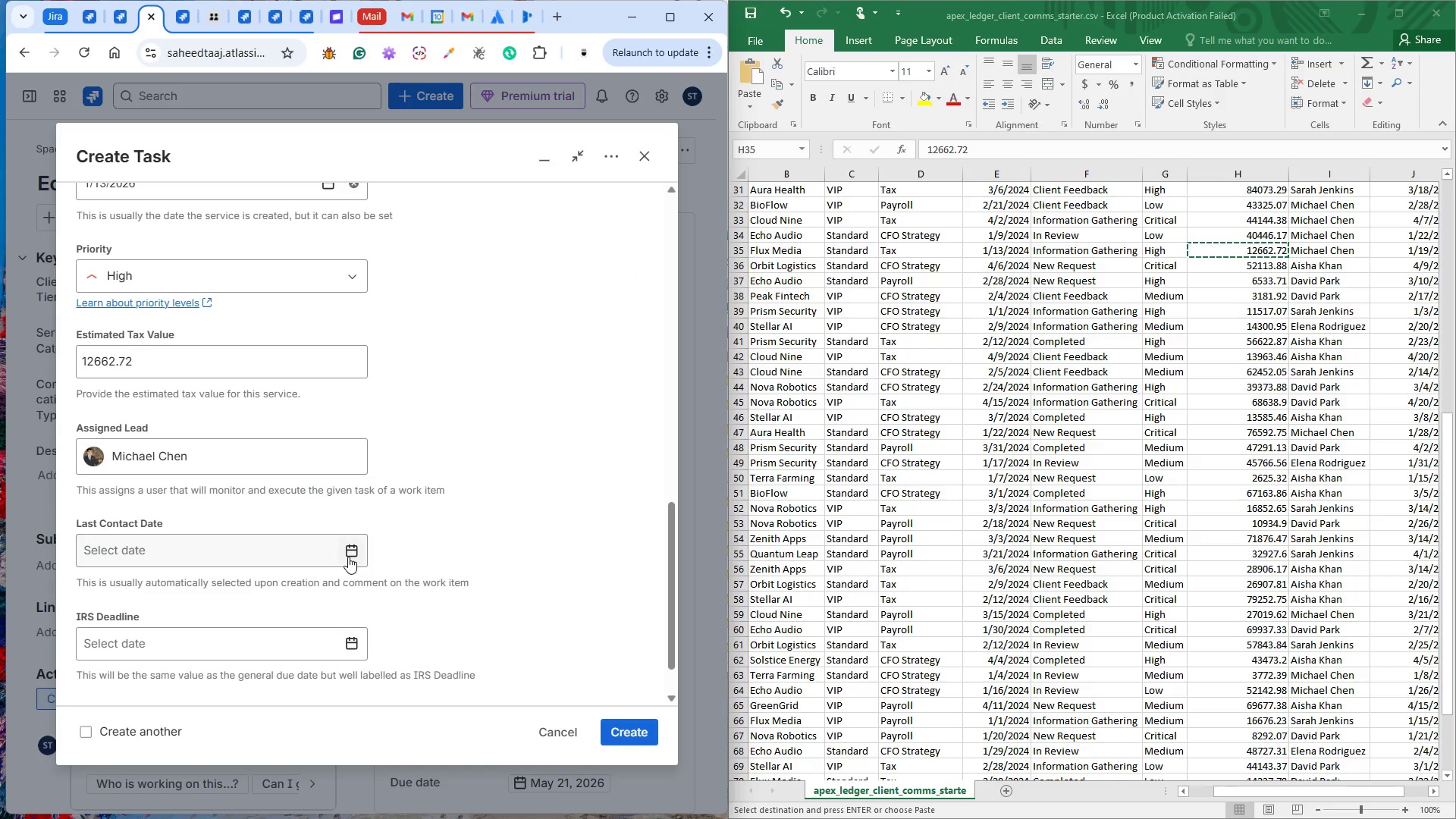 
left_click([350, 556])
 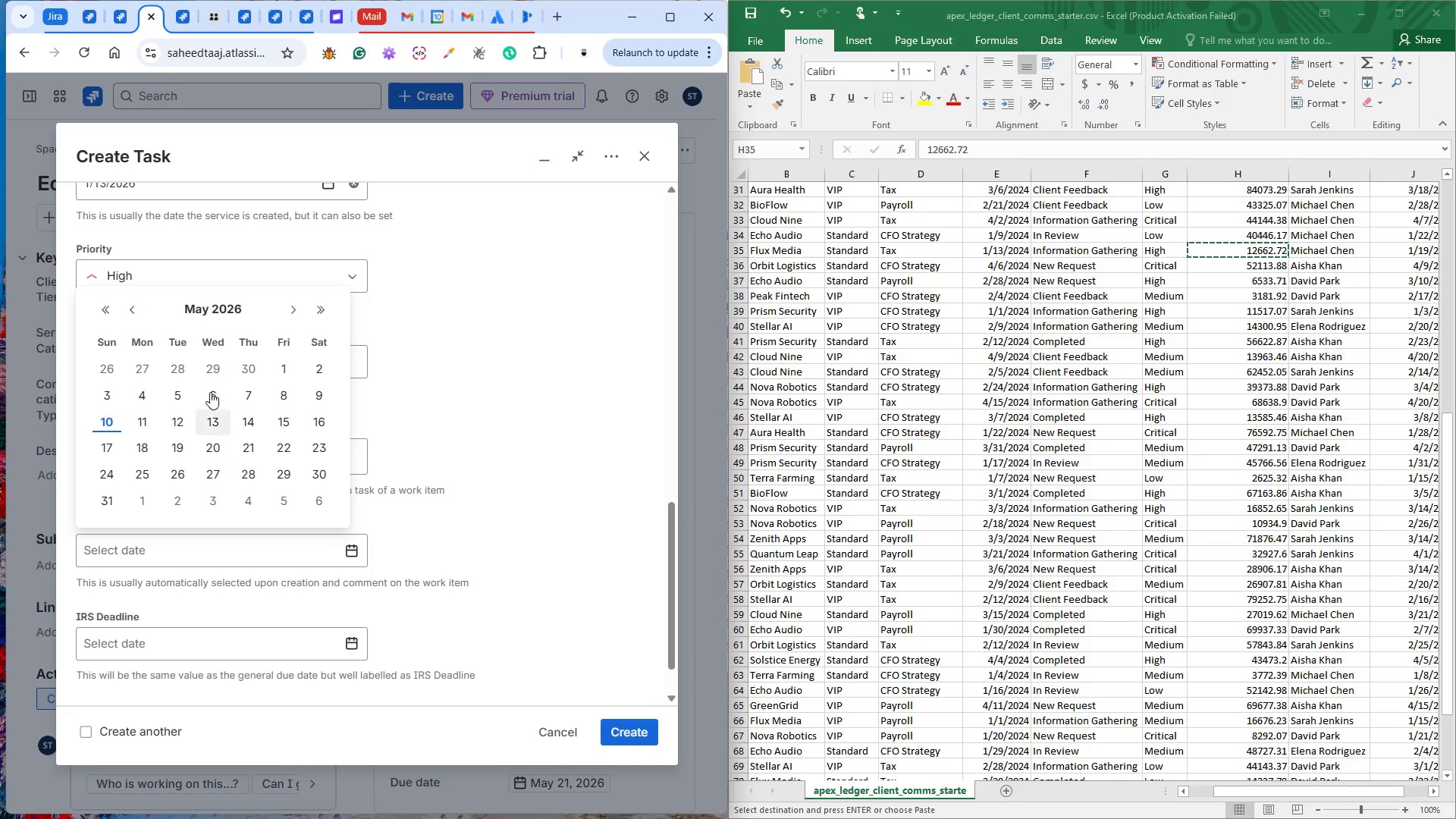 
double_click([126, 310])
 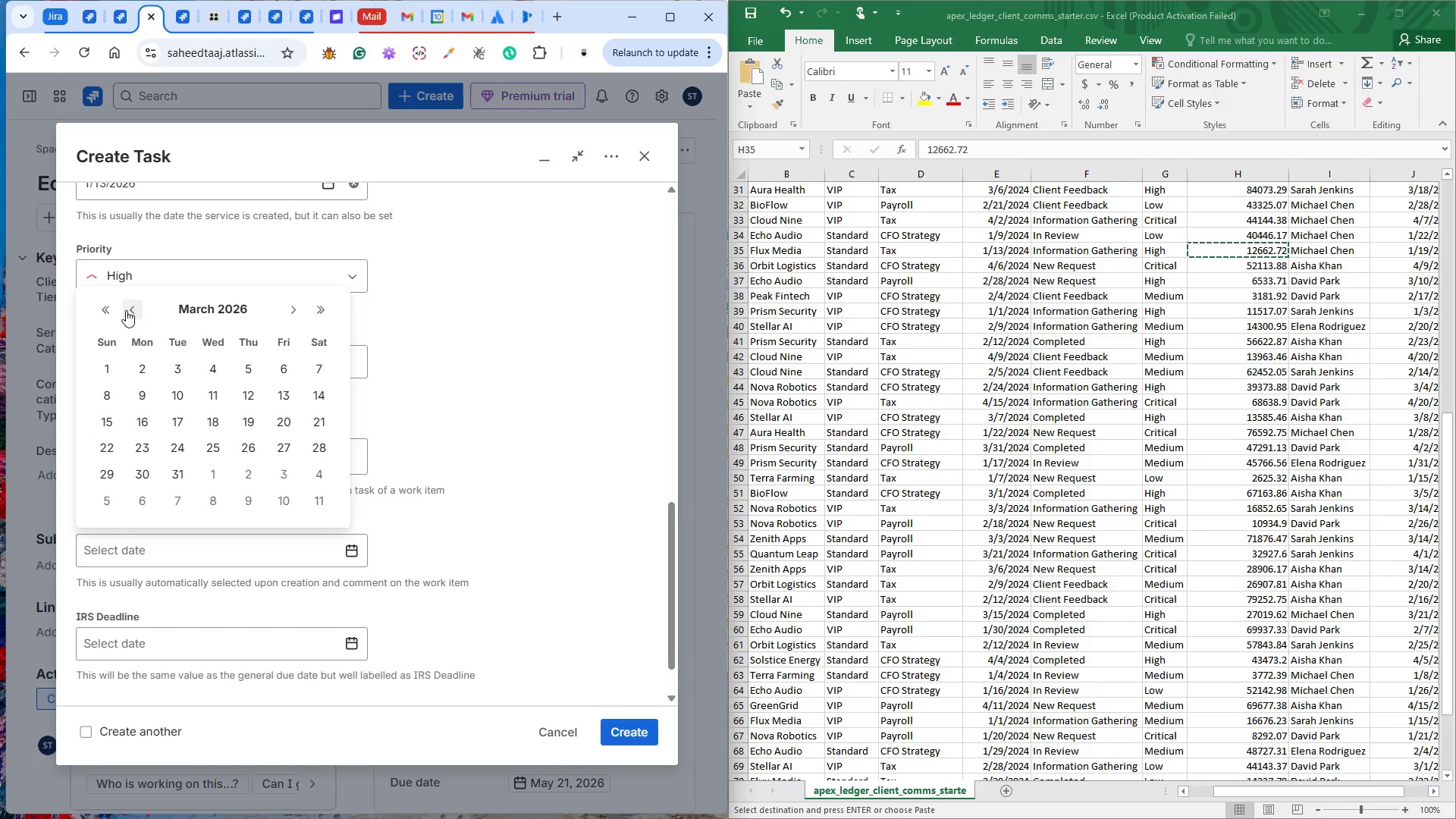 
triple_click([126, 310])
 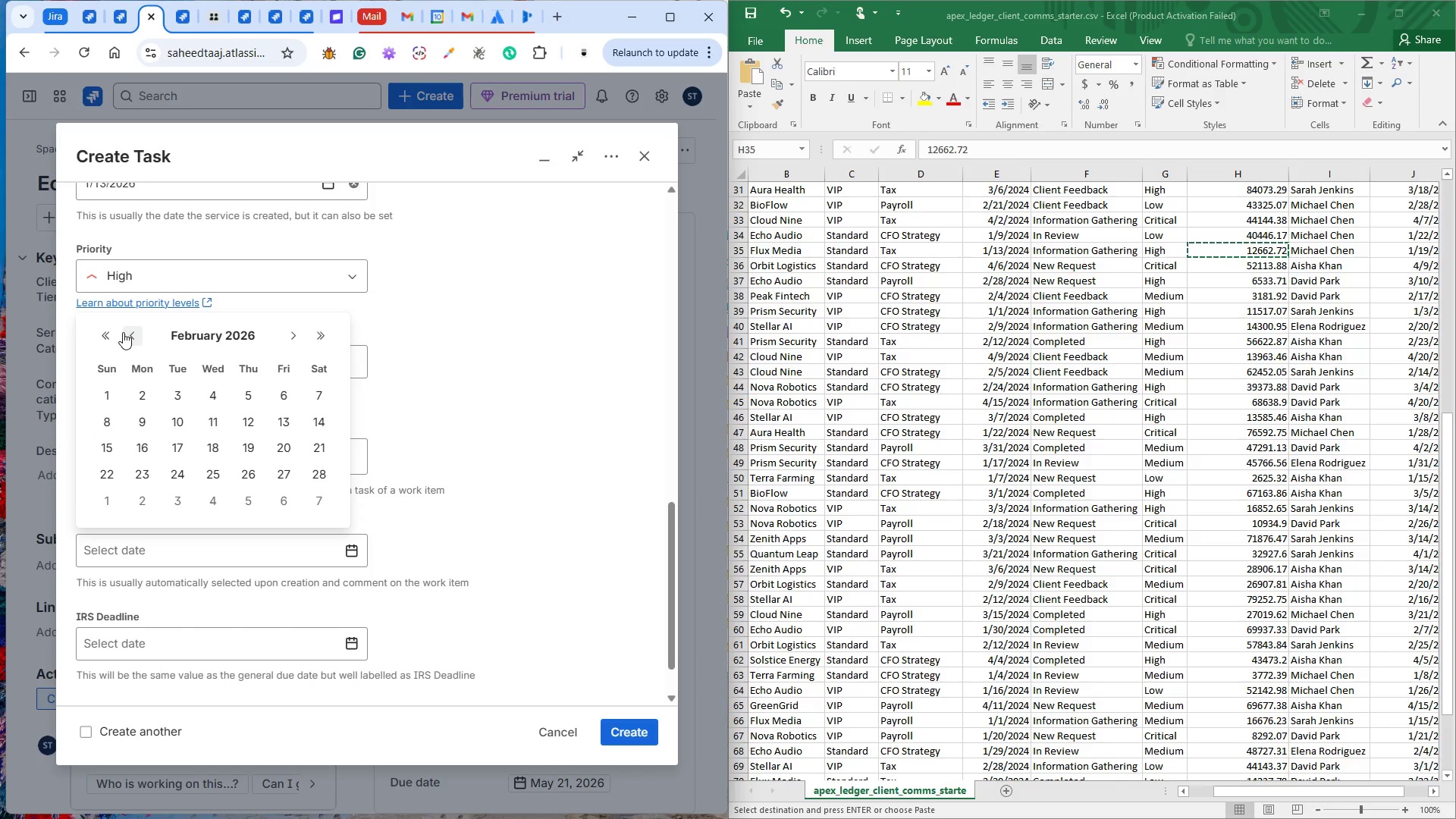 
left_click([126, 337])
 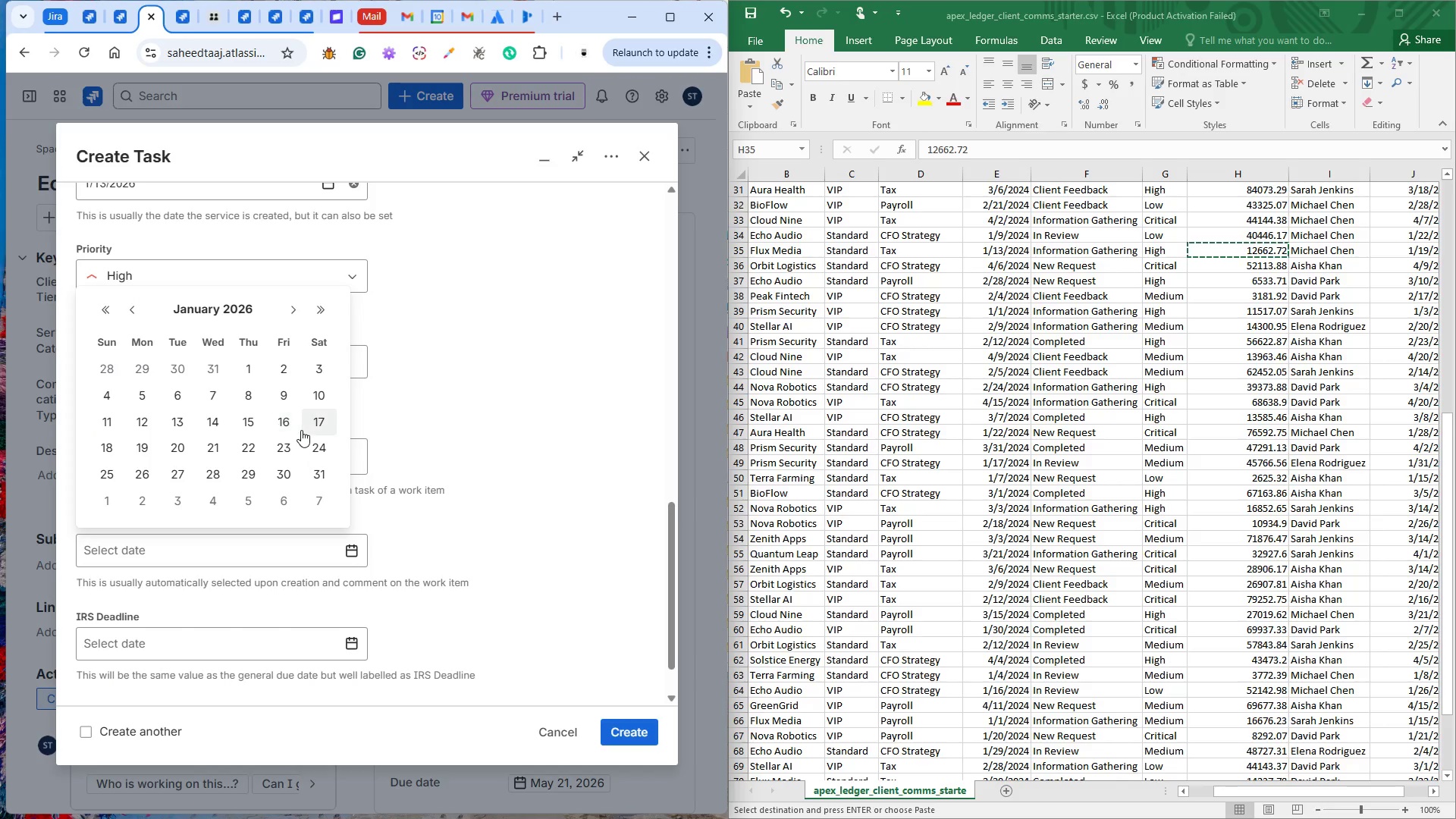 
left_click([135, 442])
 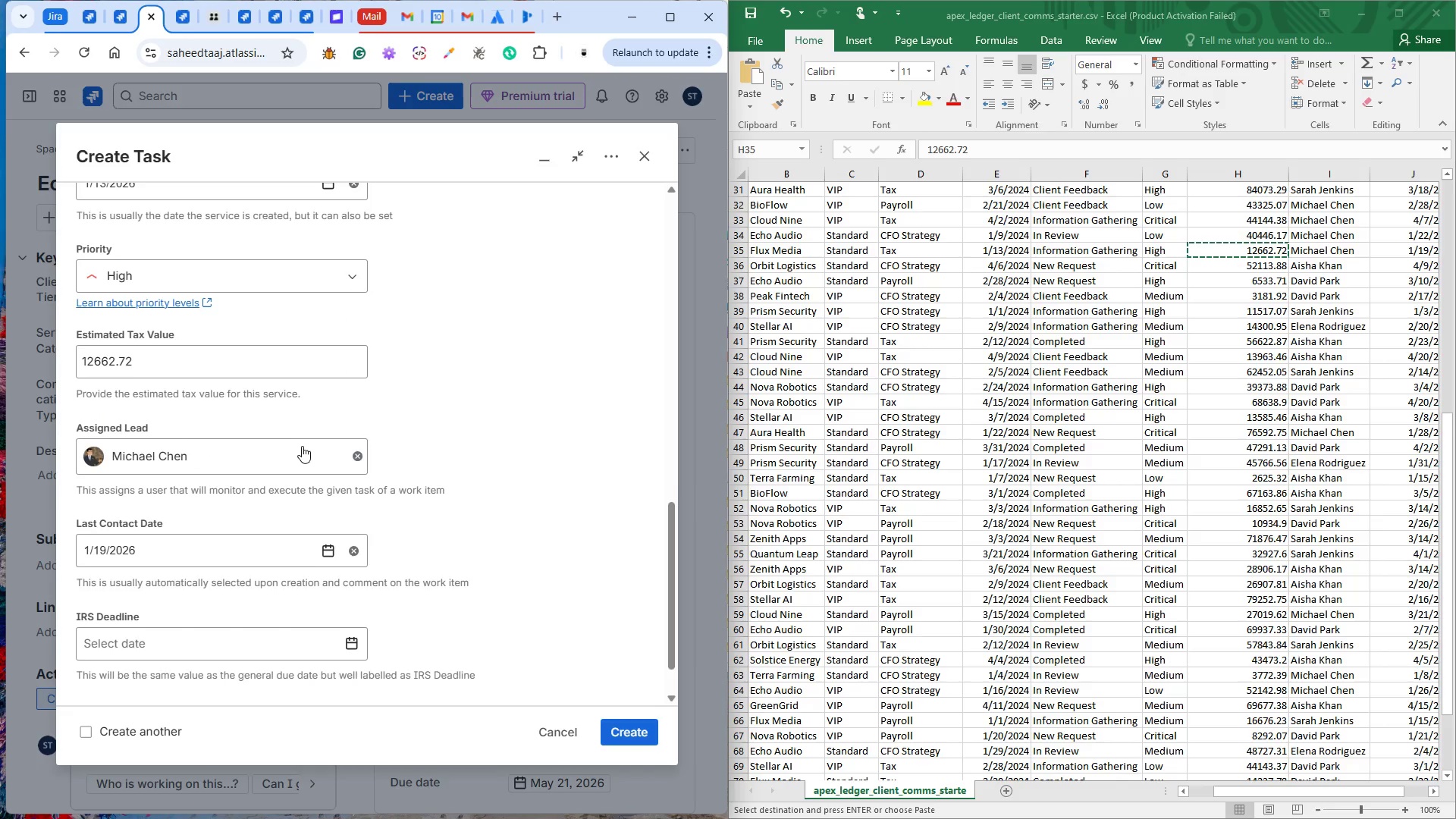 
scroll: coordinate [306, 446], scroll_direction: down, amount: 3.0
 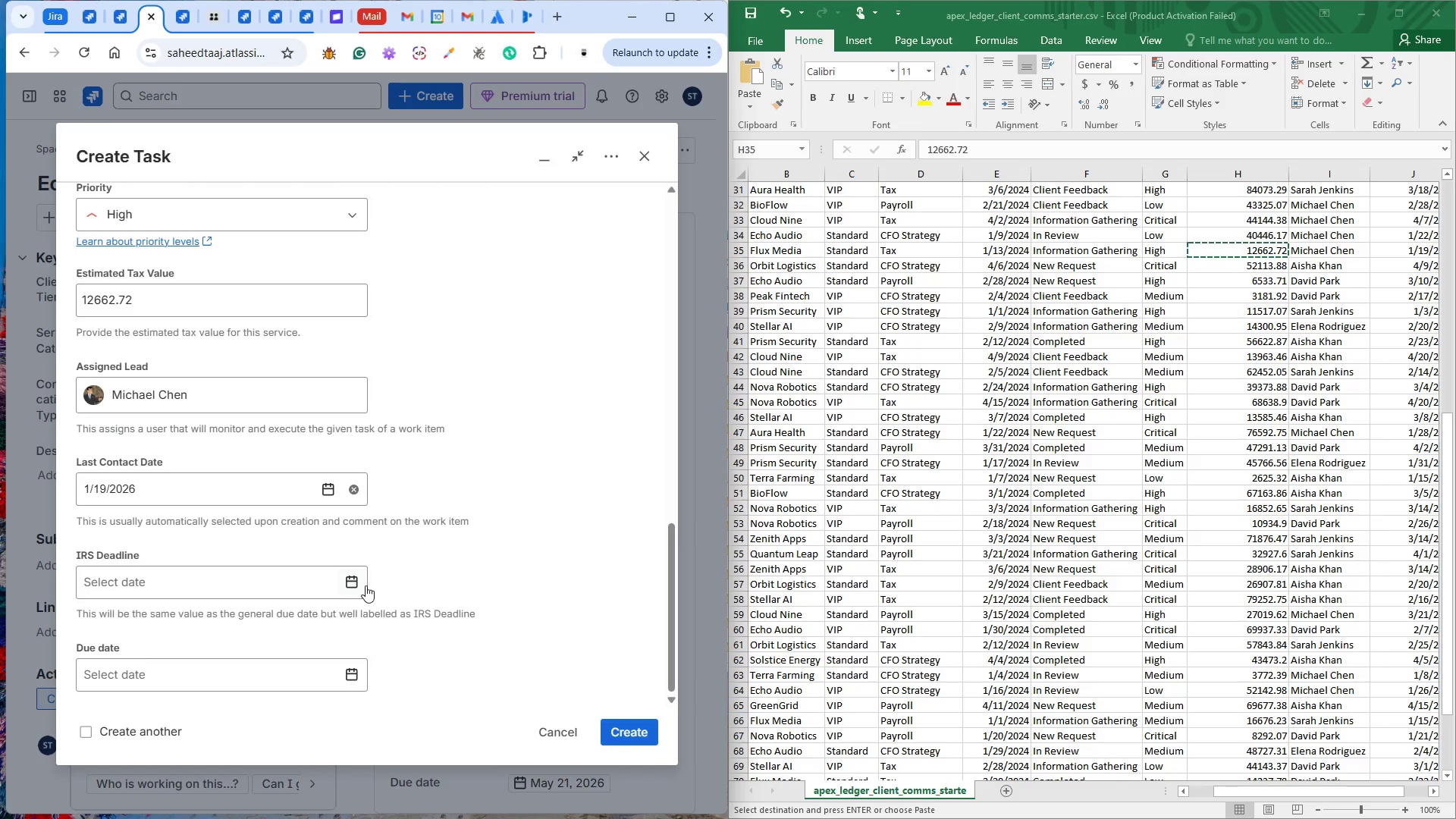 
left_click([367, 585])
 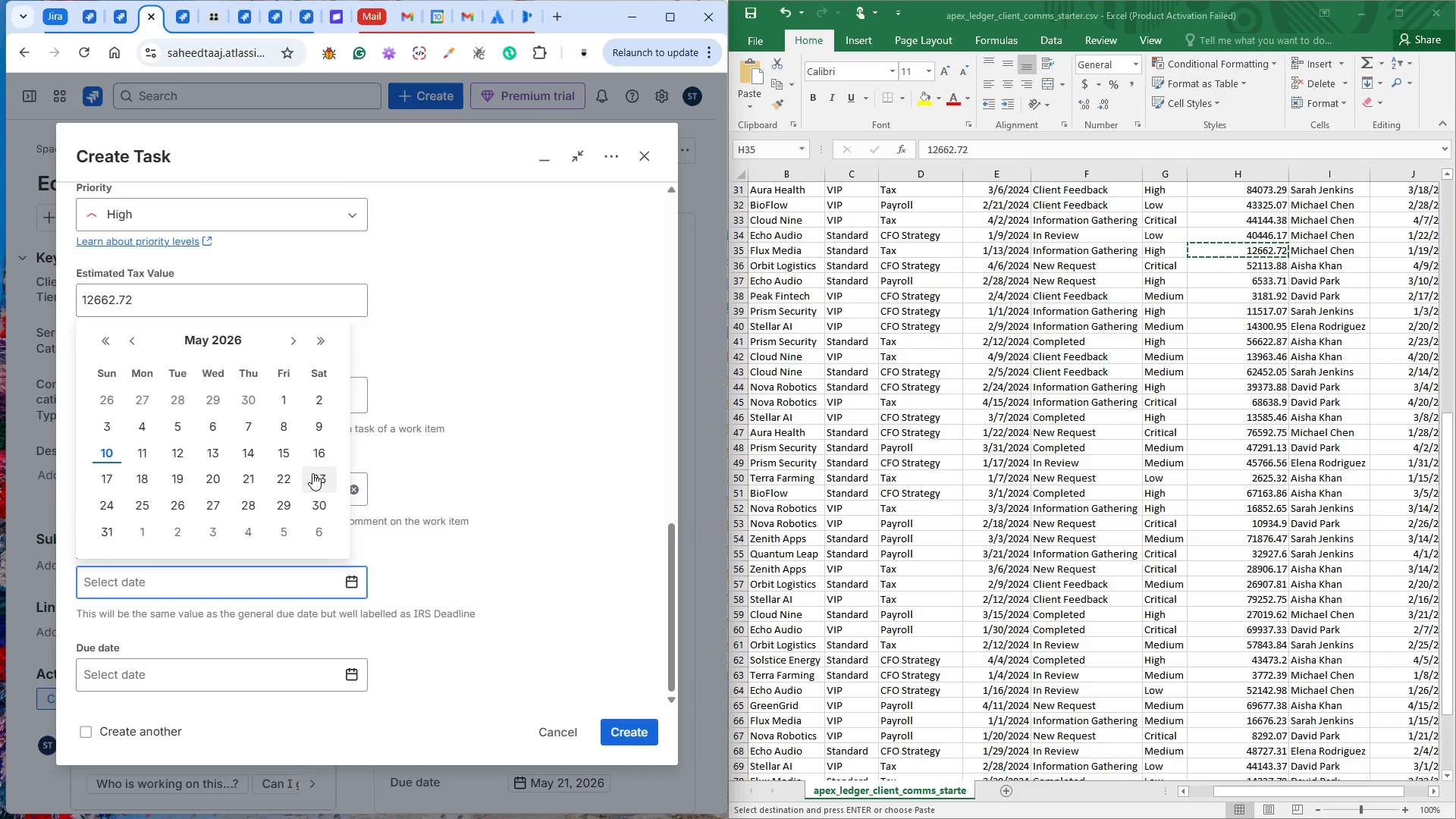 
left_click([307, 456])
 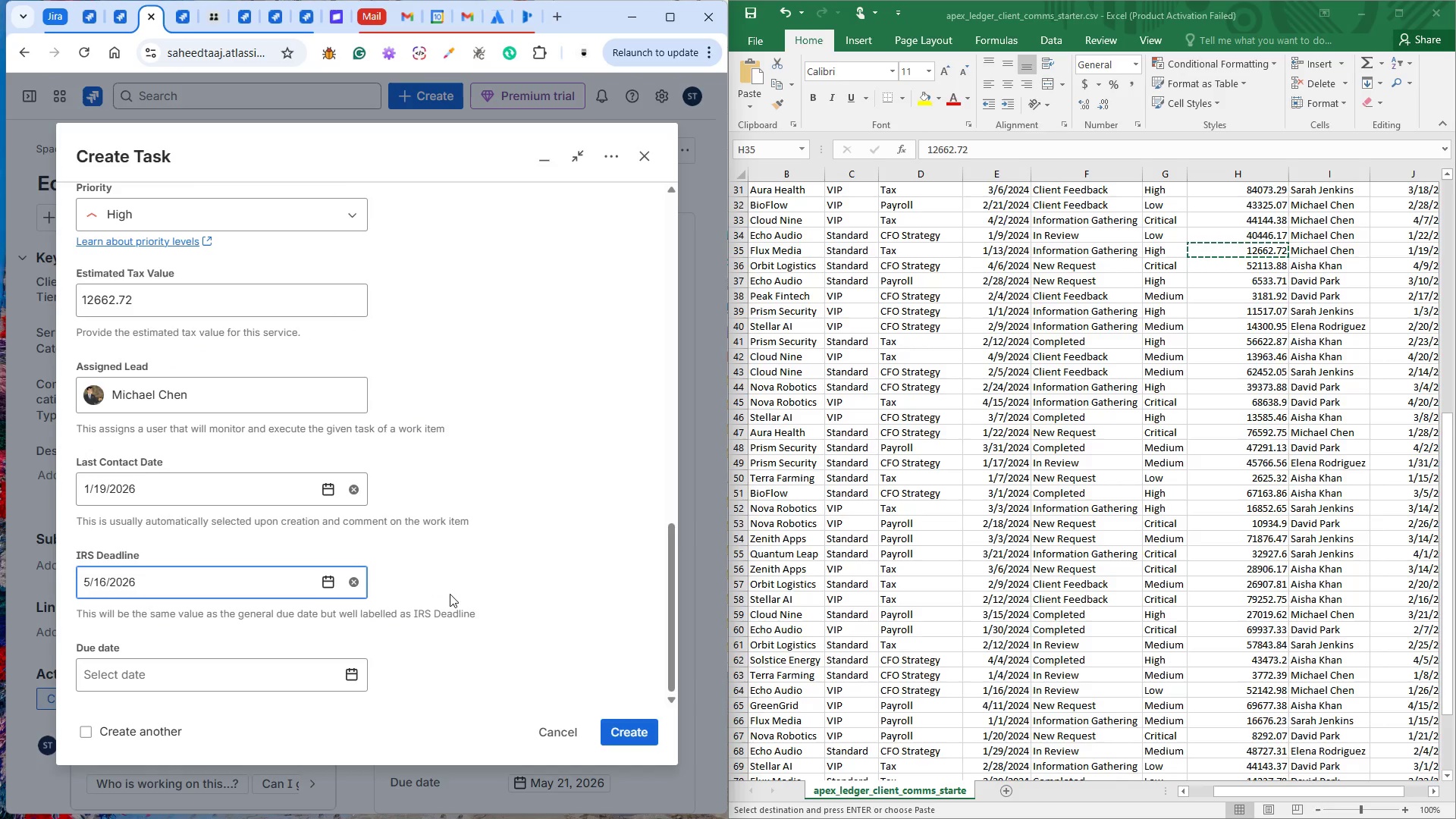 
scroll: coordinate [509, 608], scroll_direction: down, amount: 3.0
 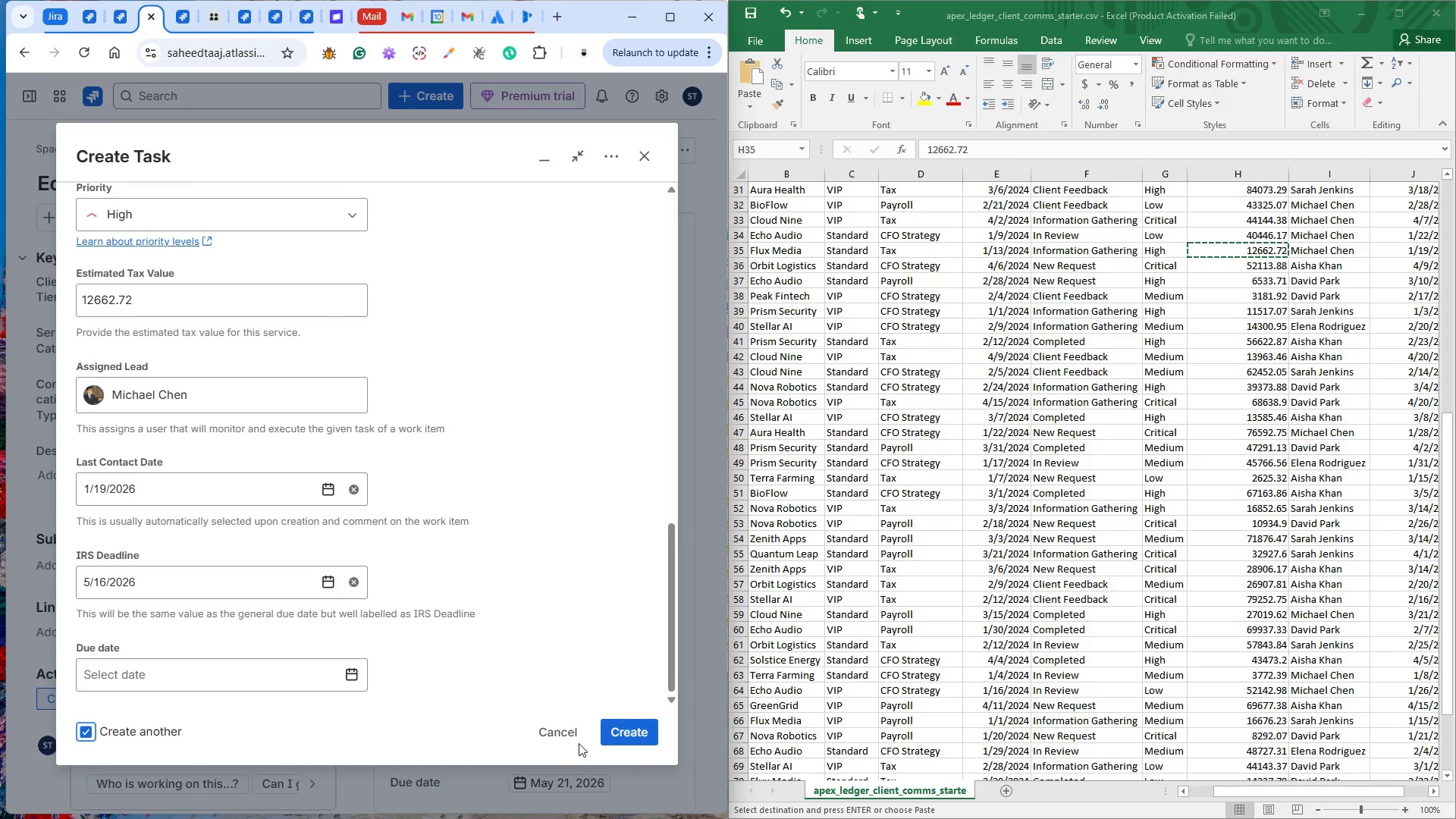 
left_click([621, 730])
 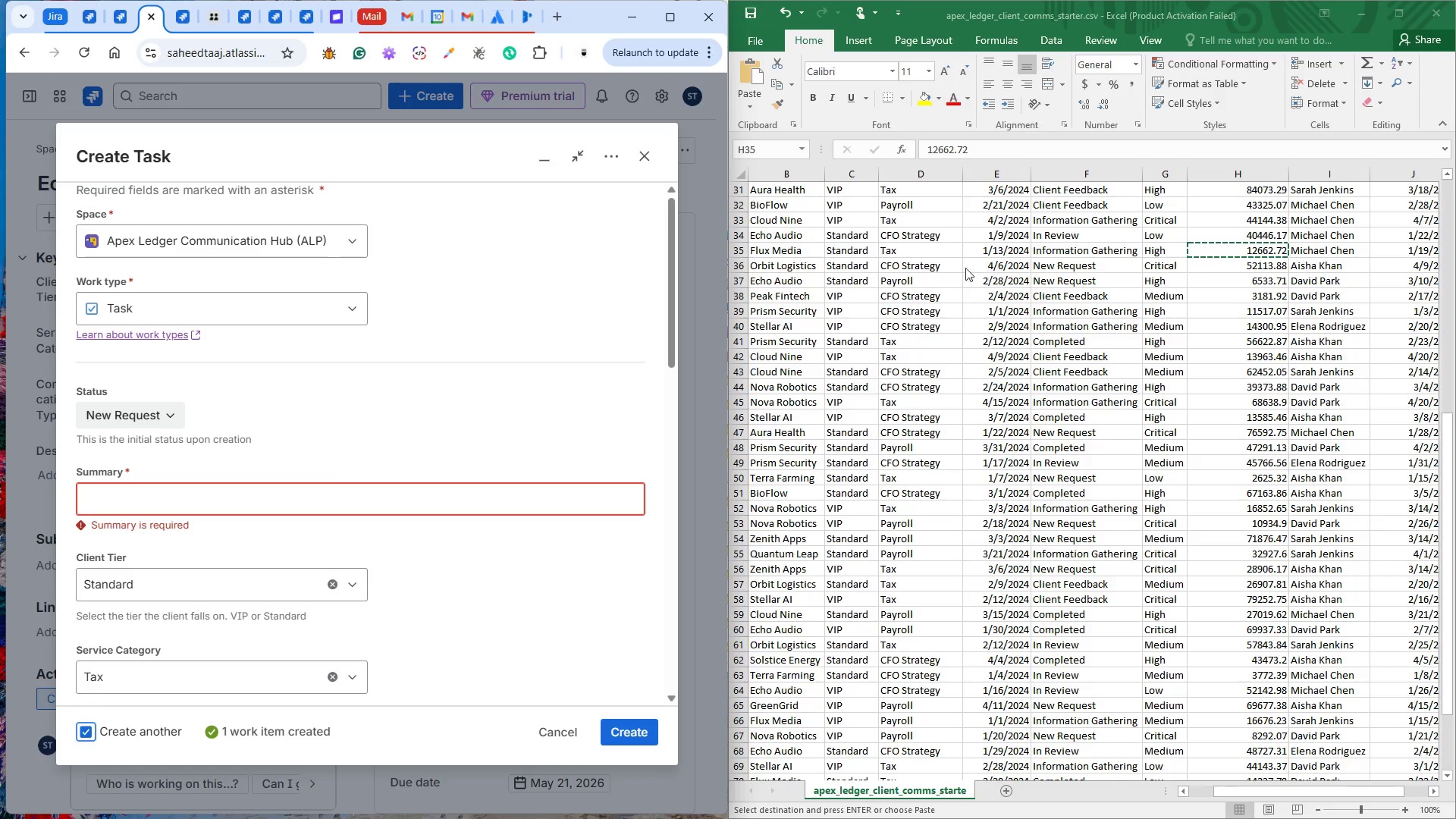 
left_click([795, 264])
 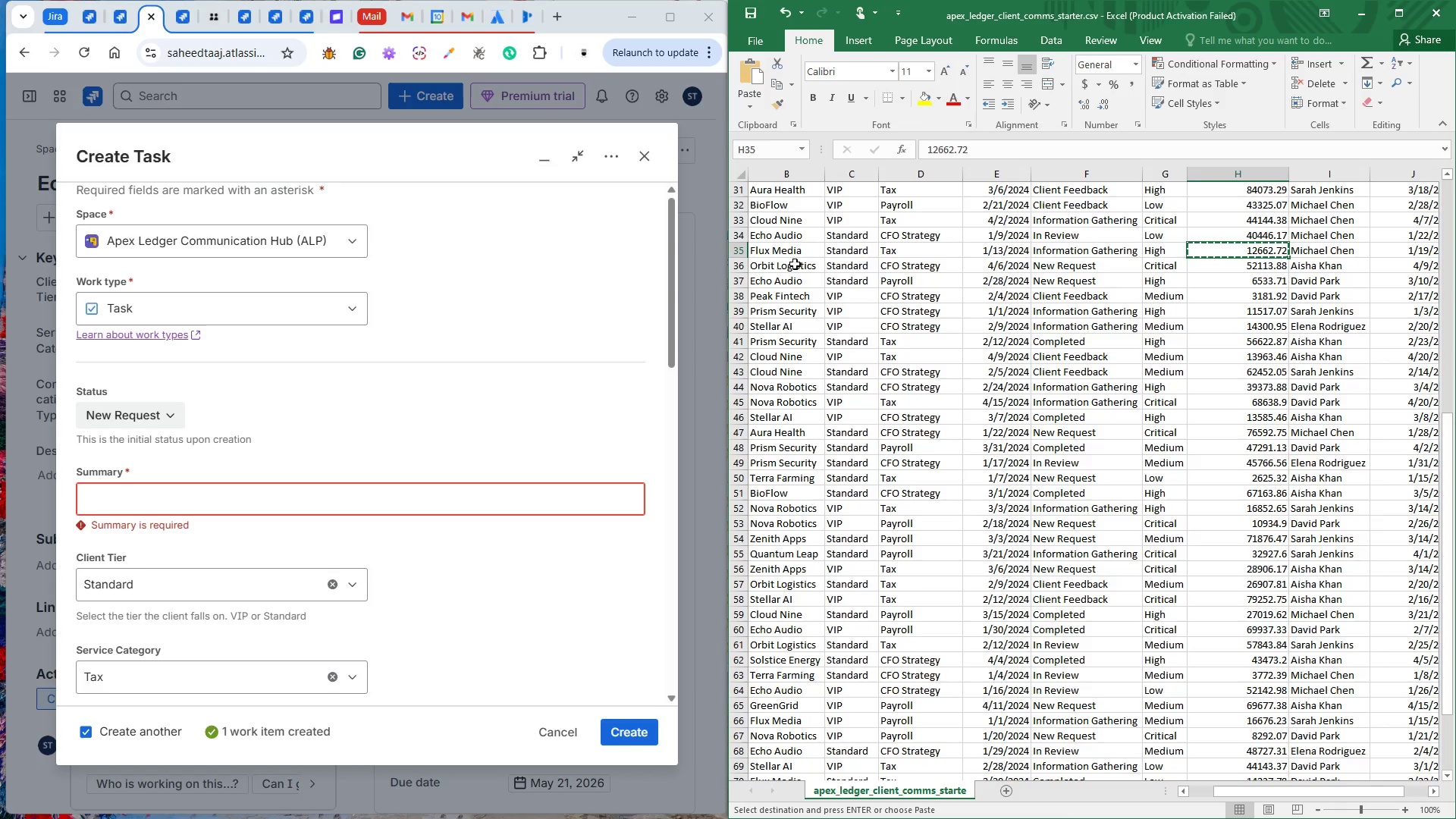 
left_click([795, 264])
 